 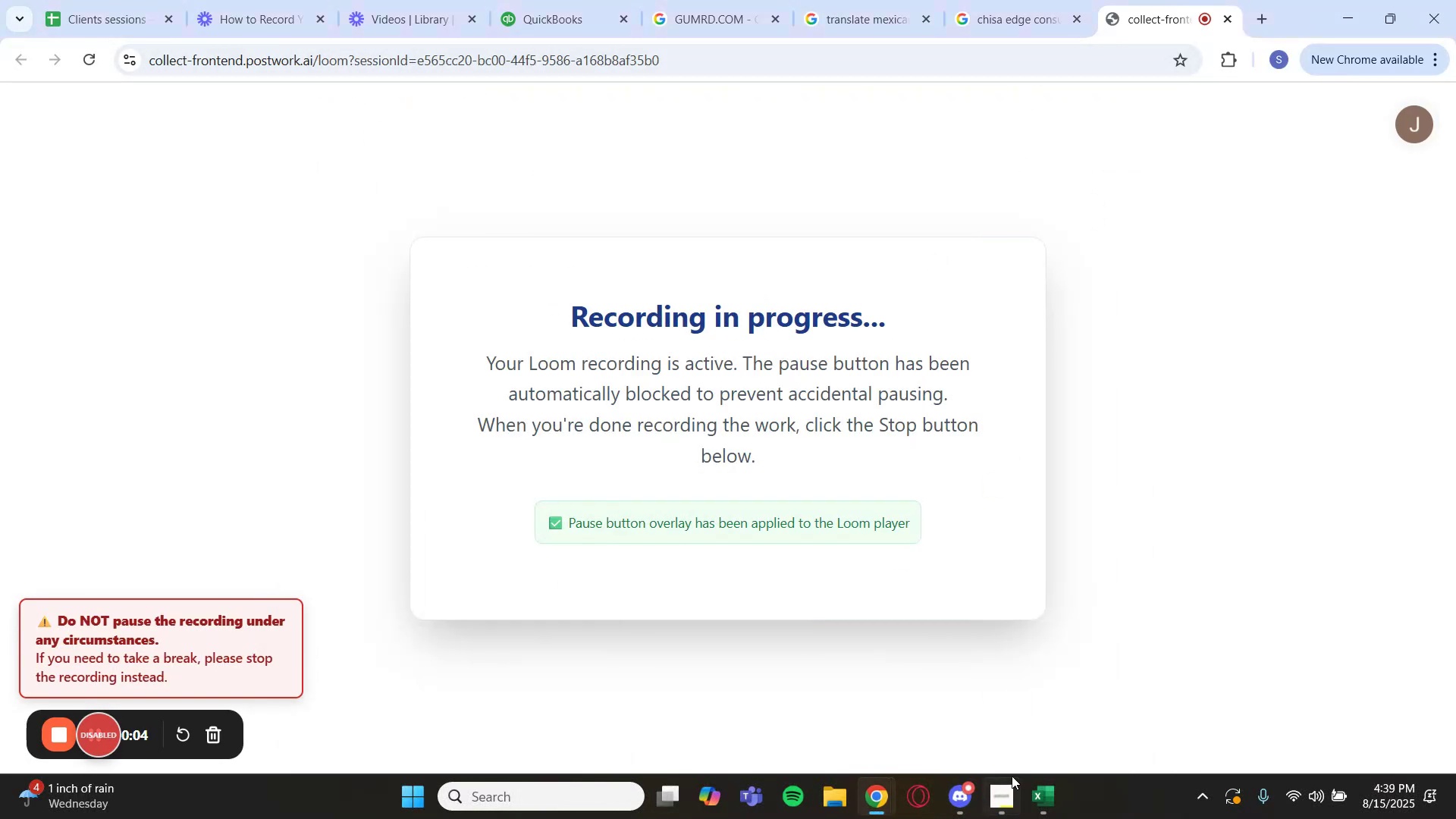 
left_click_drag(start_coordinate=[1332, 703], to_coordinate=[1328, 702])
 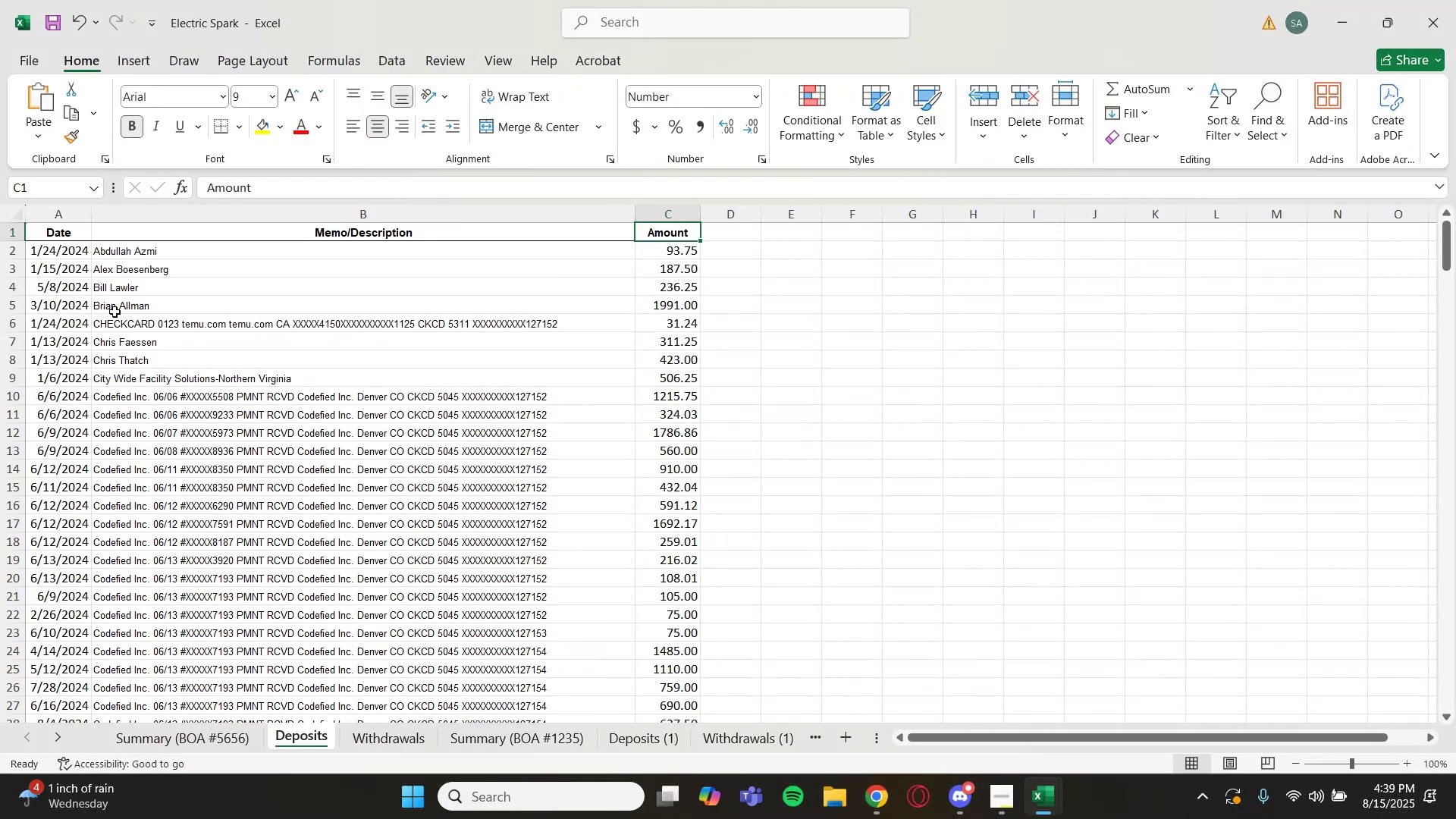 
left_click_drag(start_coordinate=[59, 237], to_coordinate=[436, 230])
 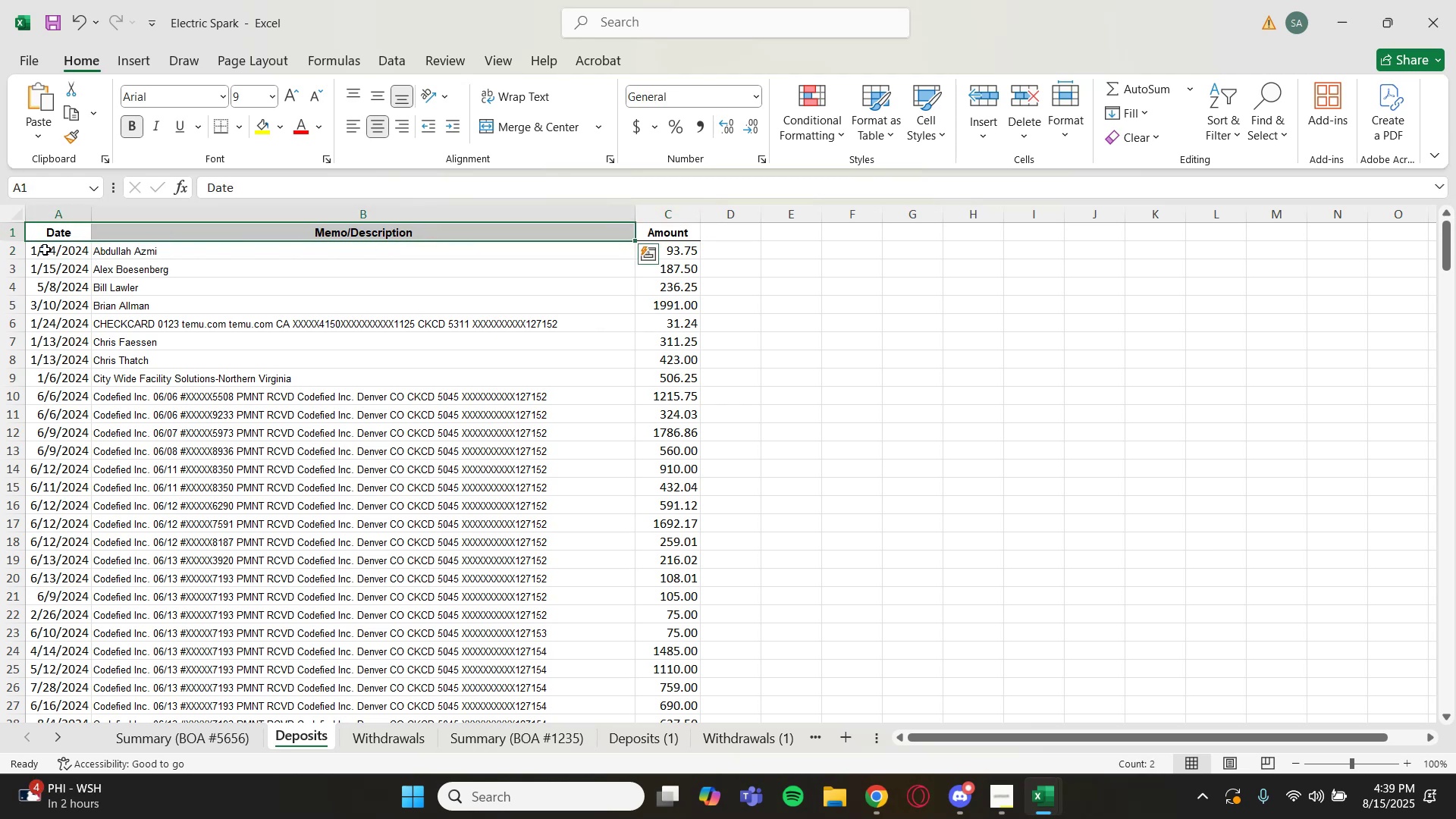 
left_click_drag(start_coordinate=[45, 249], to_coordinate=[676, 257])
 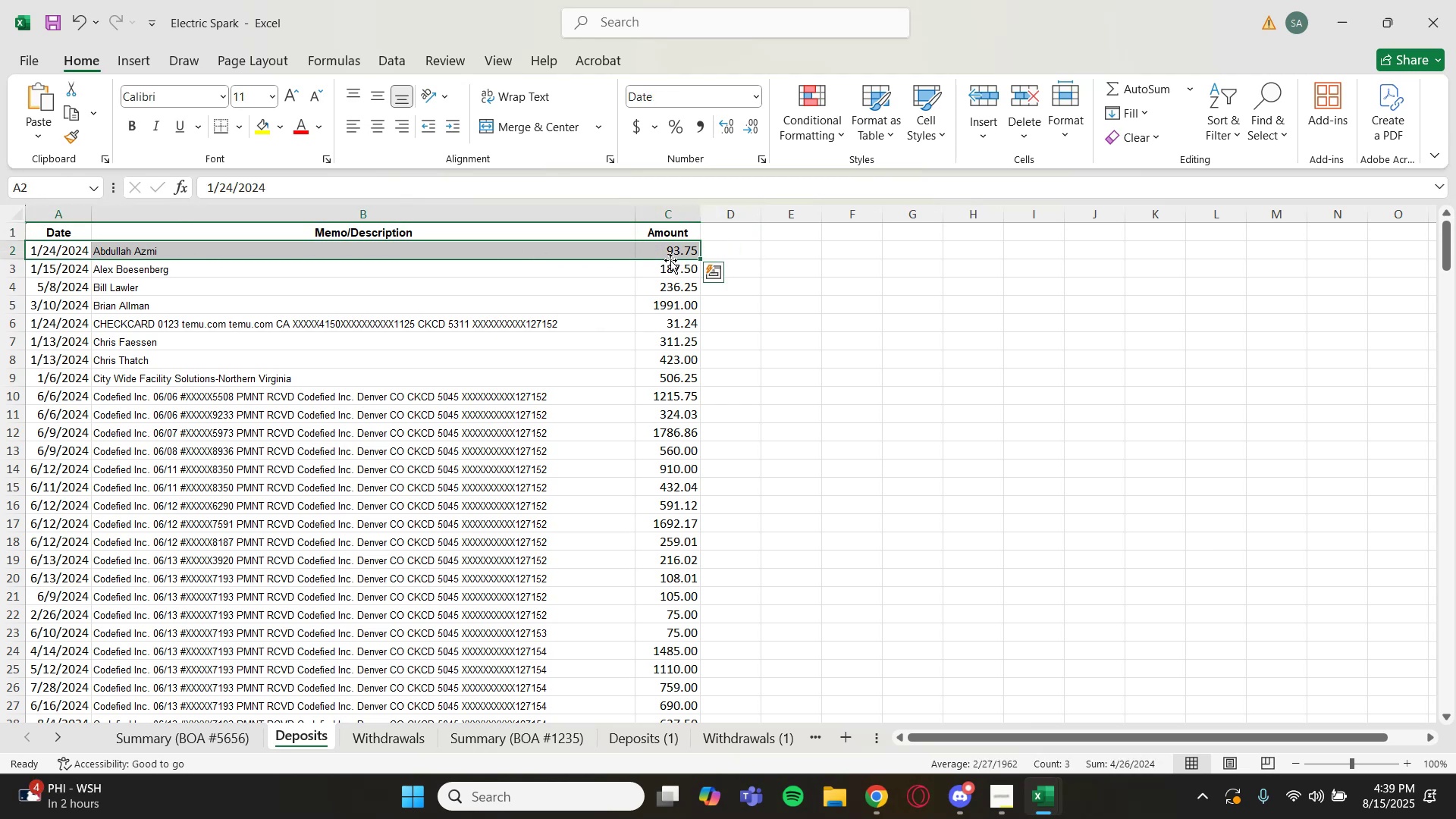 
key(Control+Shift+ArrowDown)
 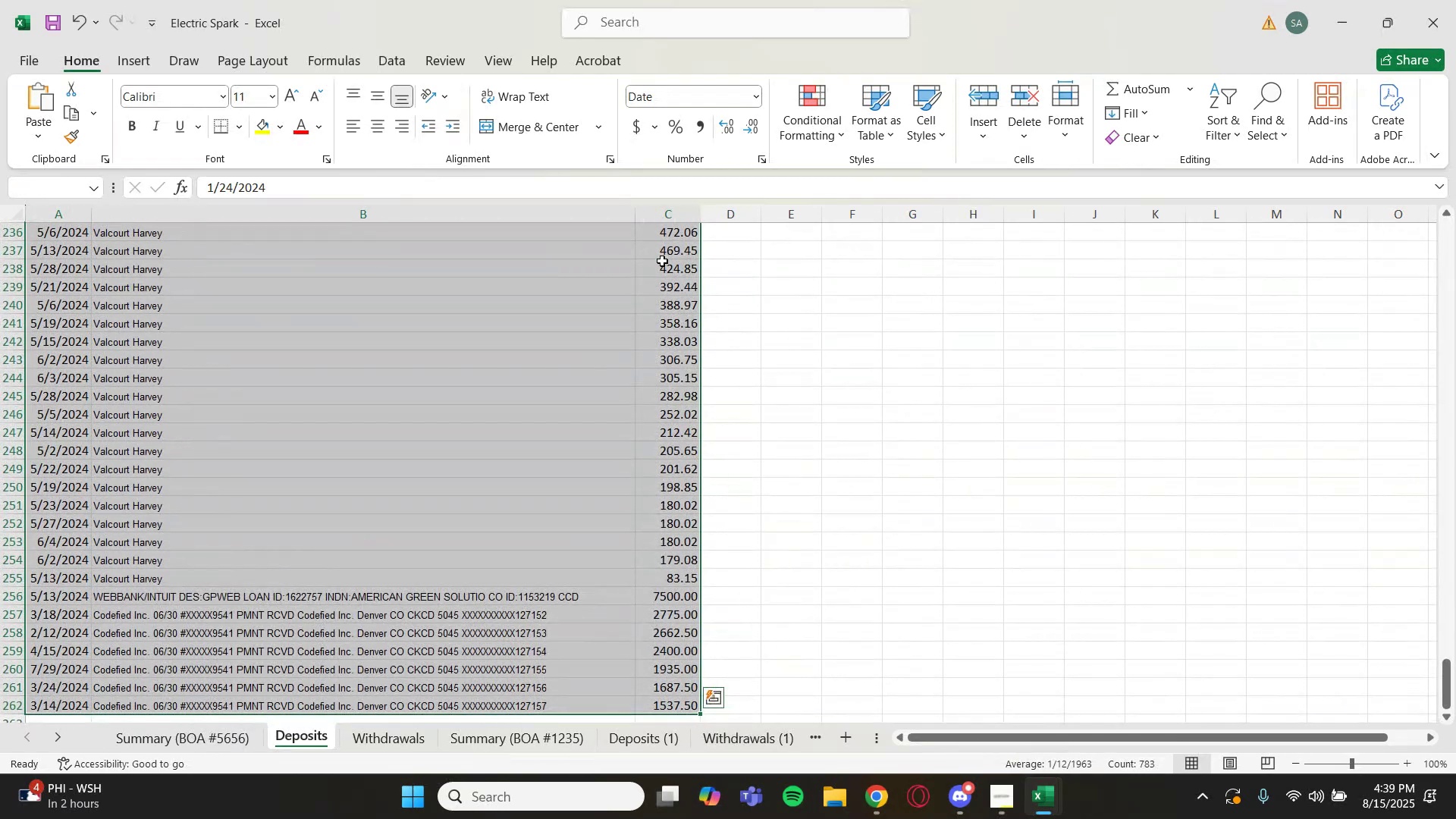 
key(Control+C)
 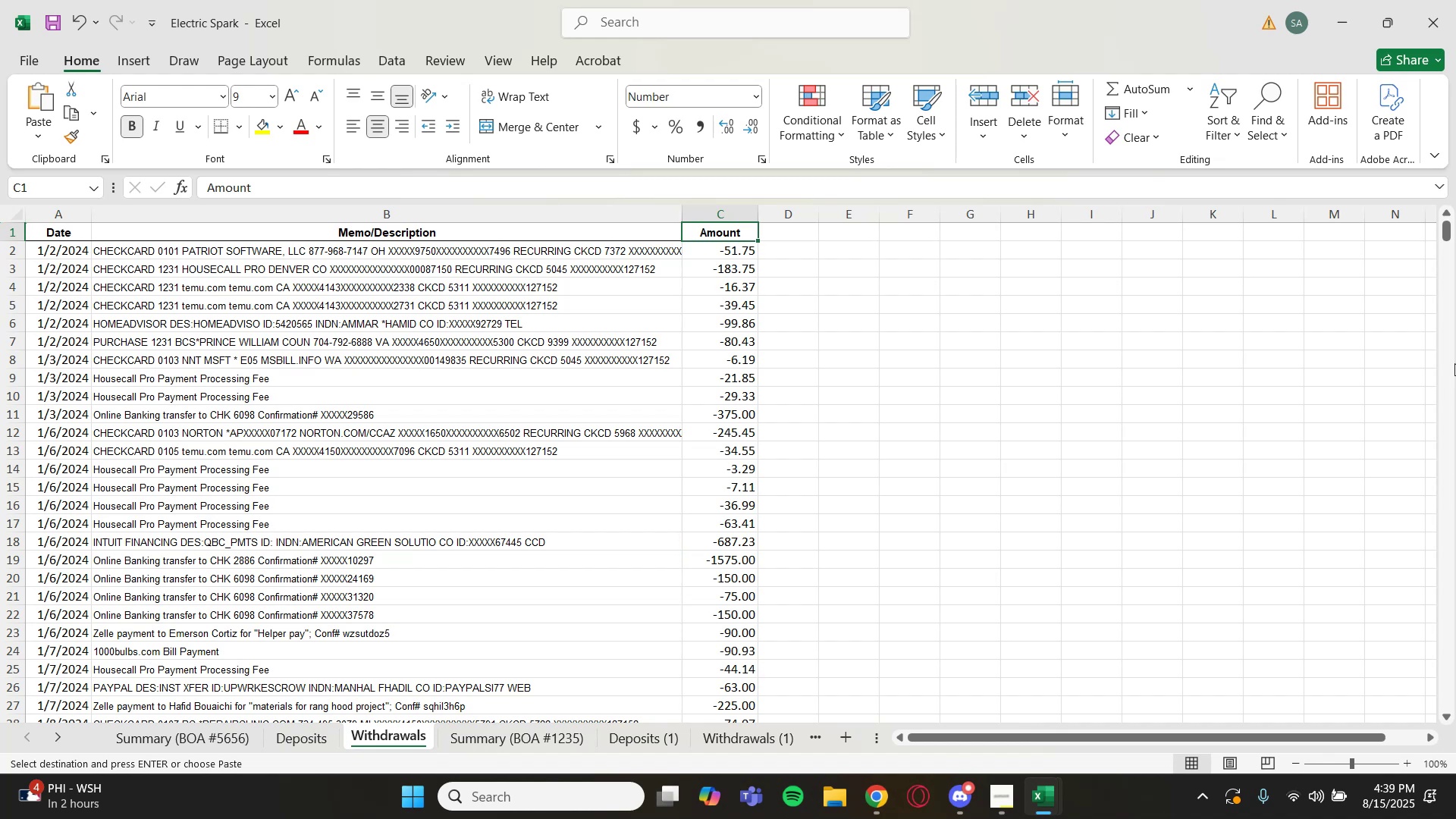 
left_click_drag(start_coordinate=[1444, 226], to_coordinate=[1440, 712])
 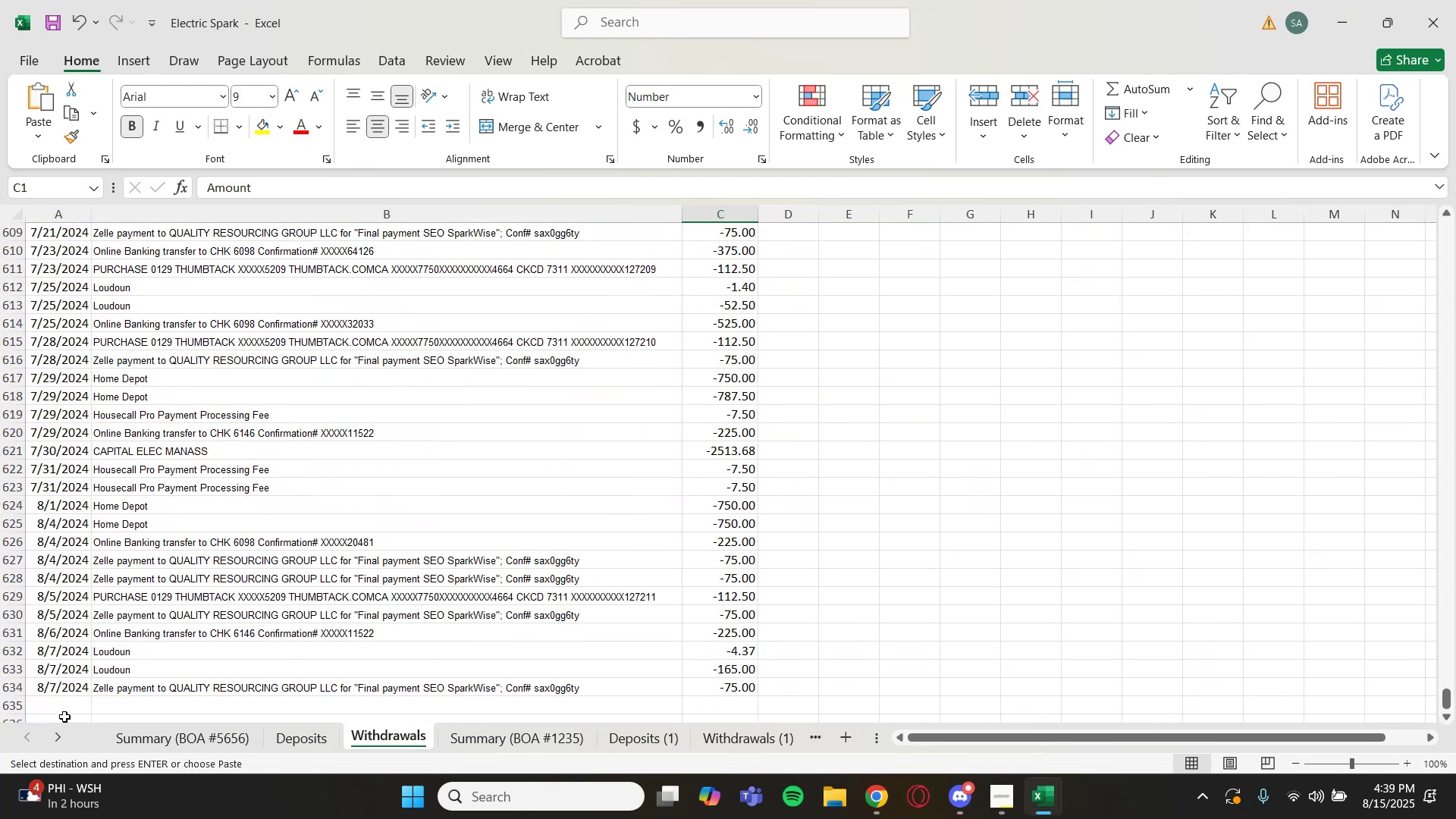 
double_click([71, 705])
 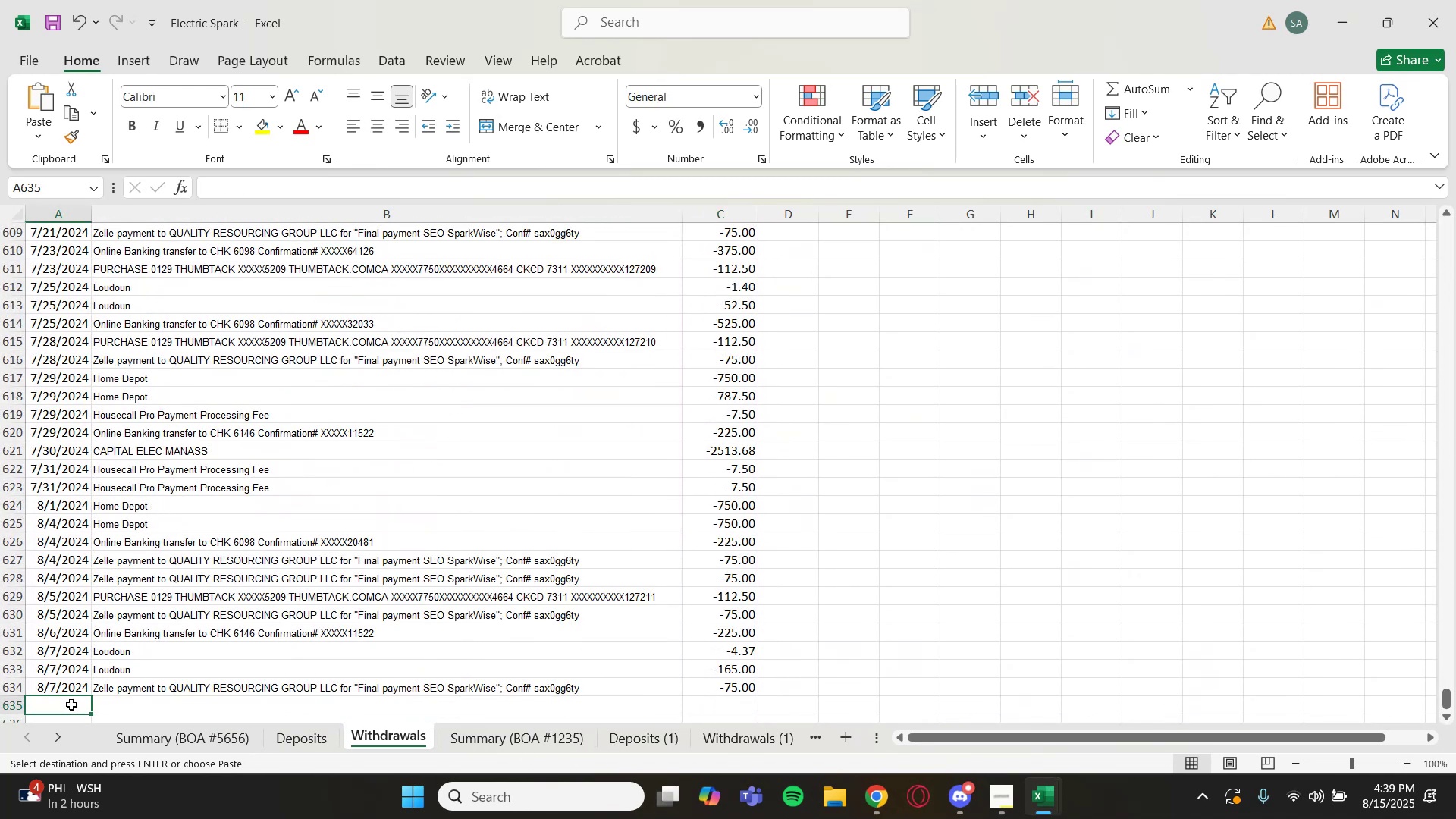 
key(Control+V)
 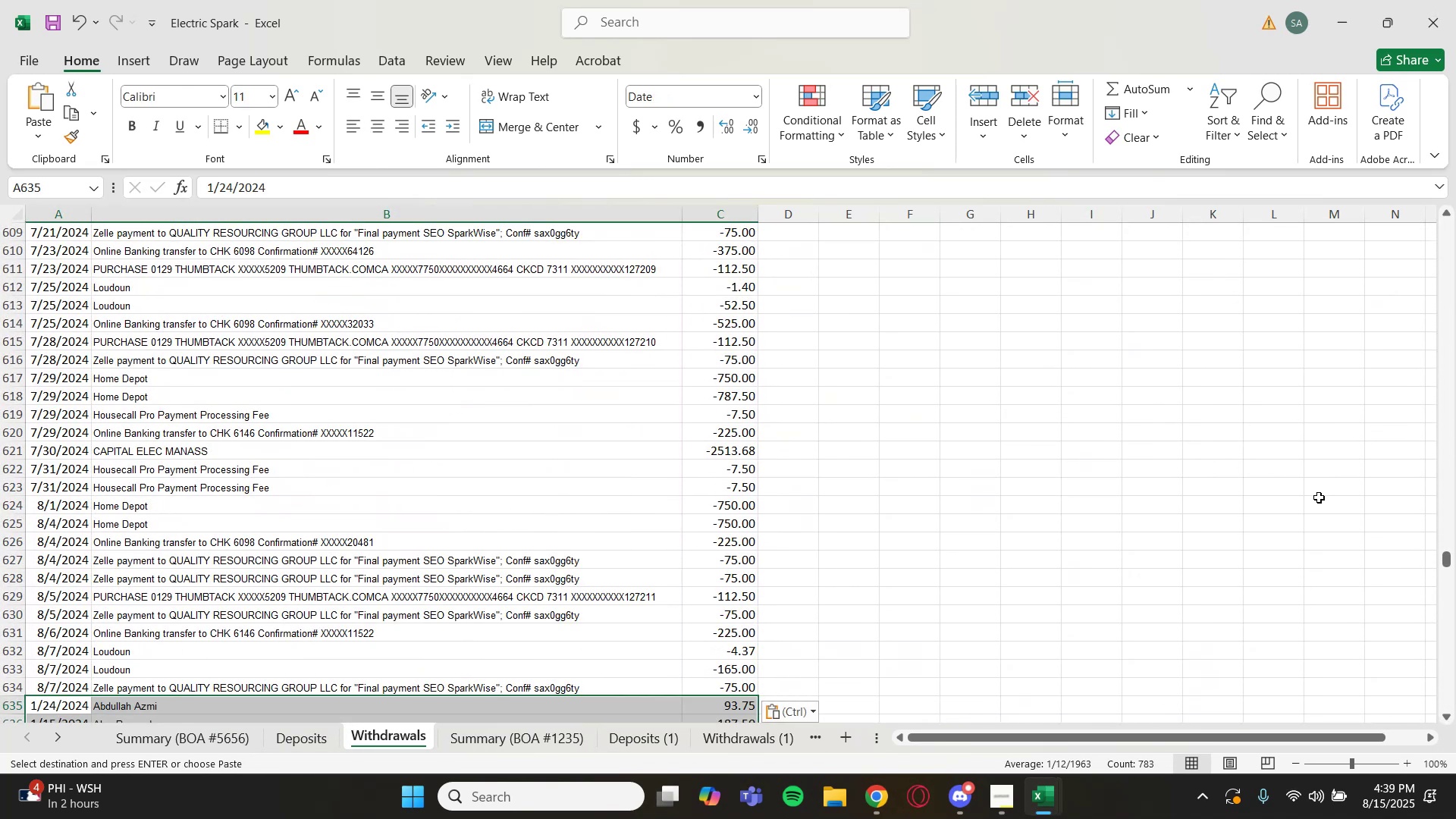 
left_click_drag(start_coordinate=[1453, 559], to_coordinate=[1445, 205])
 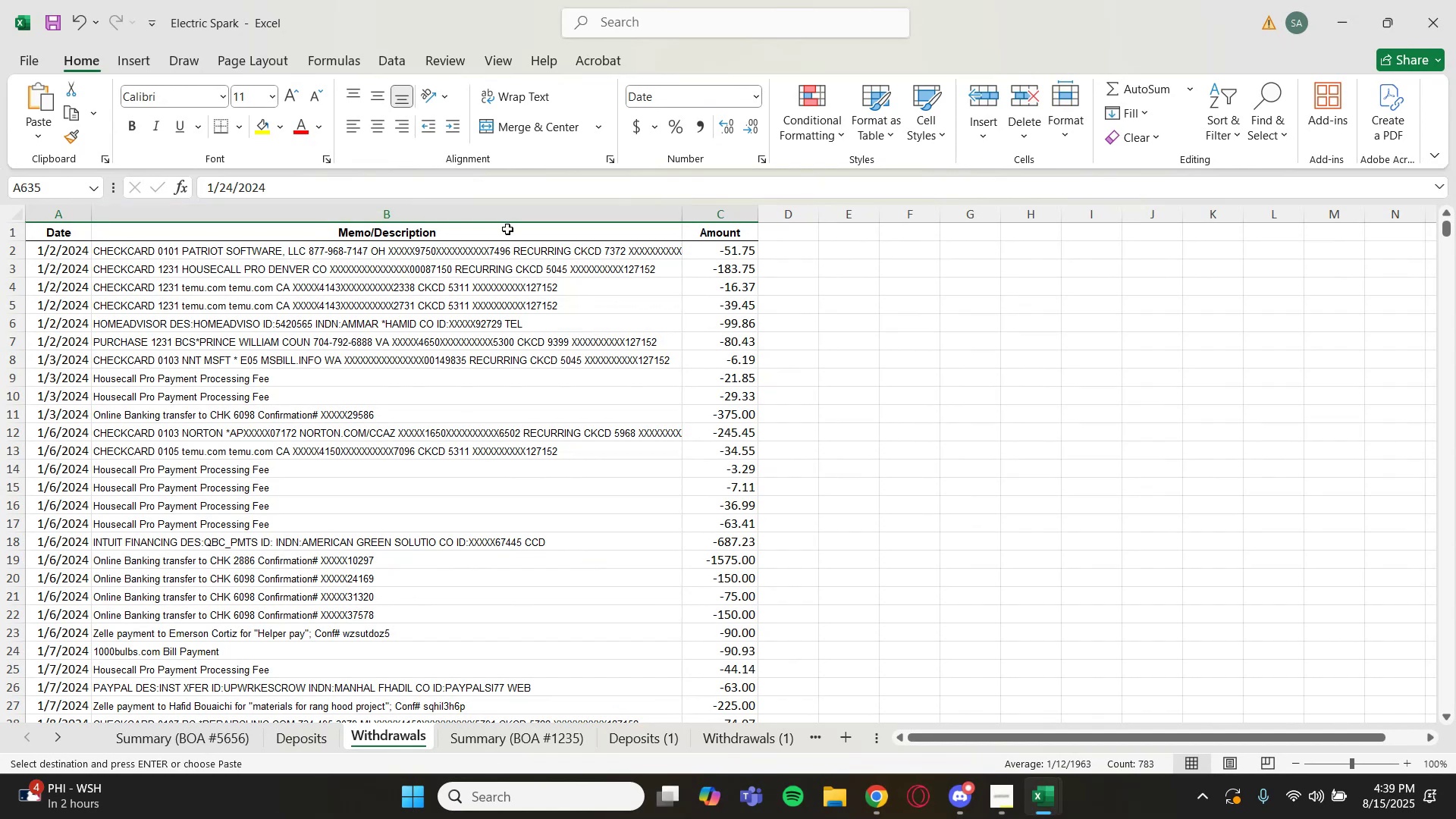 
left_click([507, 232])
 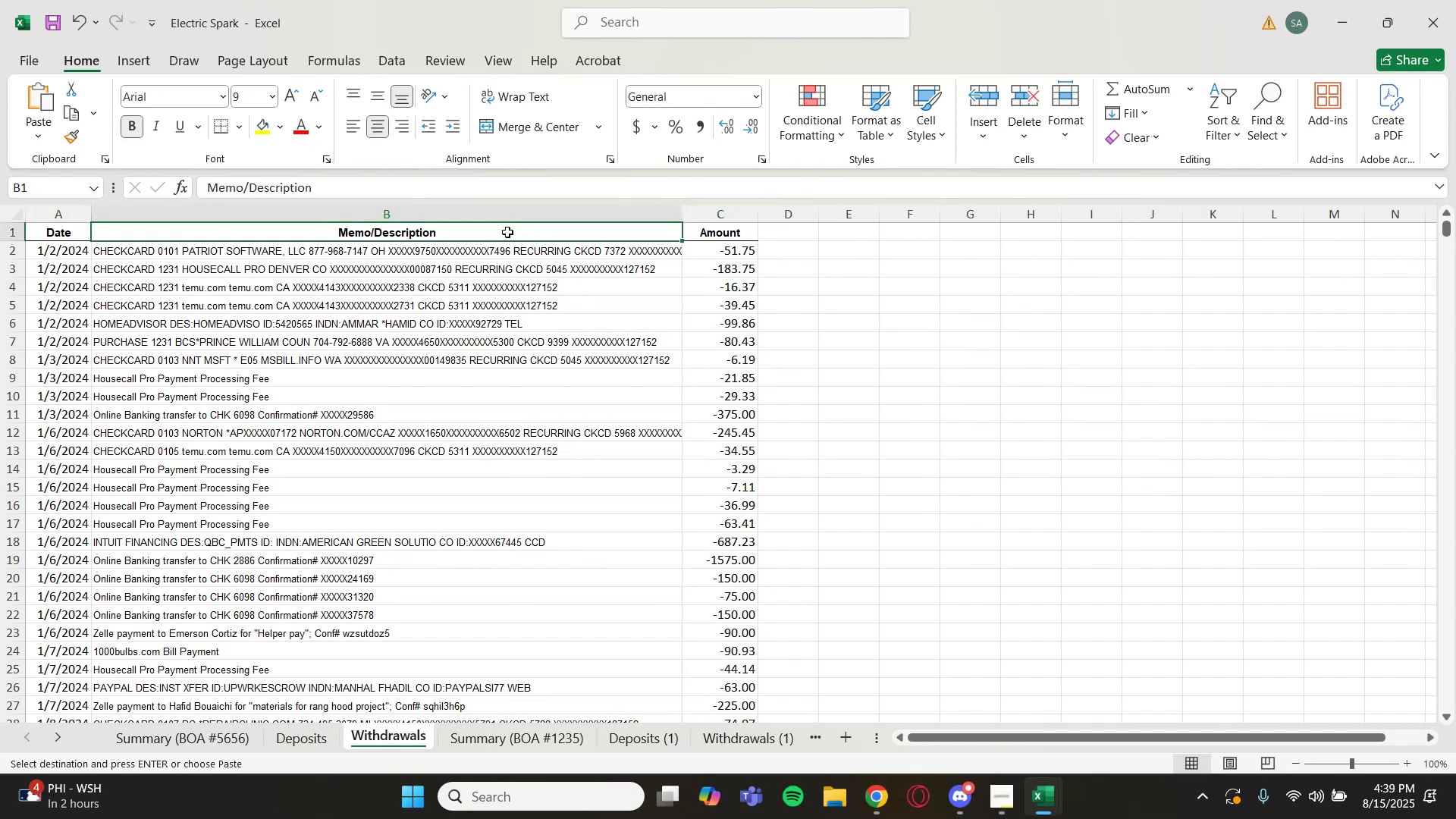 
right_click([507, 233])
 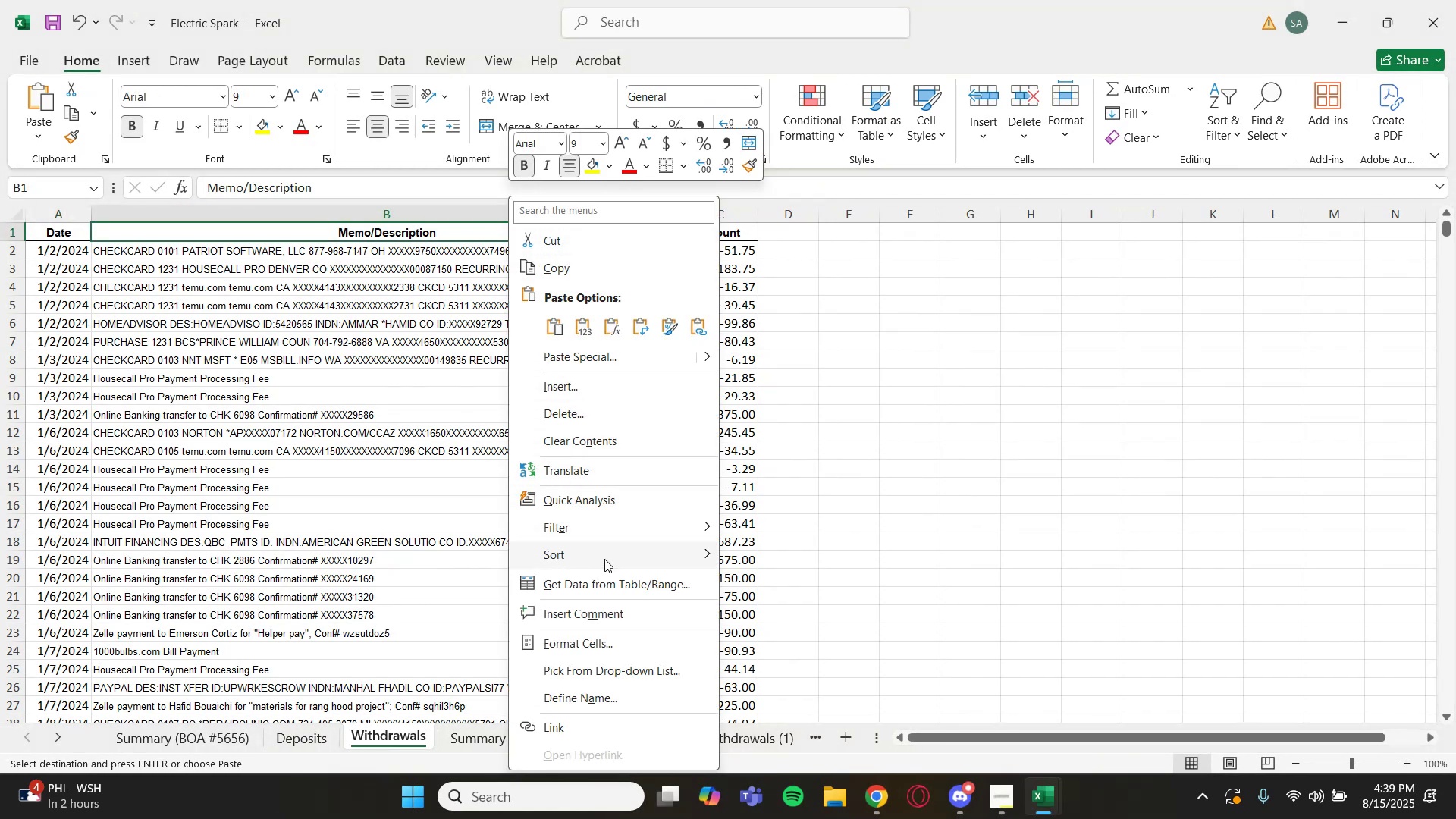 
left_click([776, 567])
 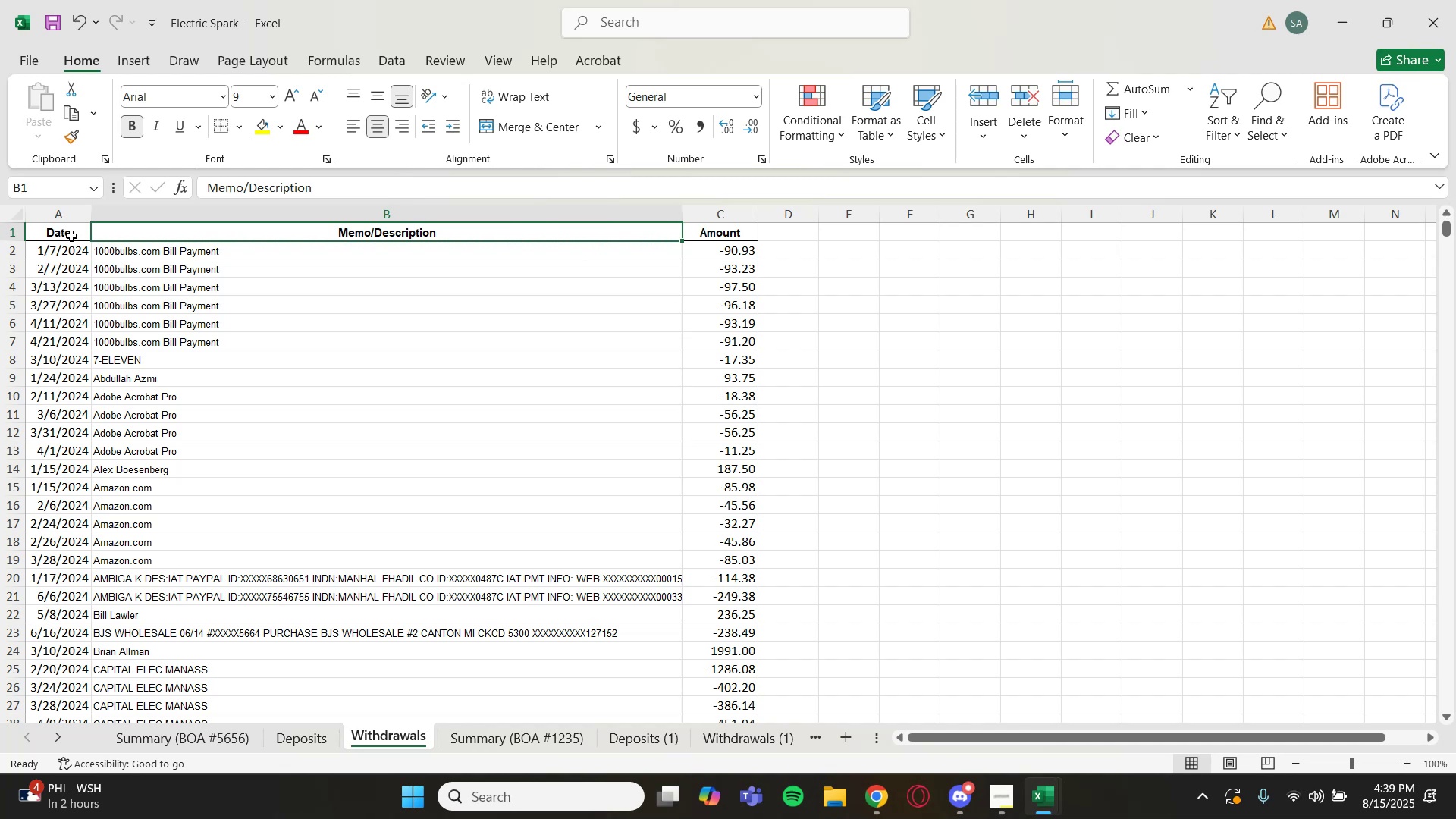 
wait(7.64)
 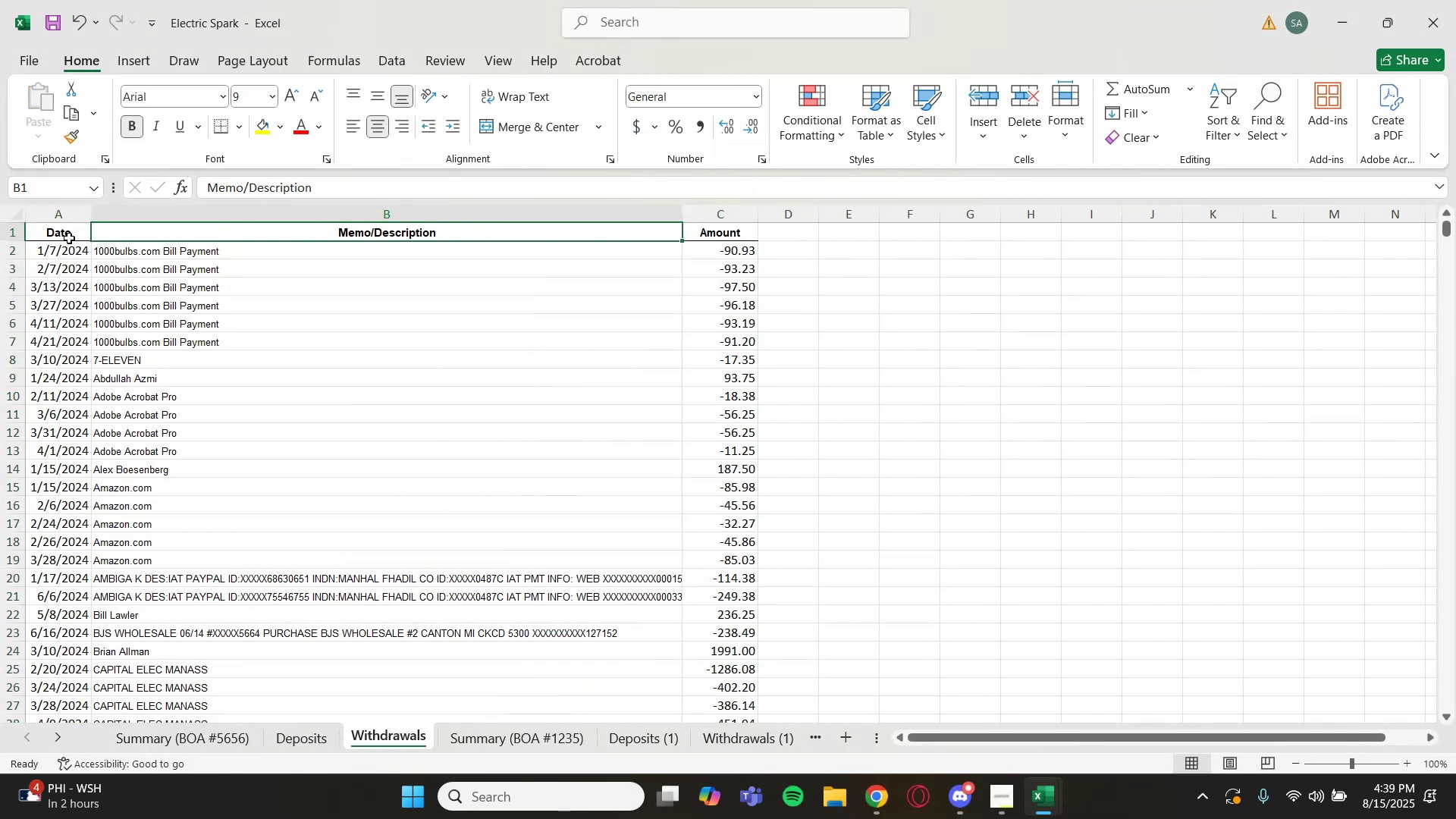 
left_click([32, 56])
 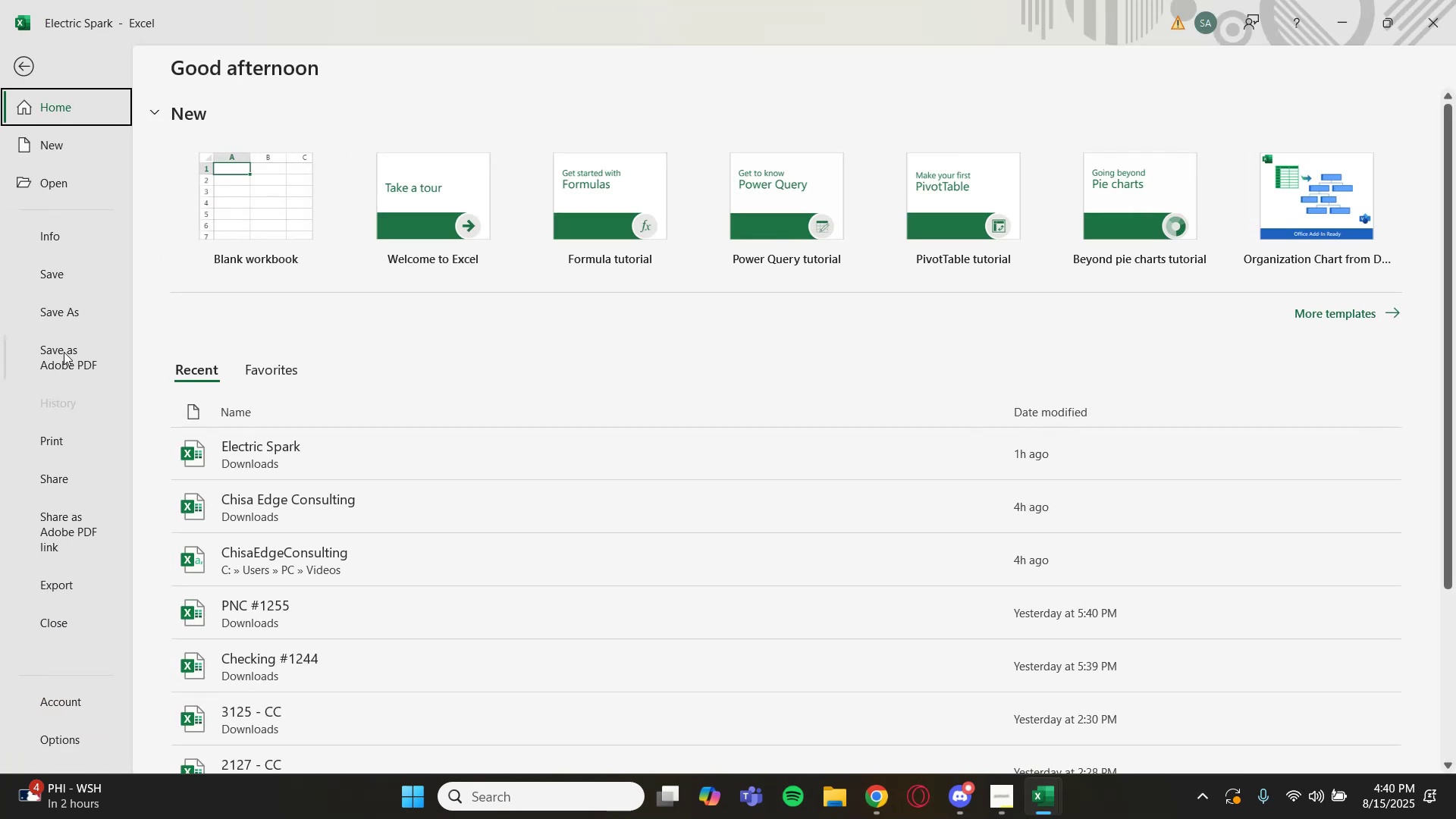 
wait(9.53)
 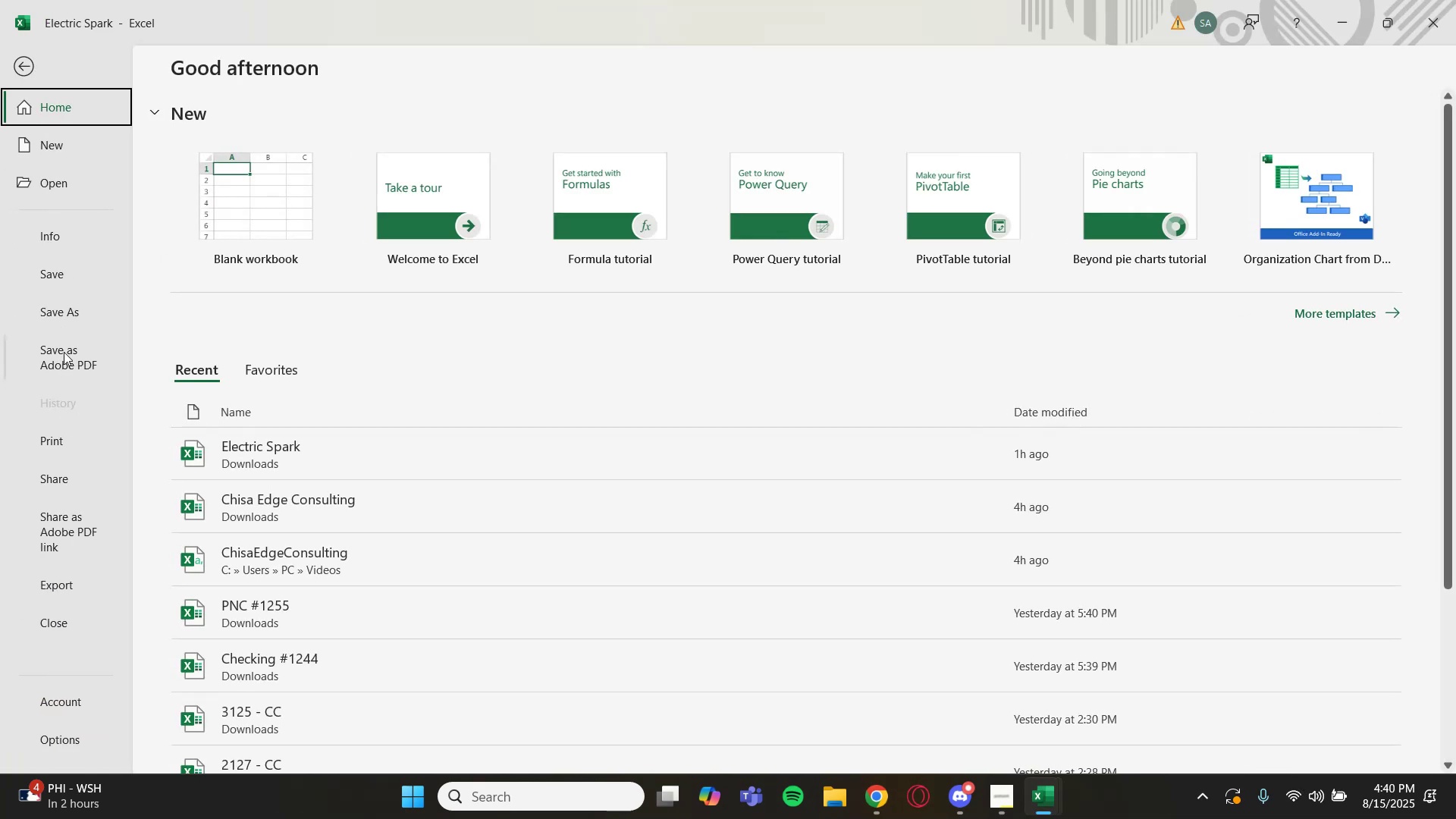 
left_click([41, 146])
 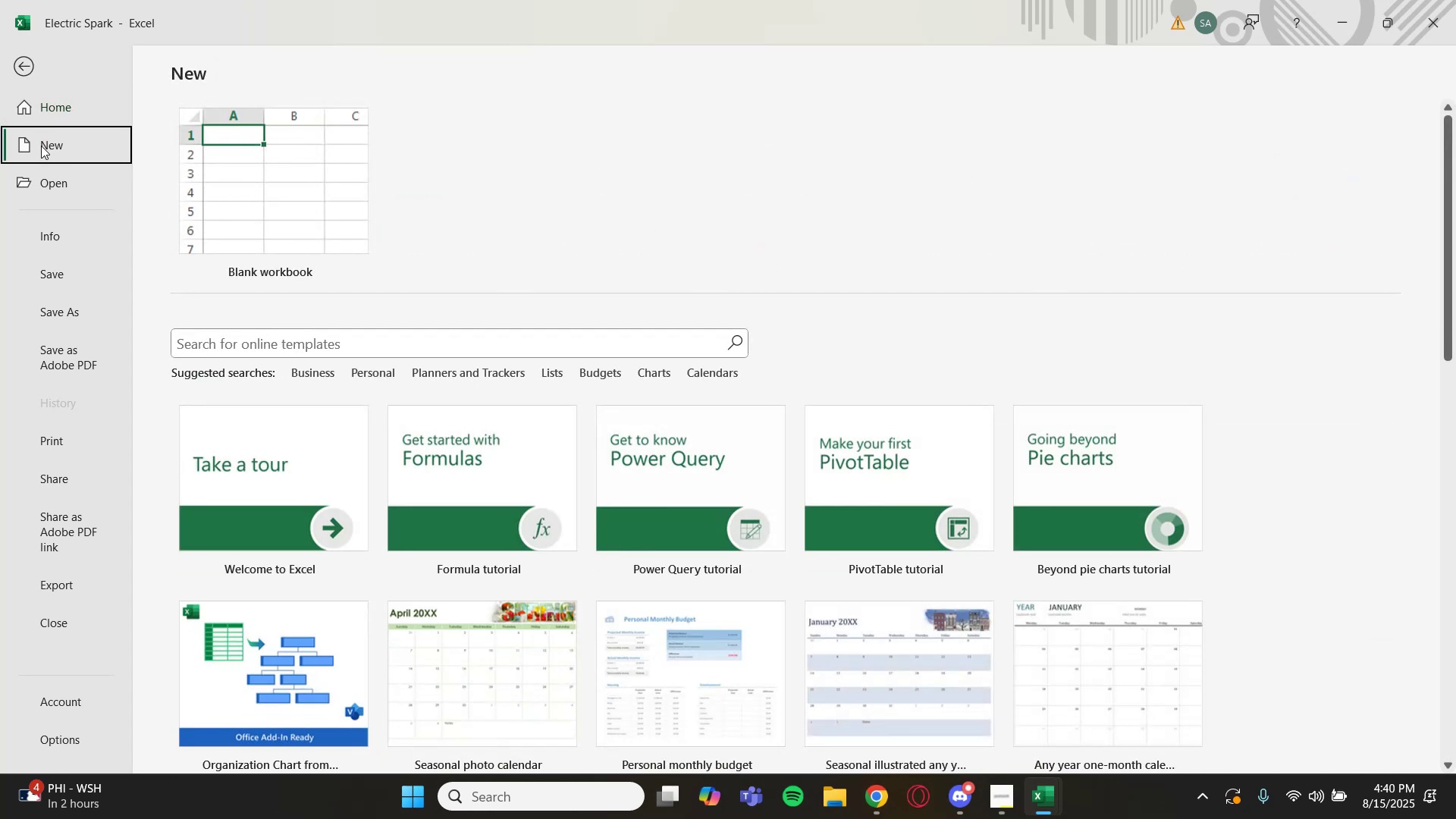 
left_click([310, 159])
 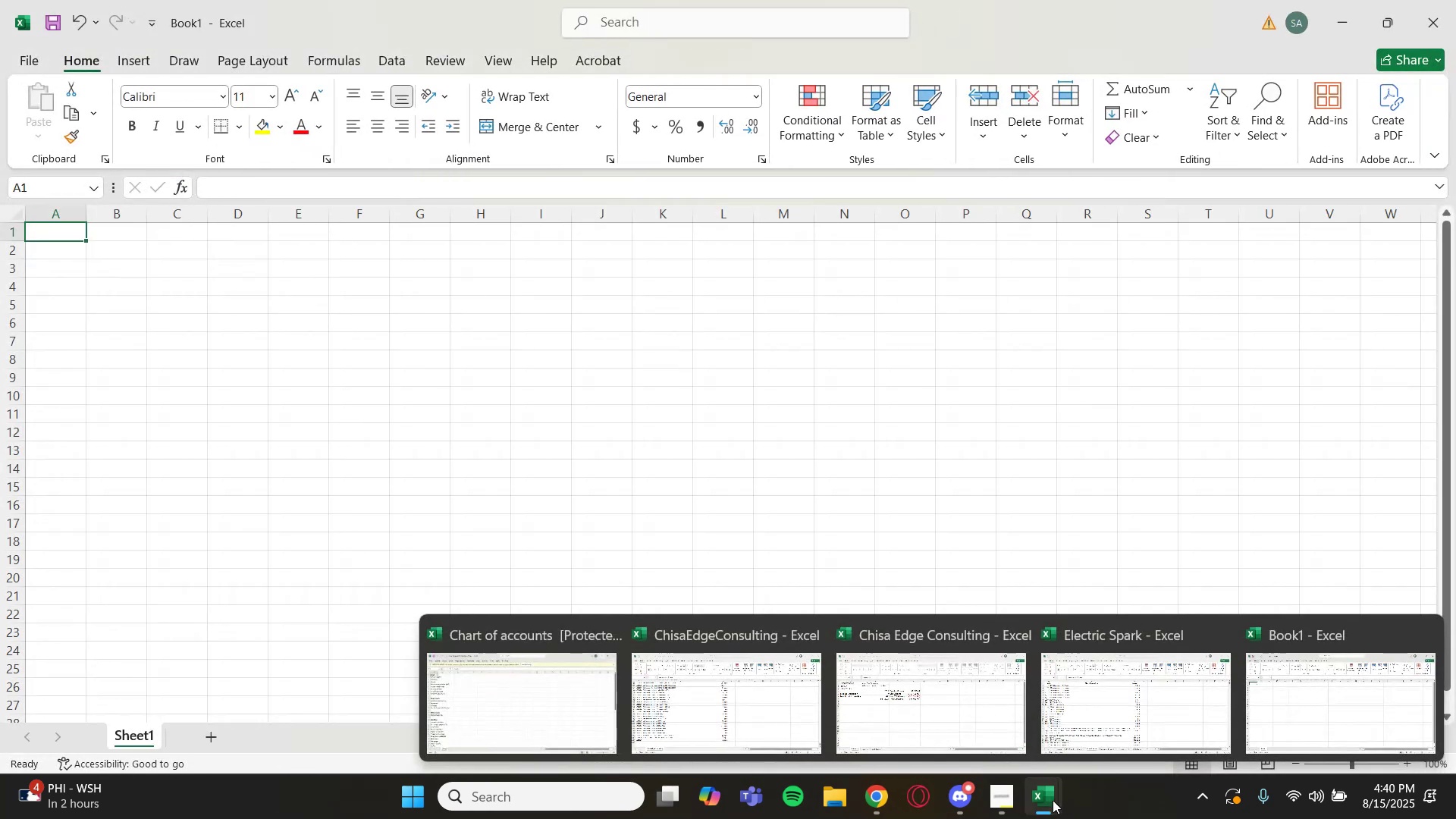 
left_click([1175, 707])
 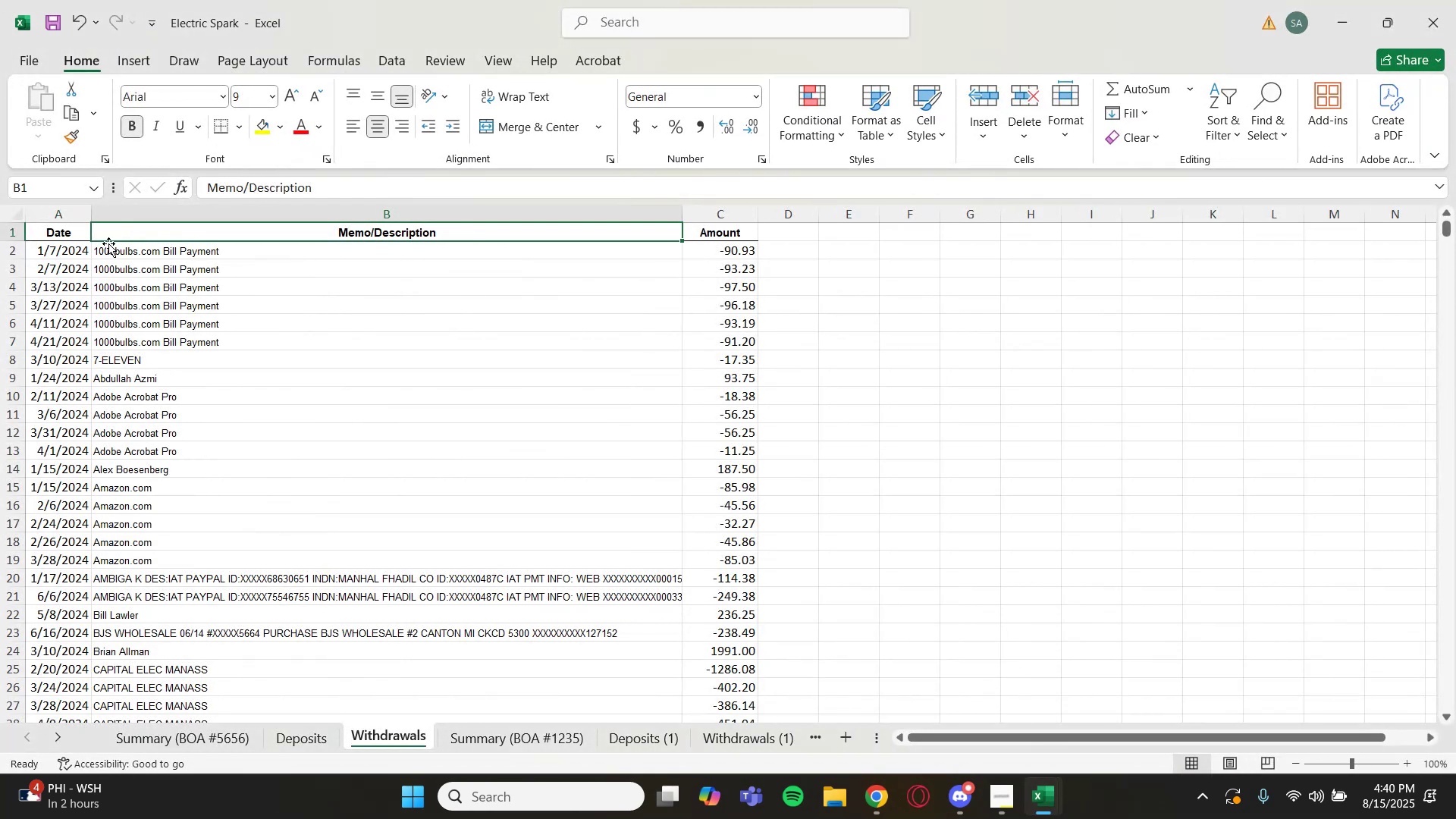 
left_click_drag(start_coordinate=[61, 228], to_coordinate=[752, 233])
 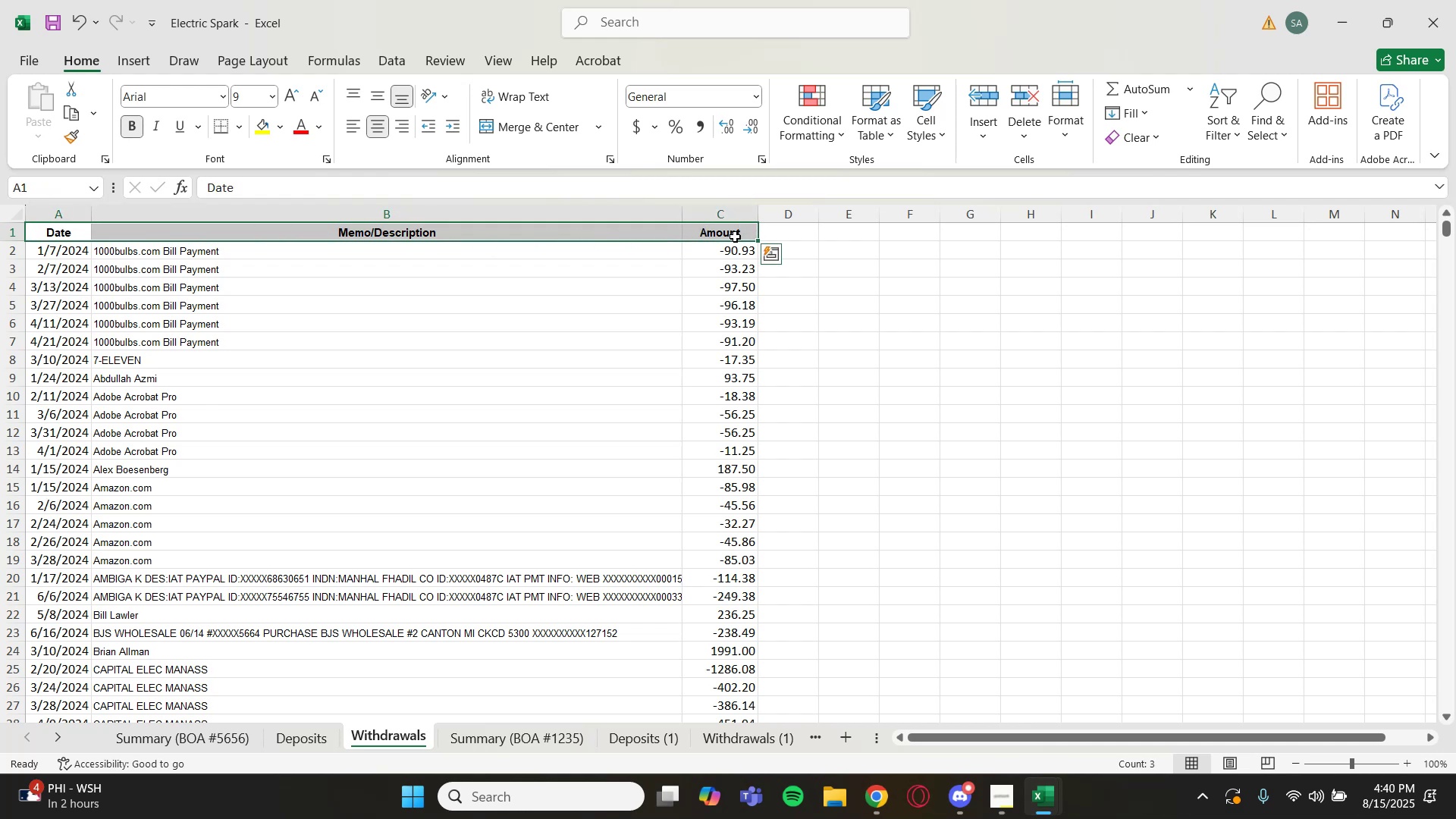 
key(Control+Shift+ArrowDown)
 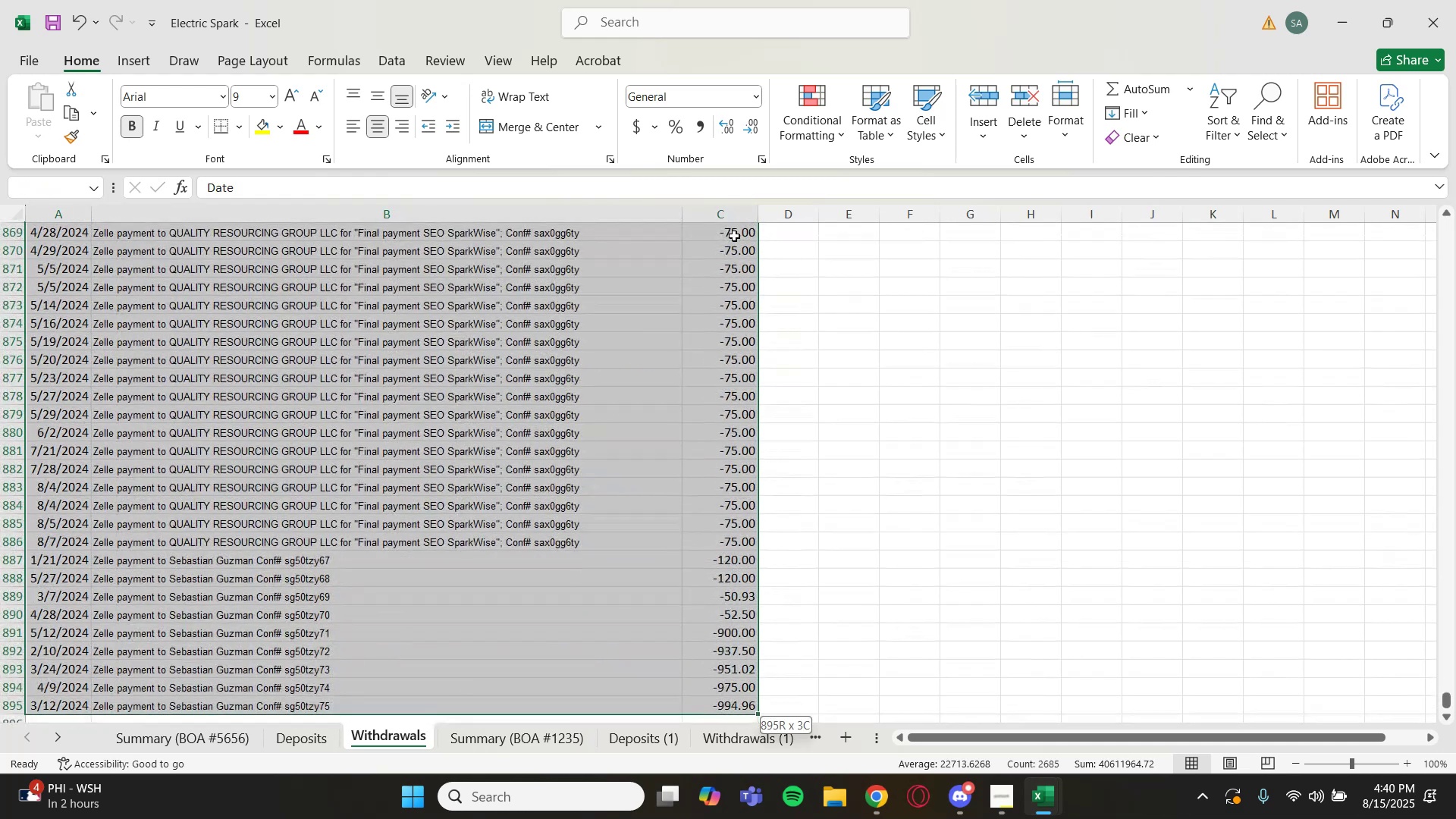 
key(Control+C)
 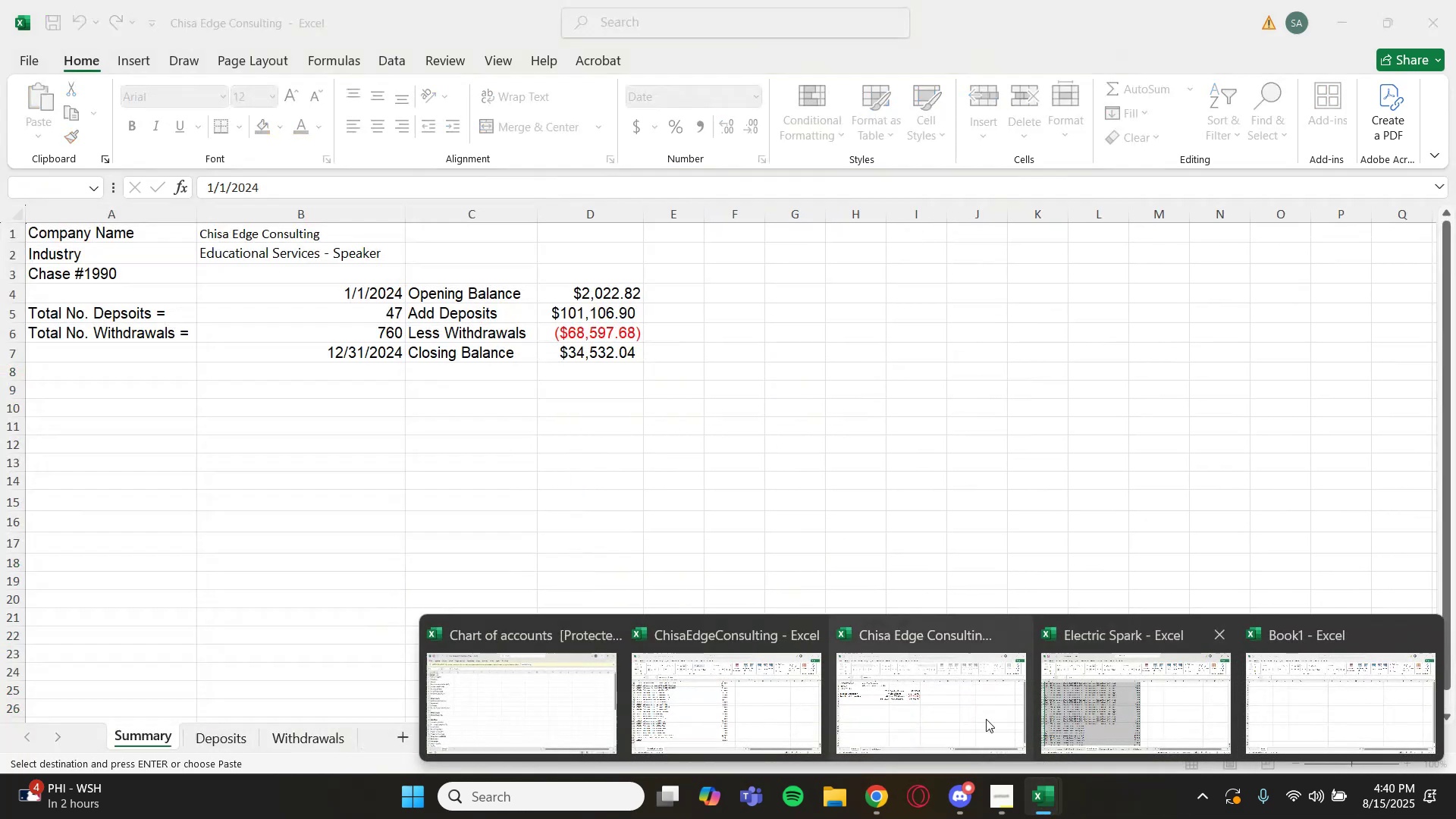 
left_click([1313, 658])
 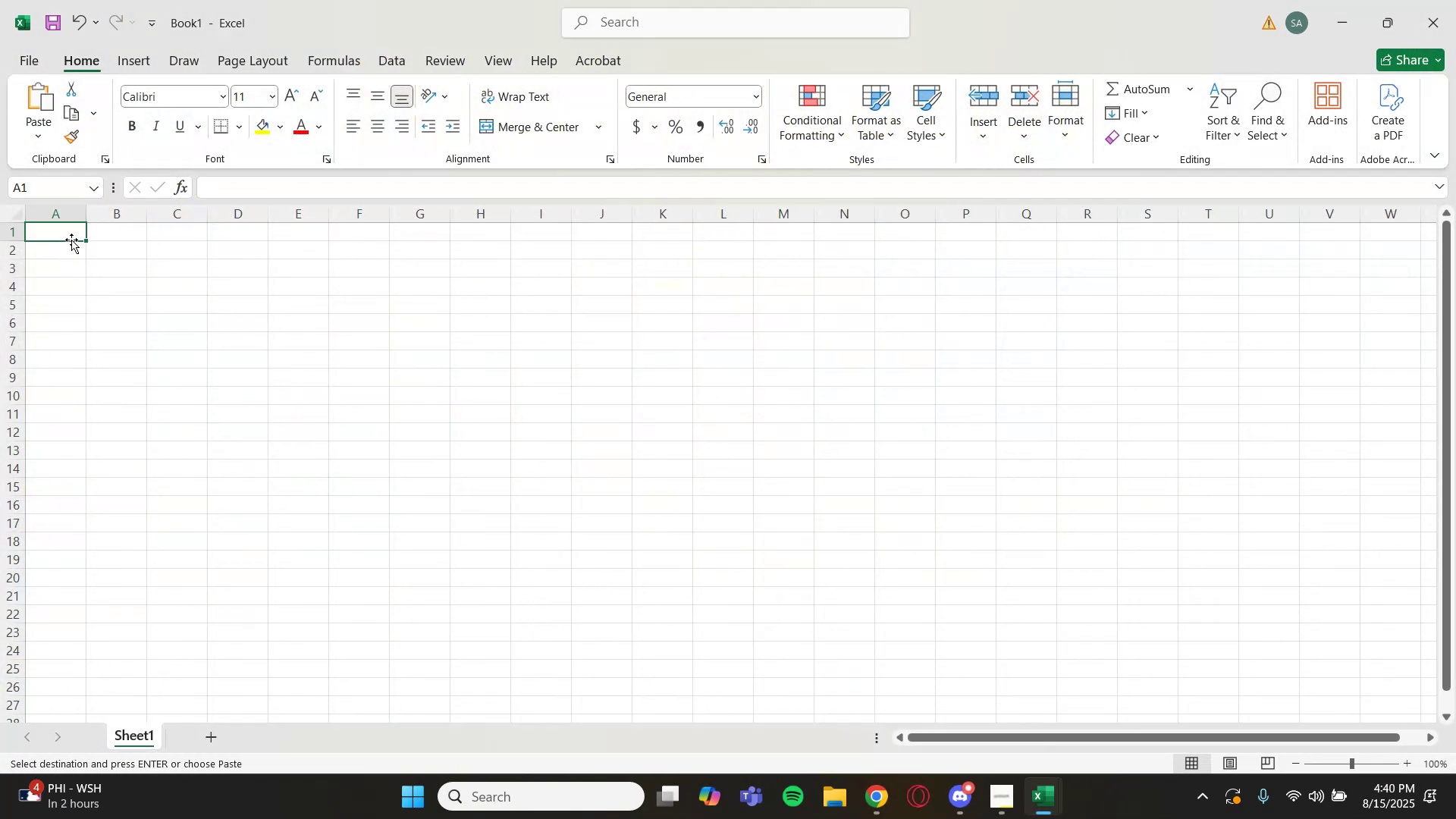 
double_click([72, 234])
 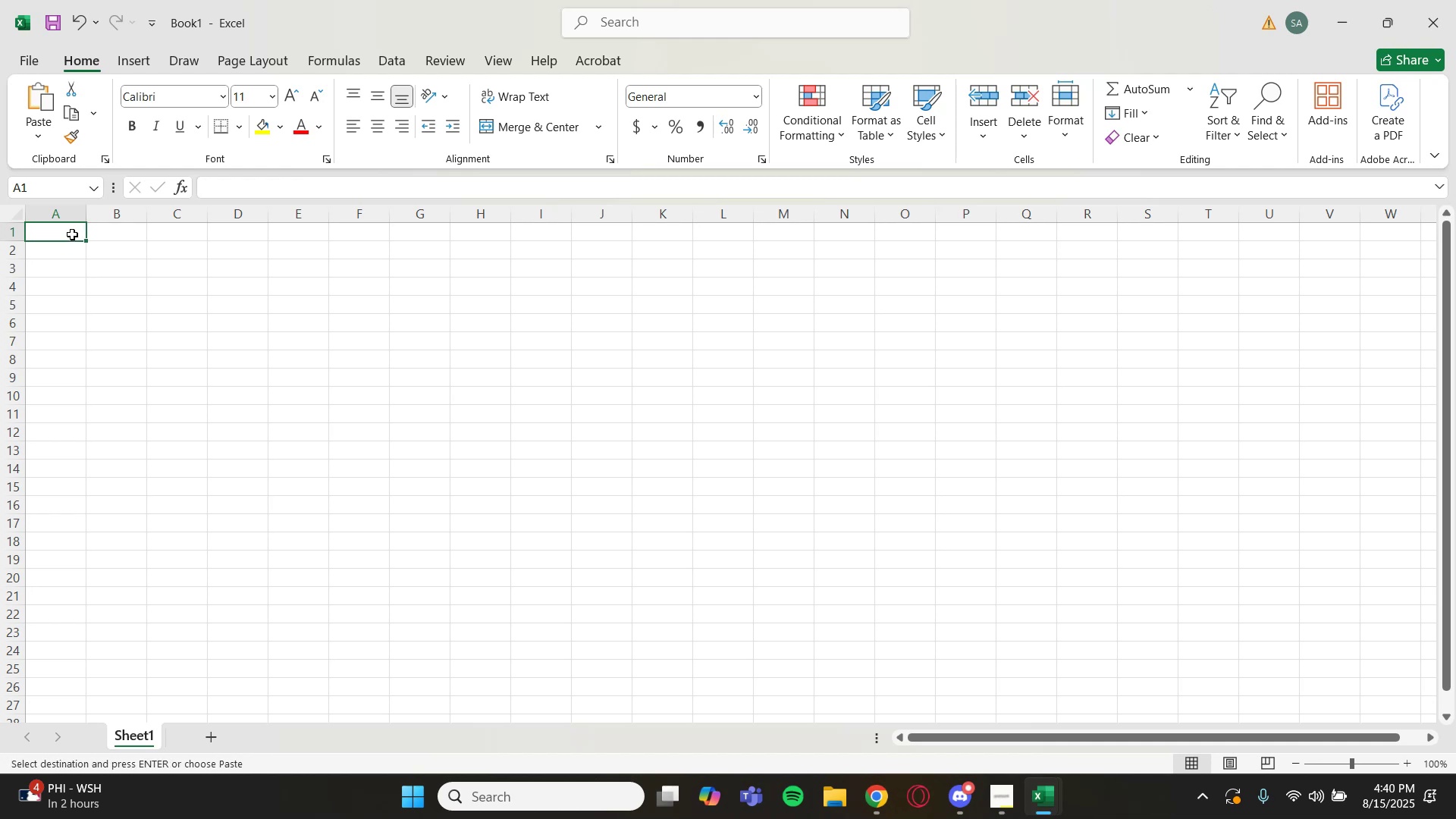 
key(Control+V)
 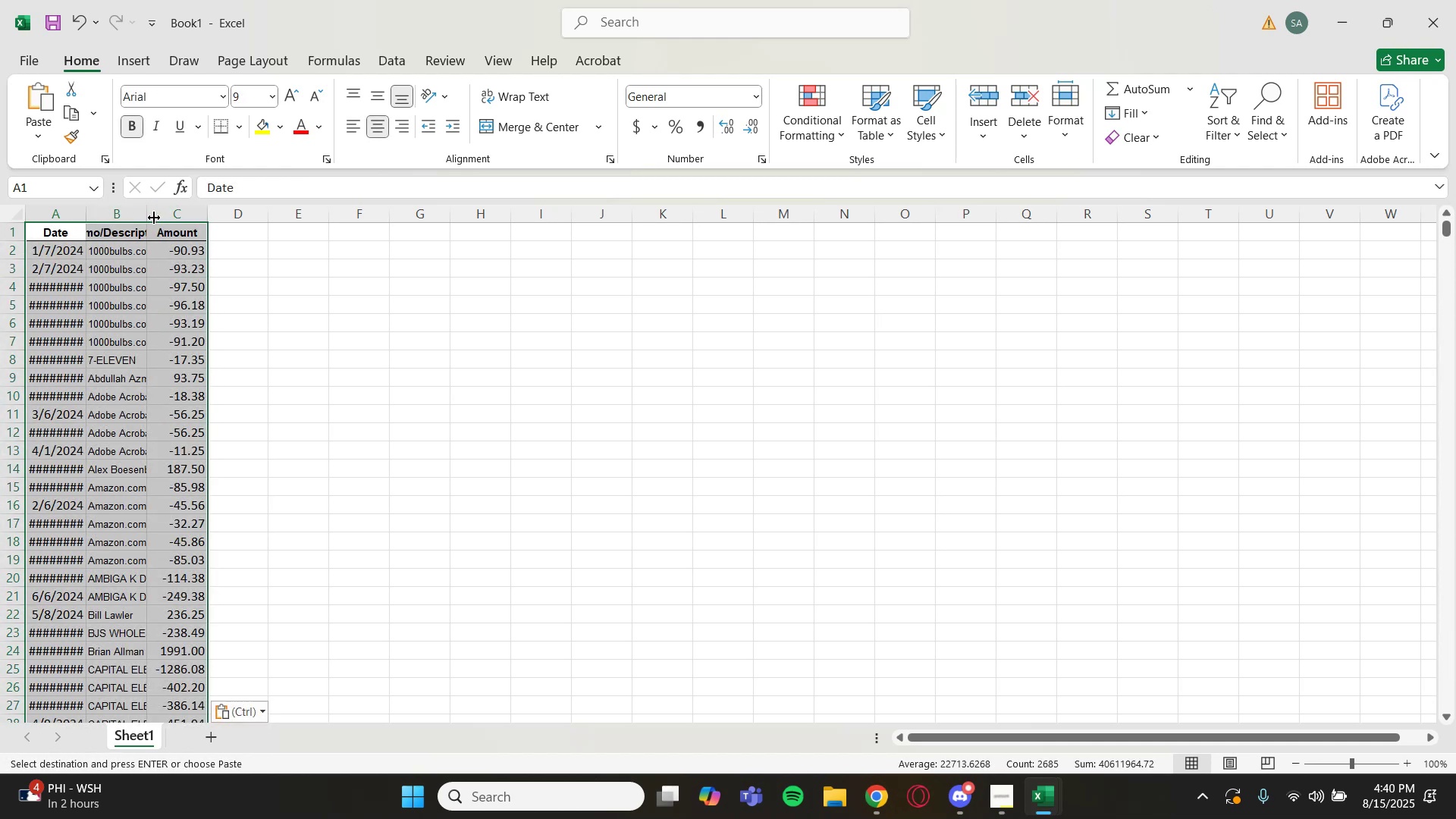 
double_click([147, 212])
 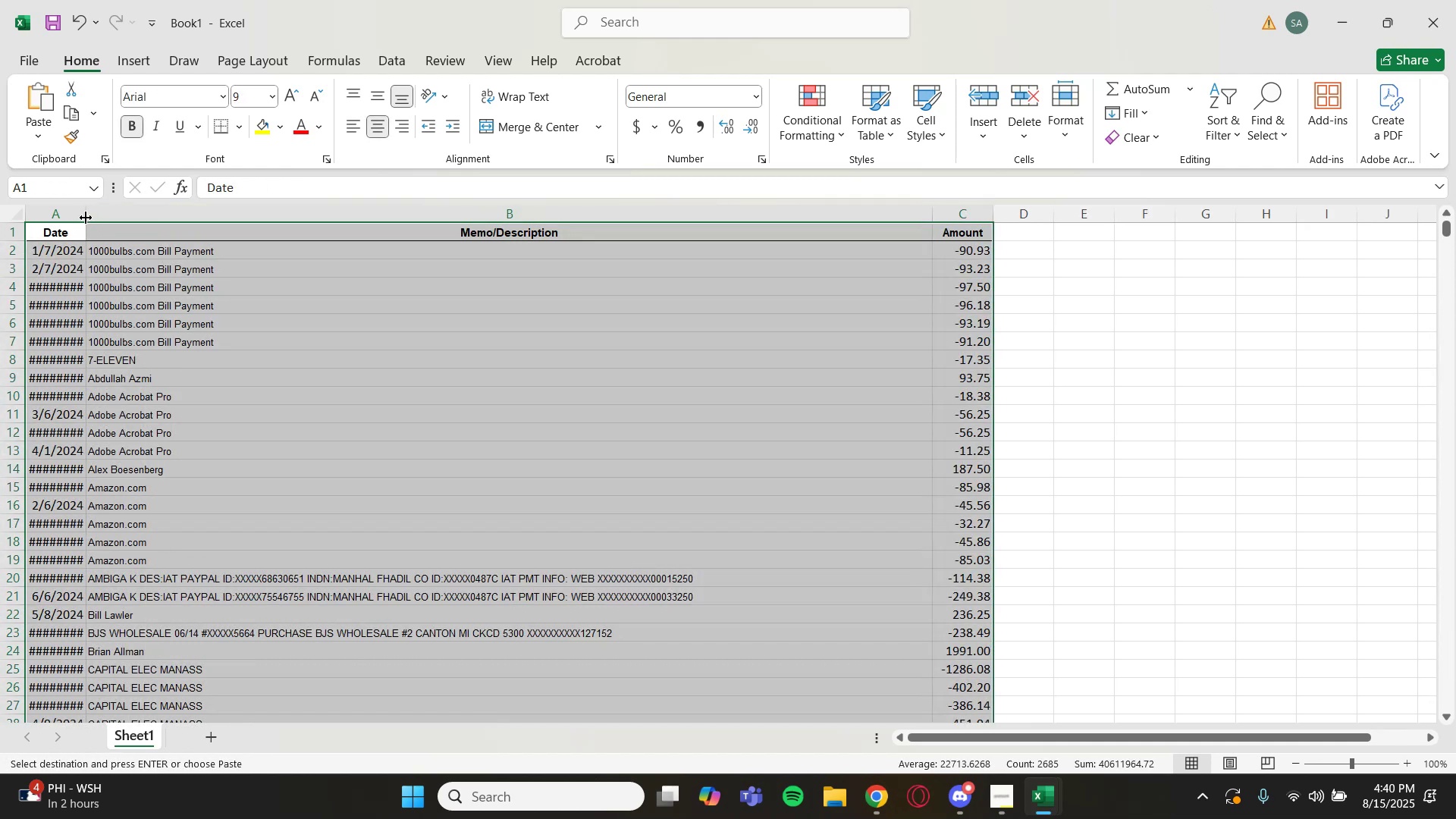 
double_click([85, 206])
 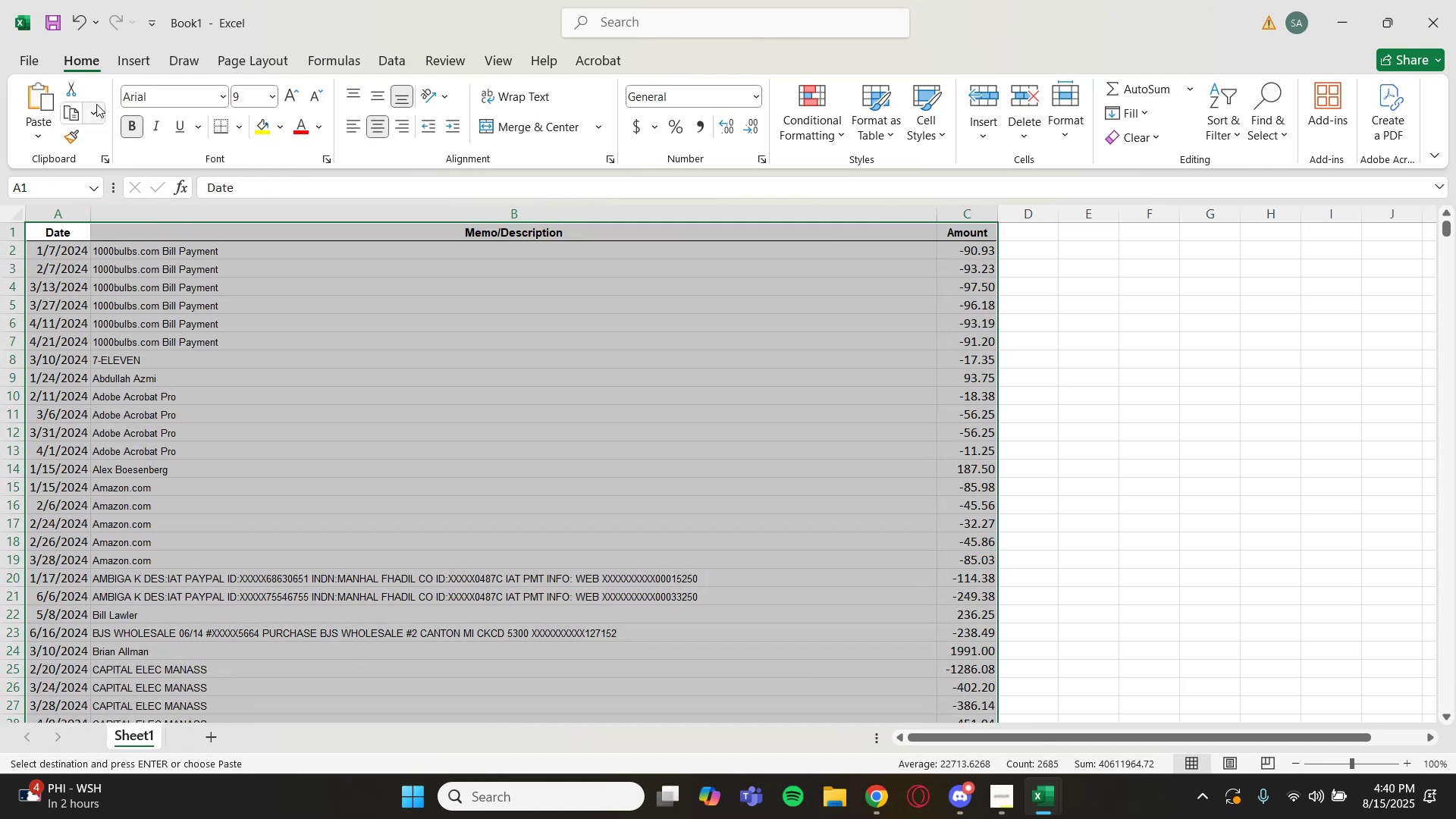 
mouse_move([22, 44])
 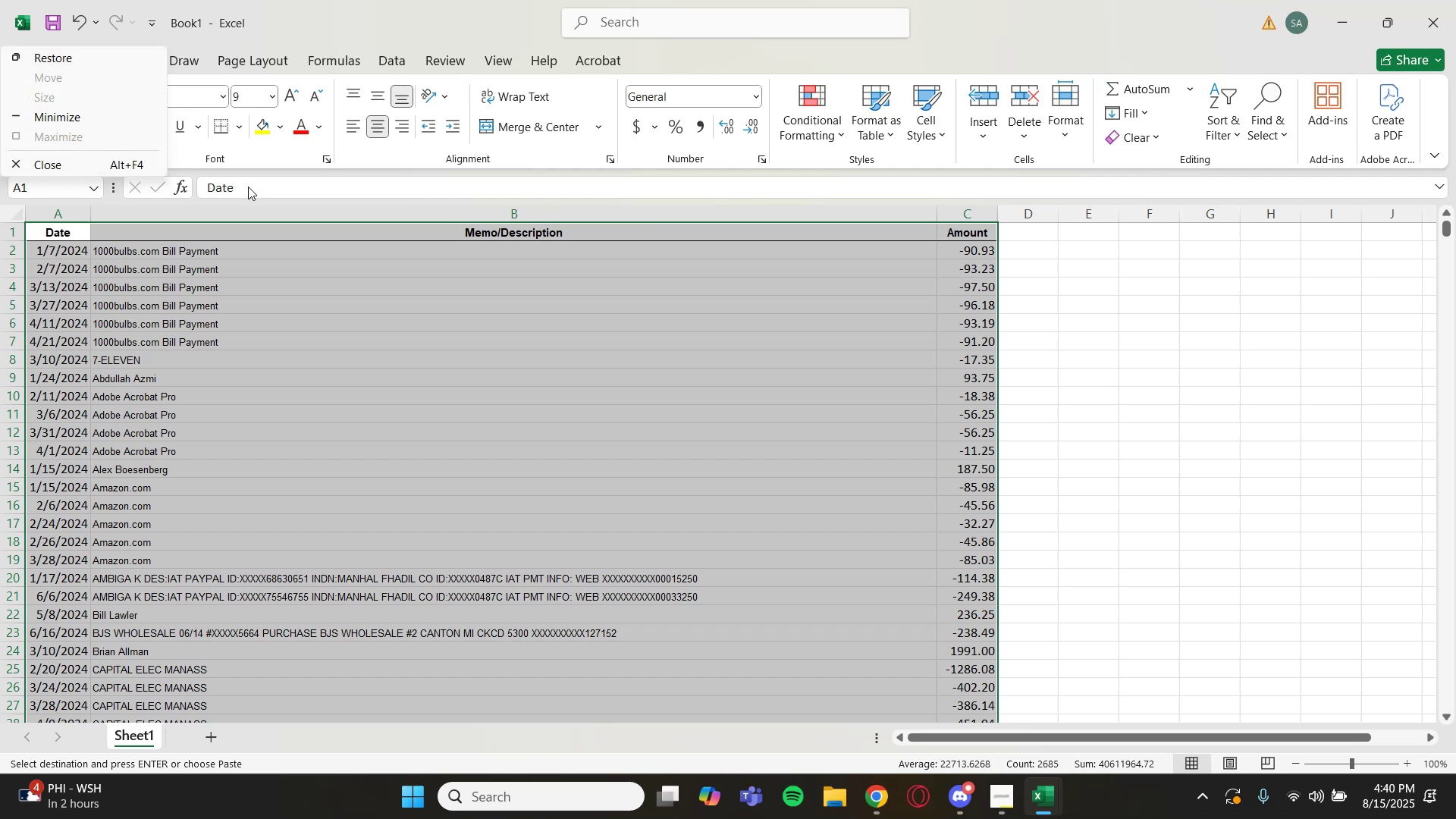 
left_click([248, 187])
 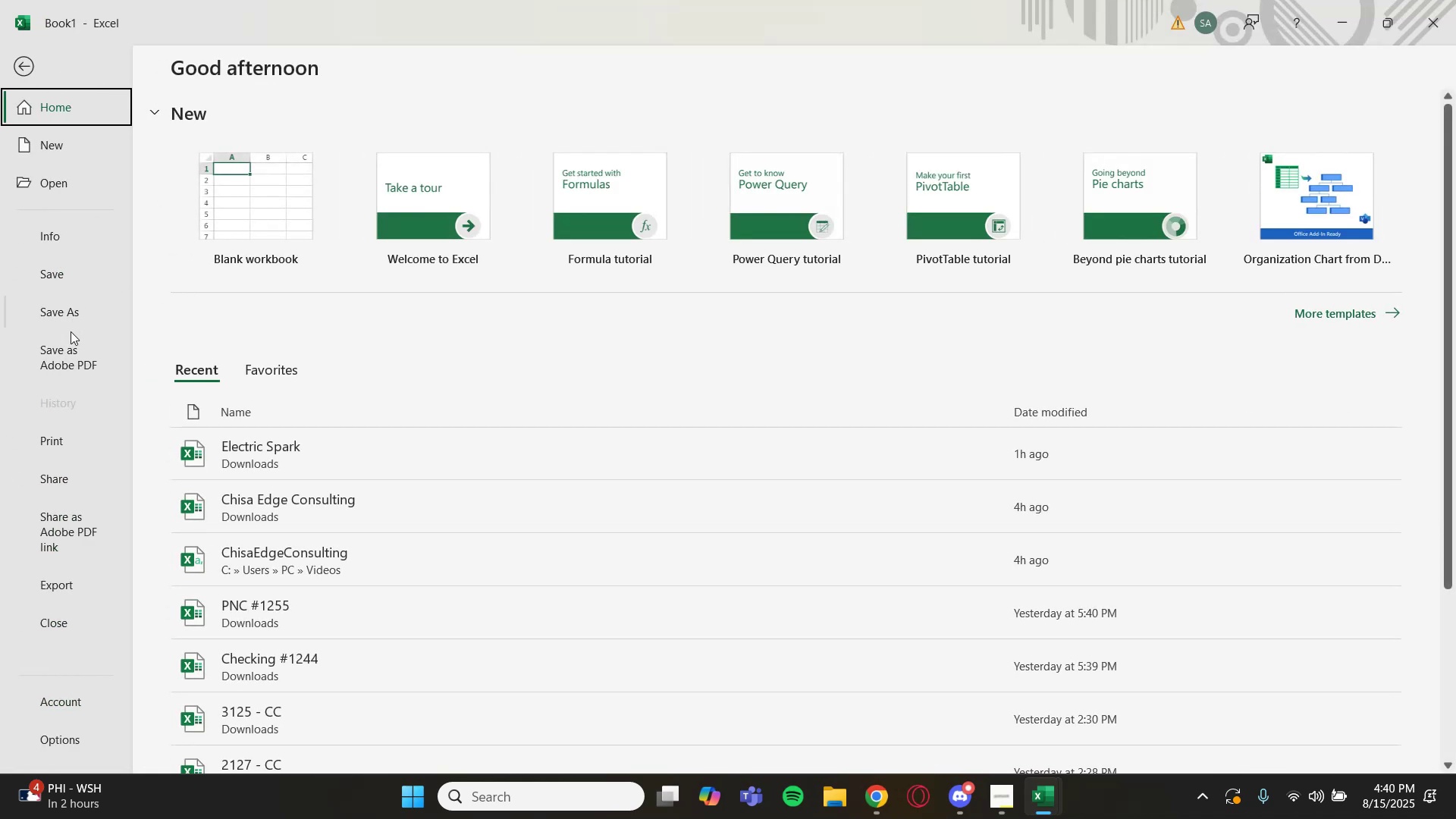 
left_click([79, 303])
 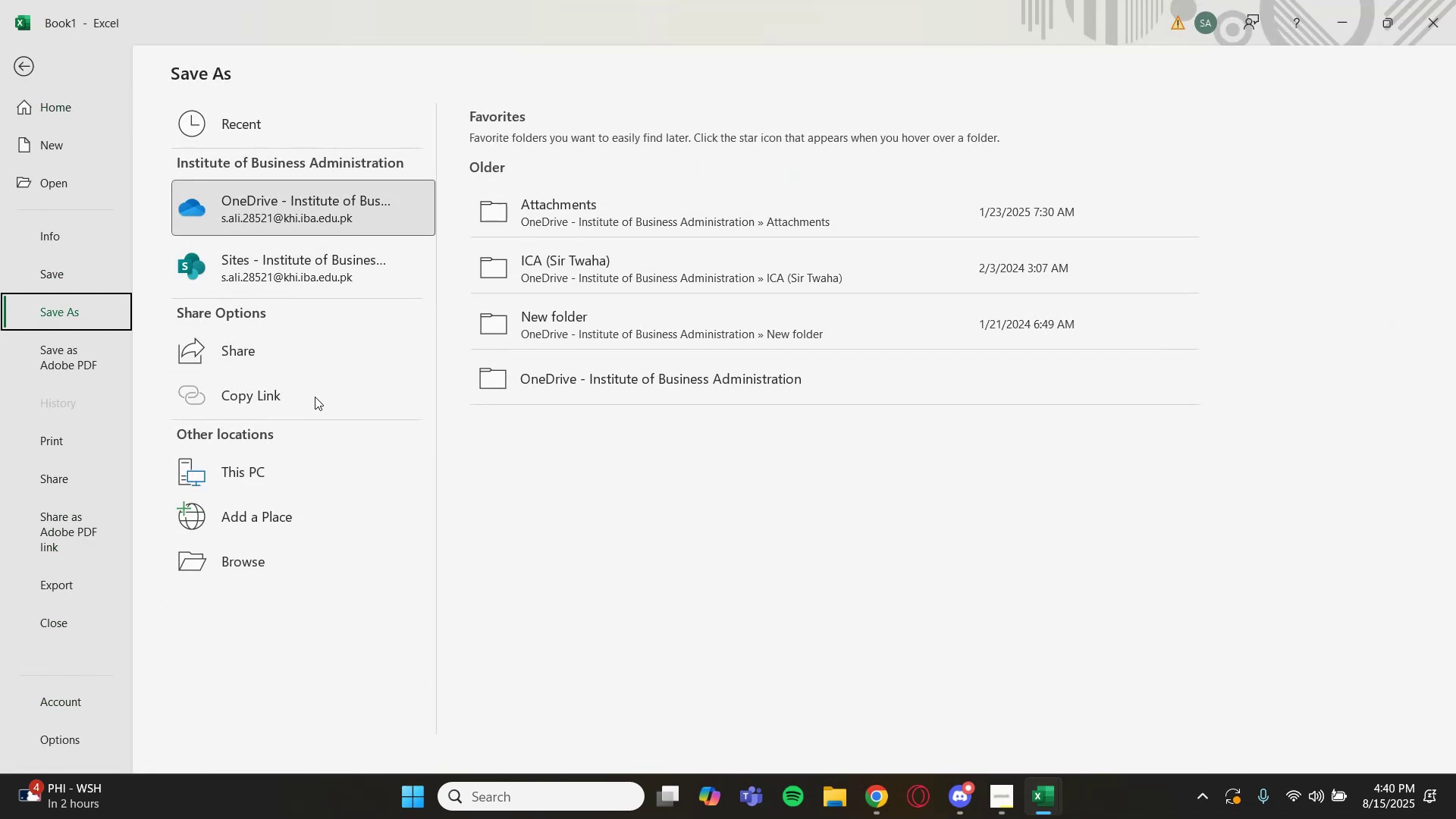 
left_click([318, 465])
 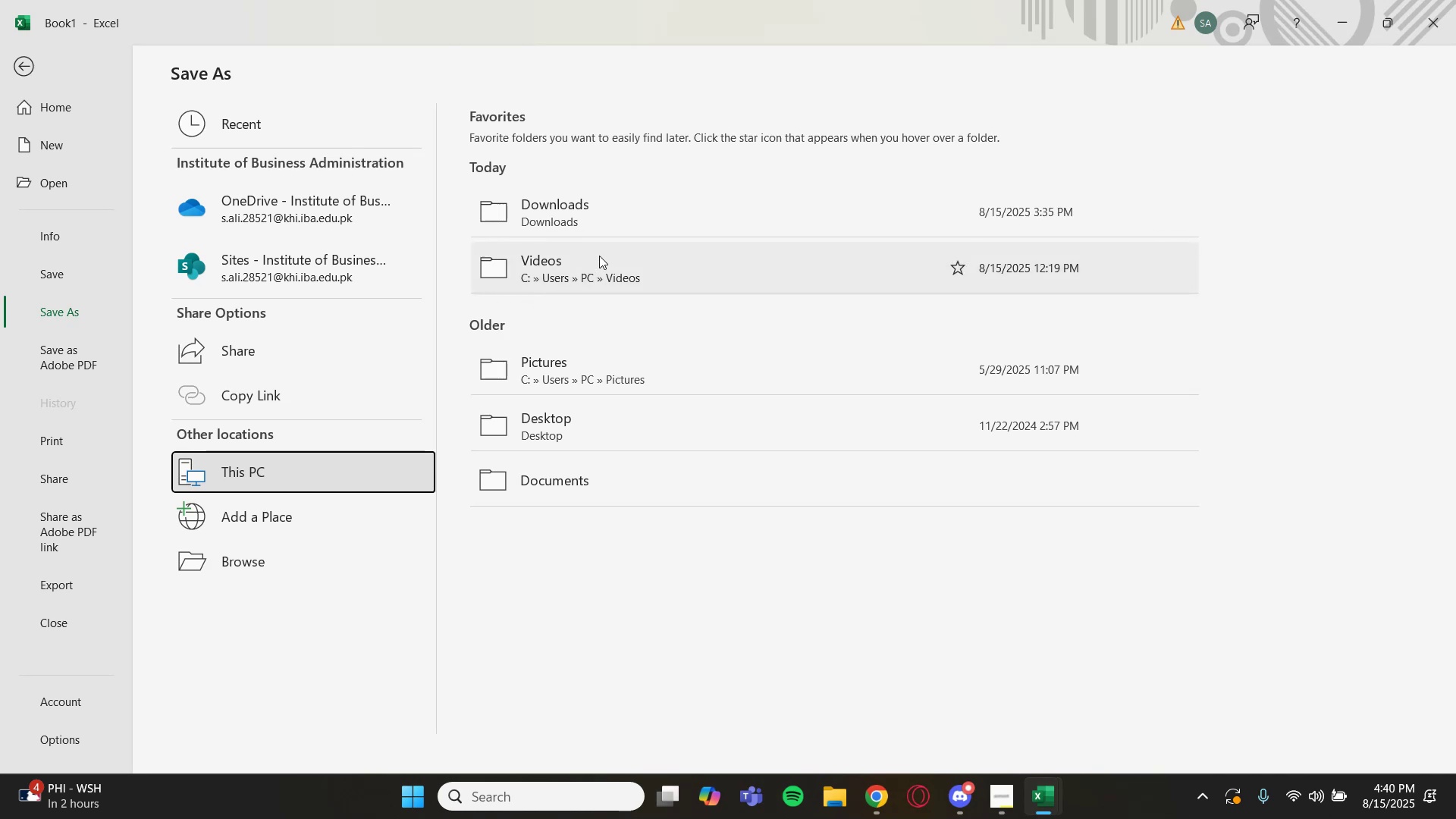 
left_click([599, 261])
 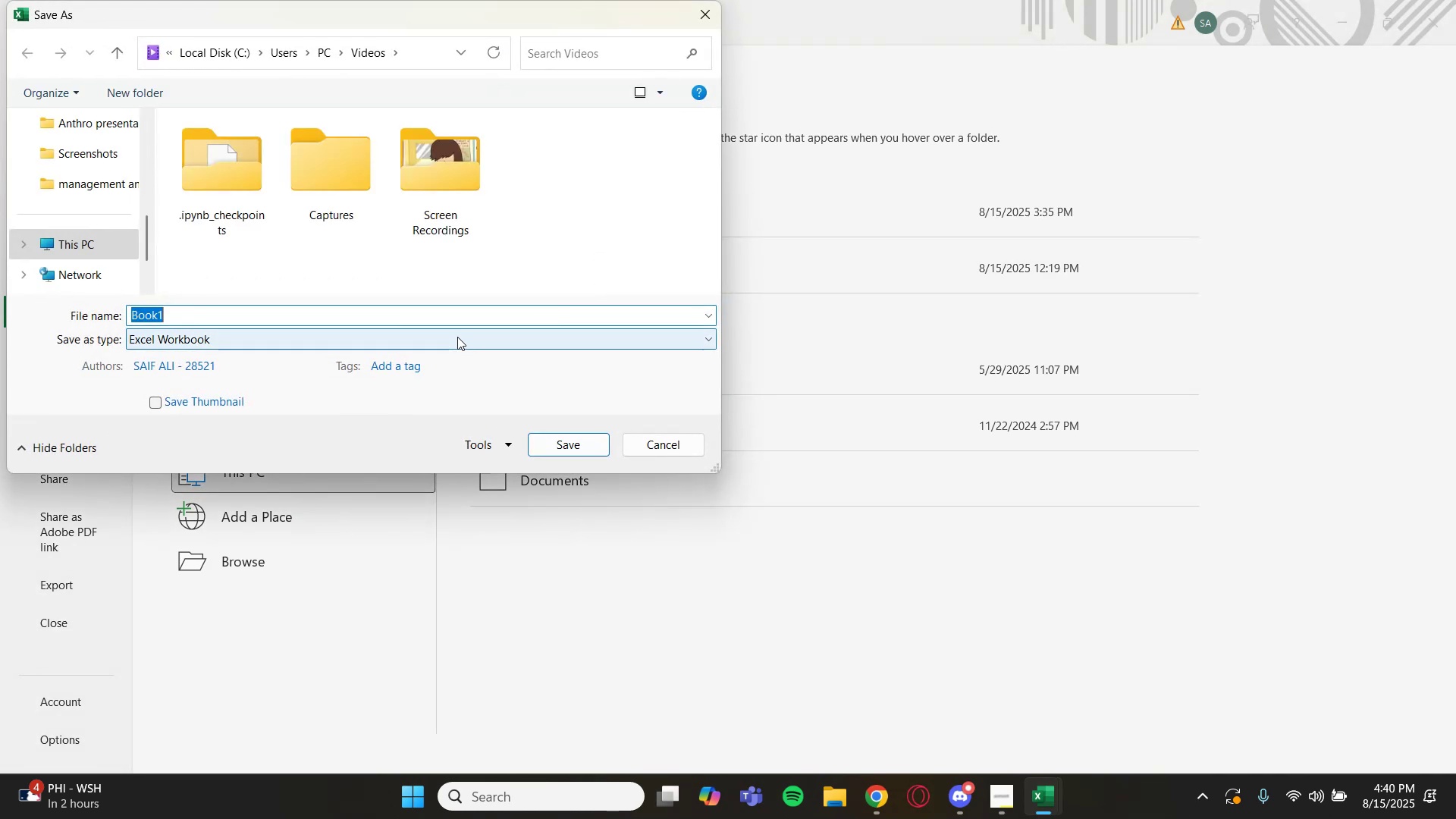 
left_click([414, 319])
 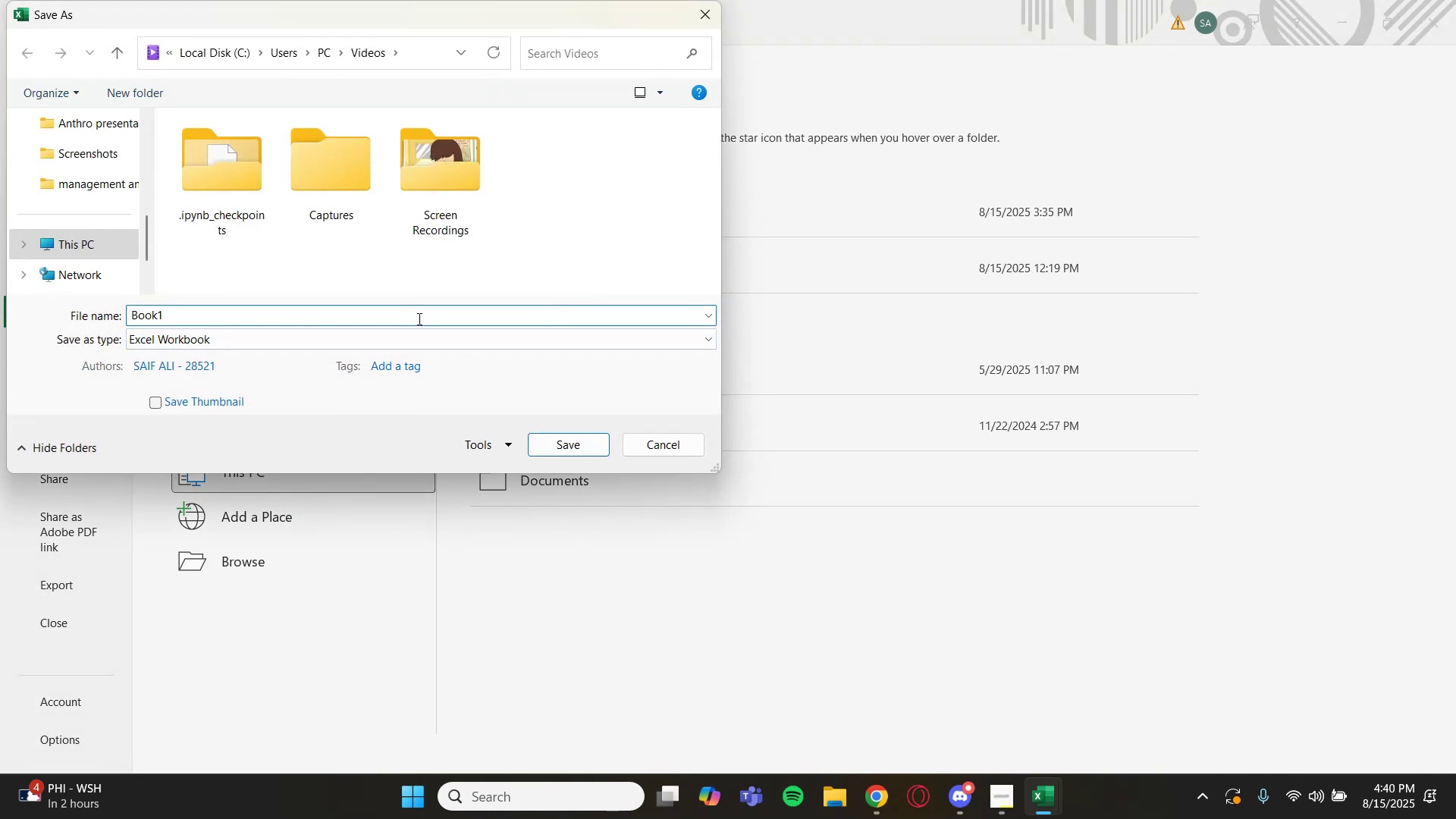 
key(Backspace)
key(Backspace)
key(Backspace)
key(Backspace)
key(Backspace)
type(ElectricSparks1.csv)
 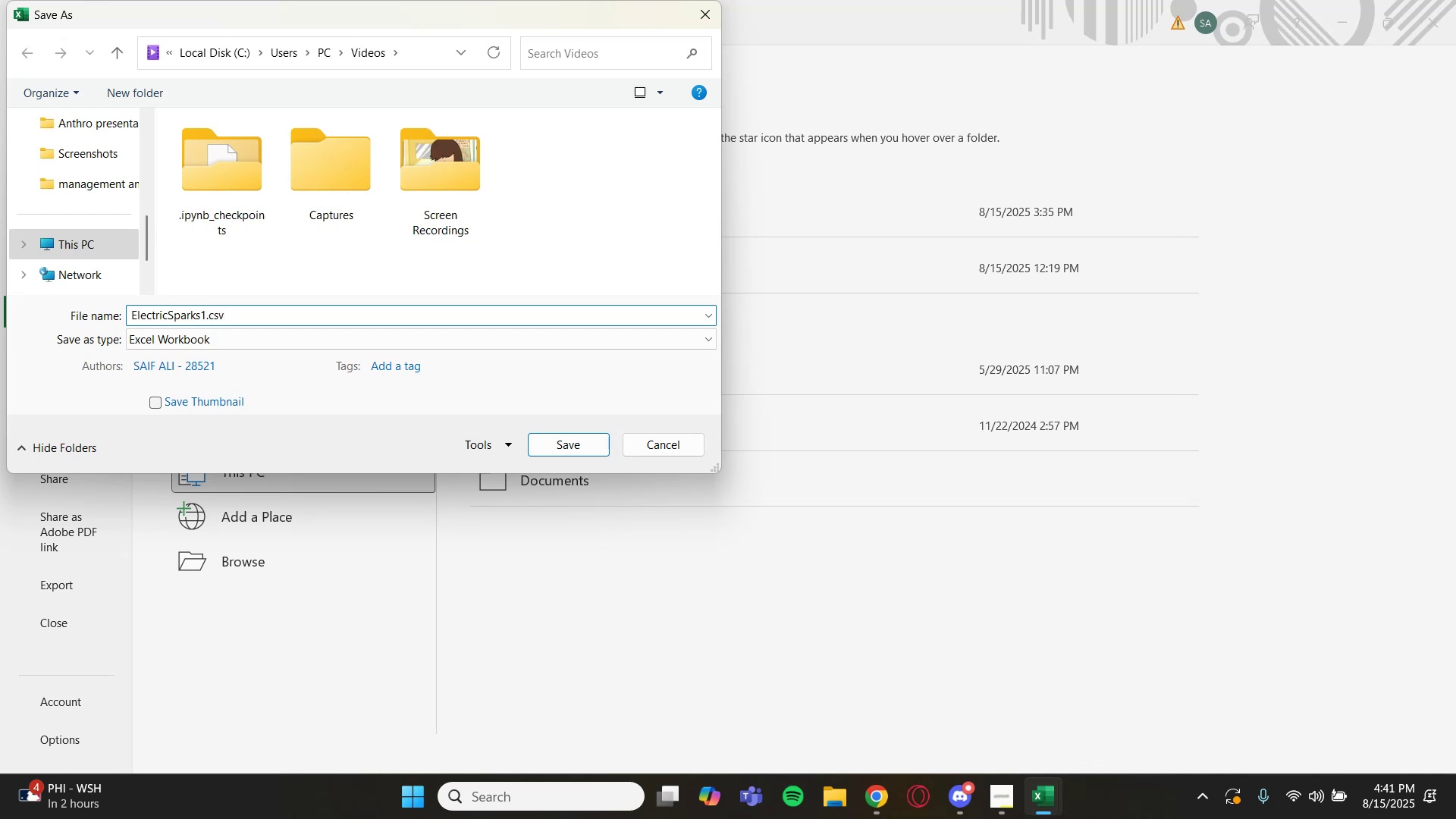 
mouse_move([403, 341])
 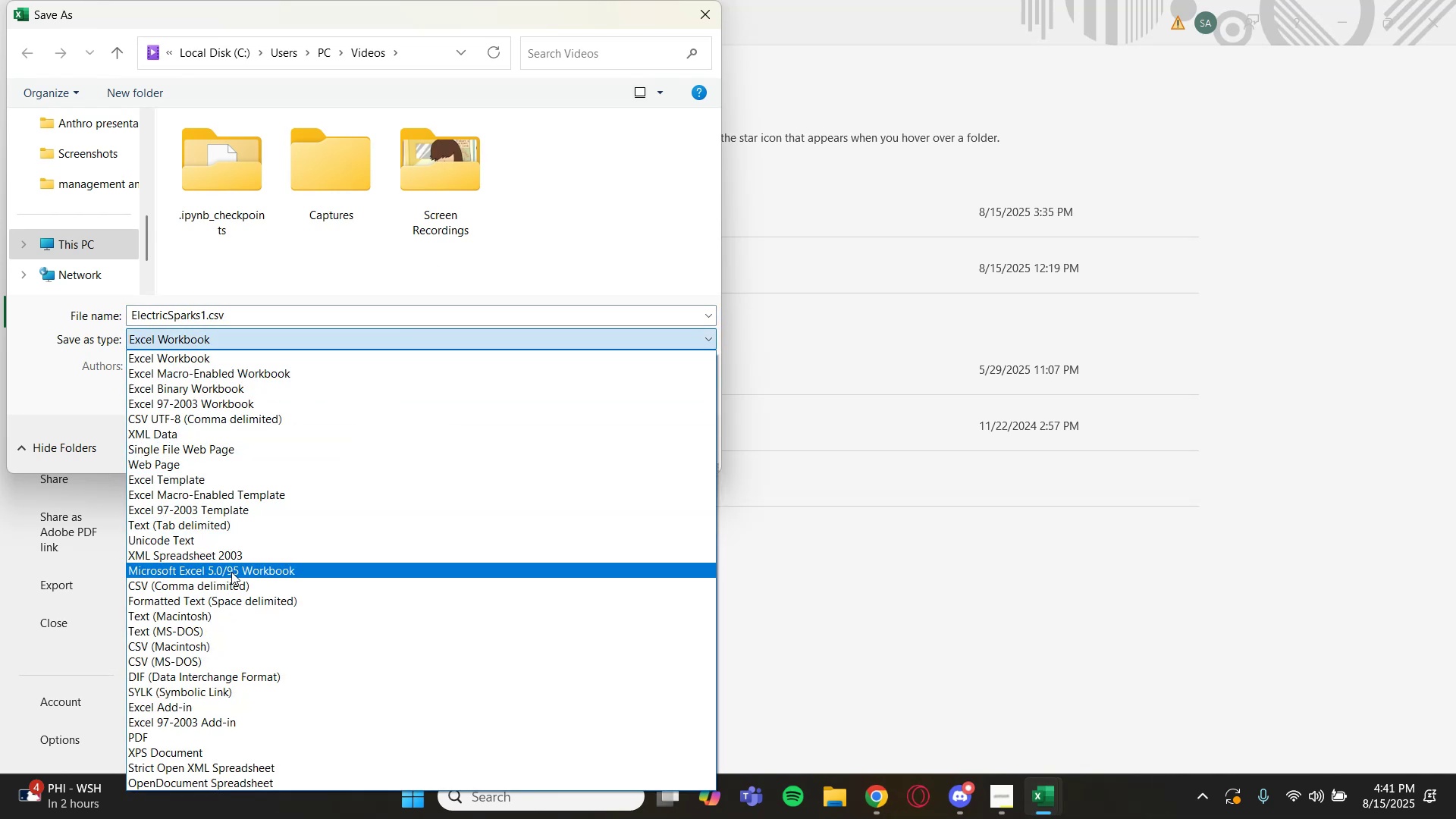 
left_click([228, 583])
 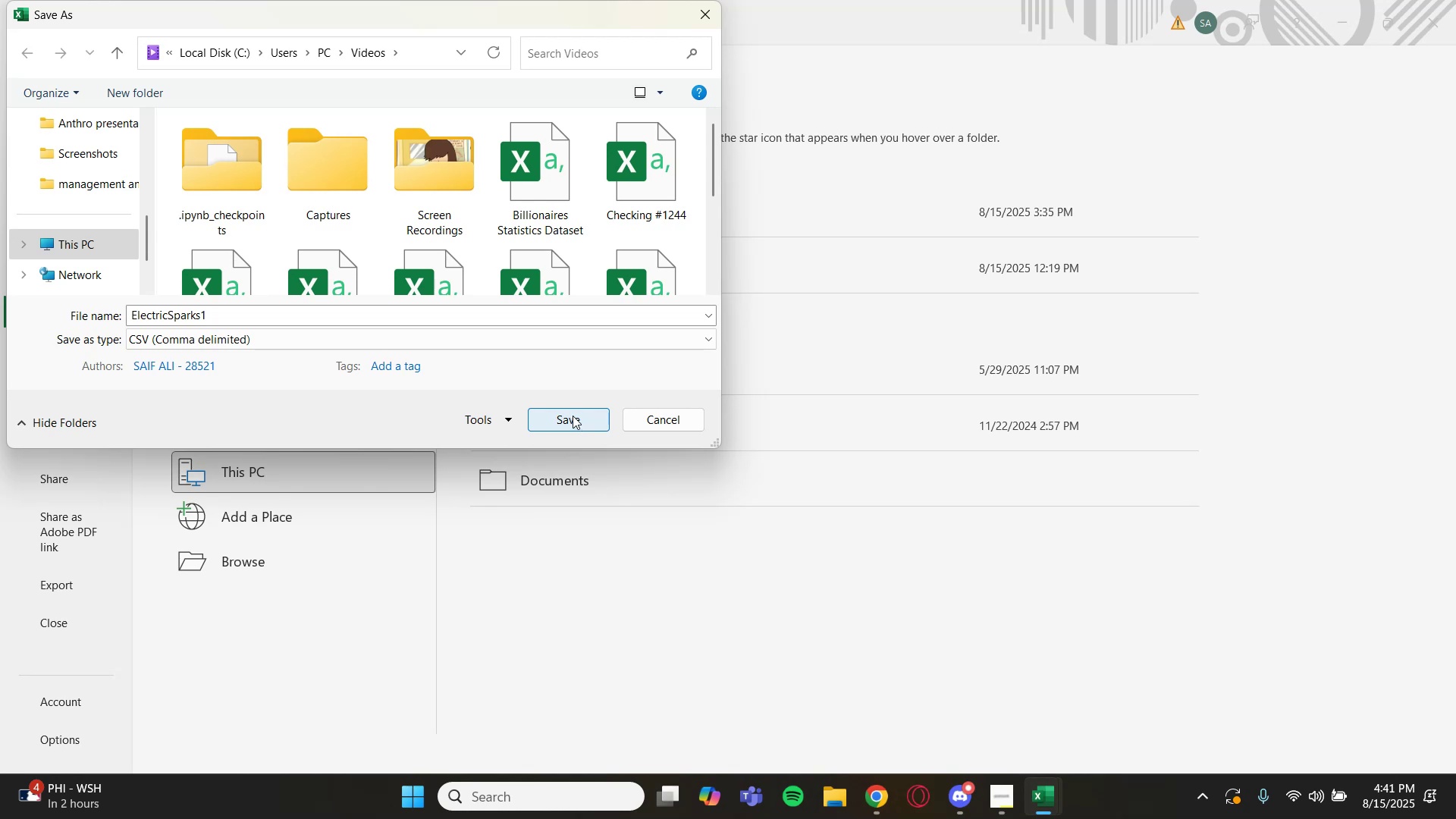 
left_click([573, 416])
 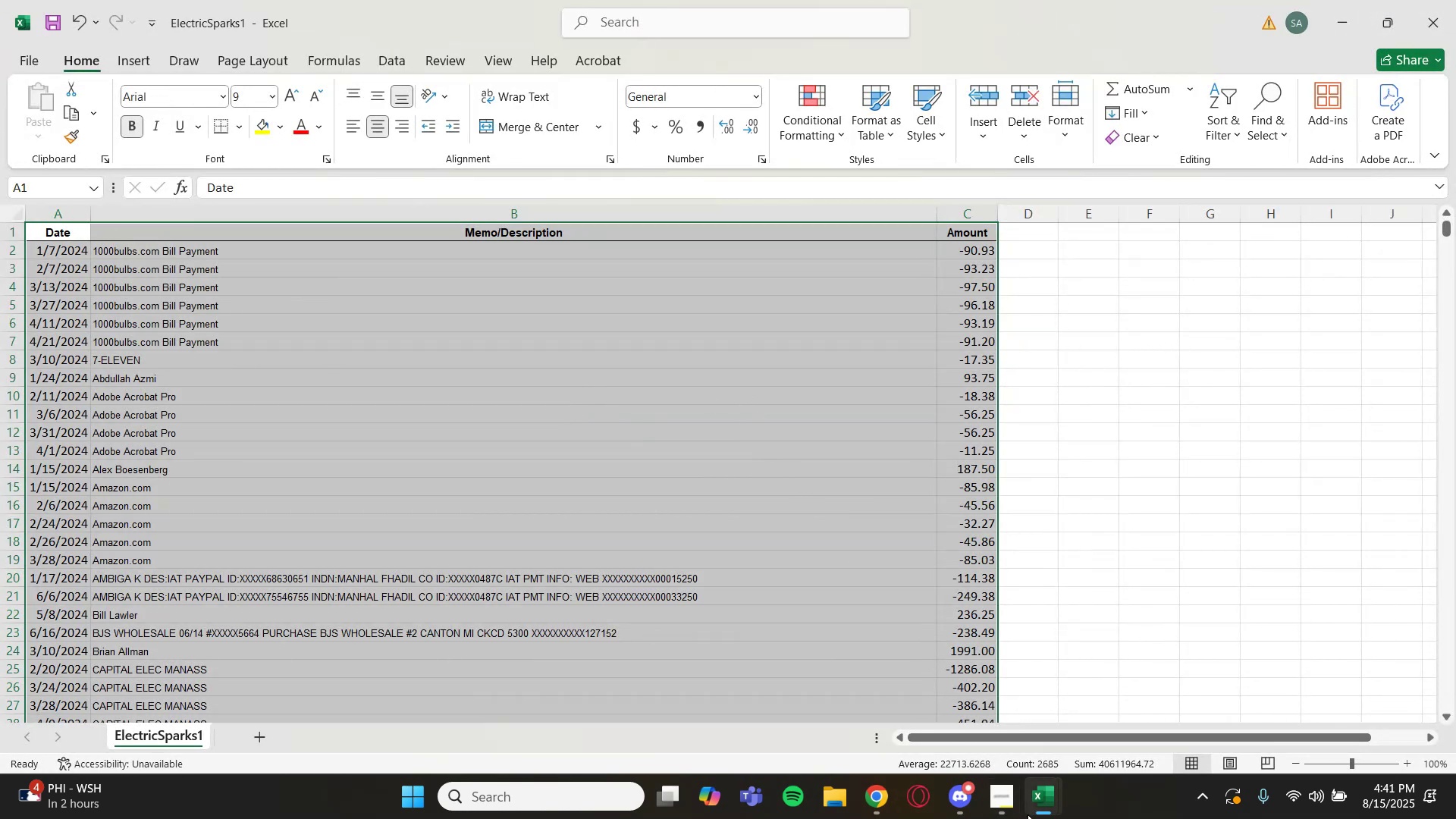 
wait(5.49)
 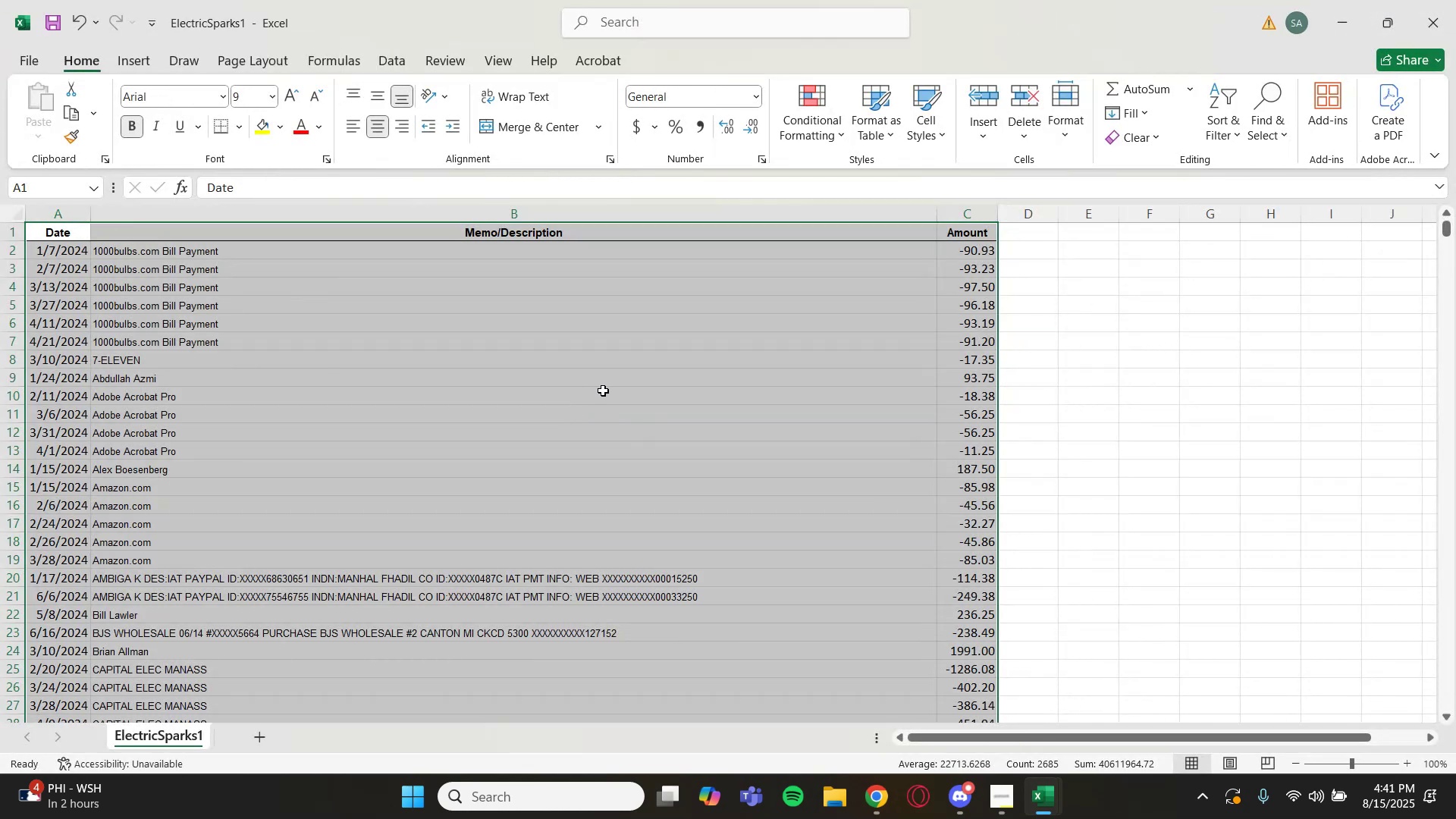 
left_click([1144, 700])
 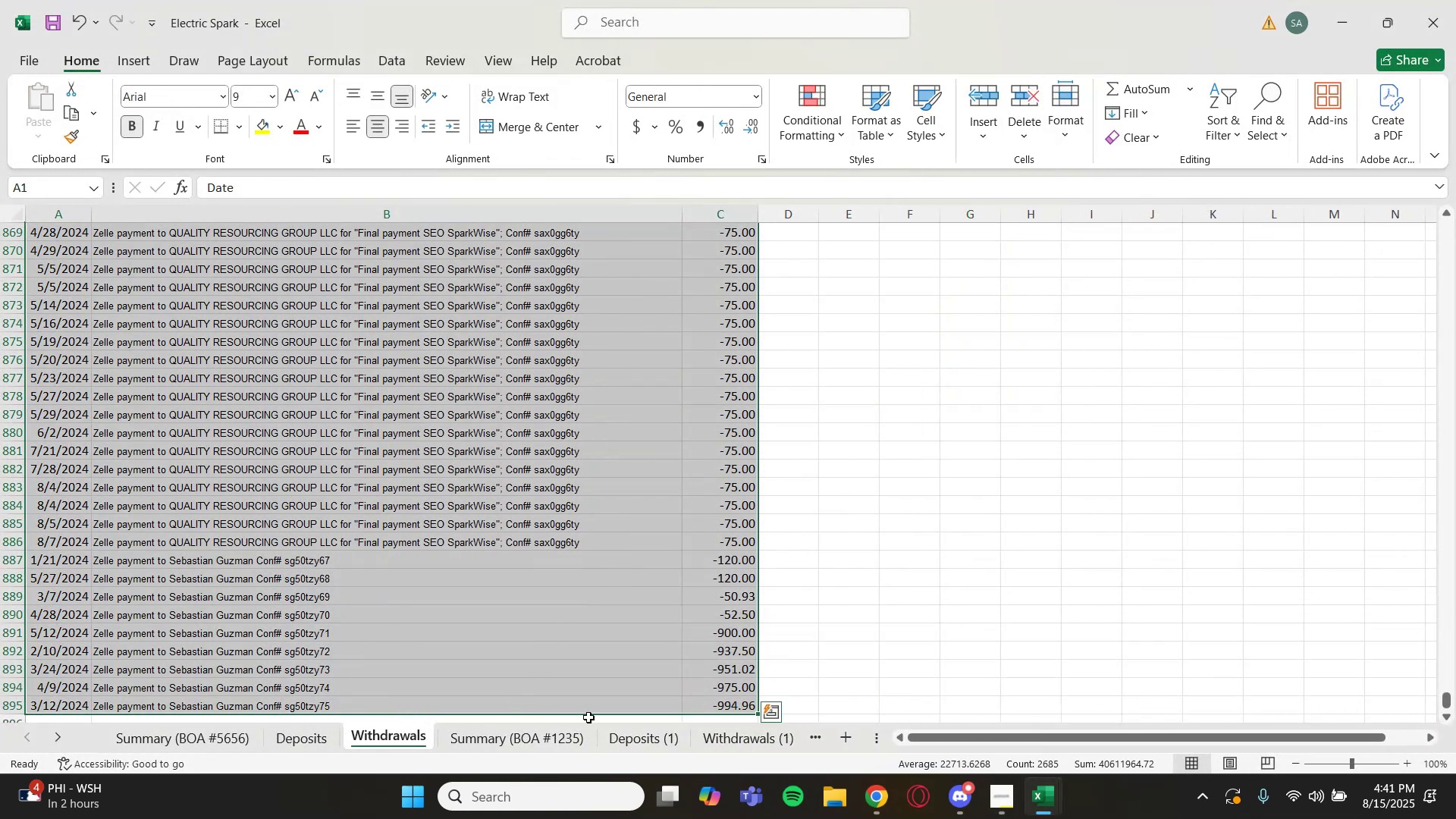 
left_click([651, 737])
 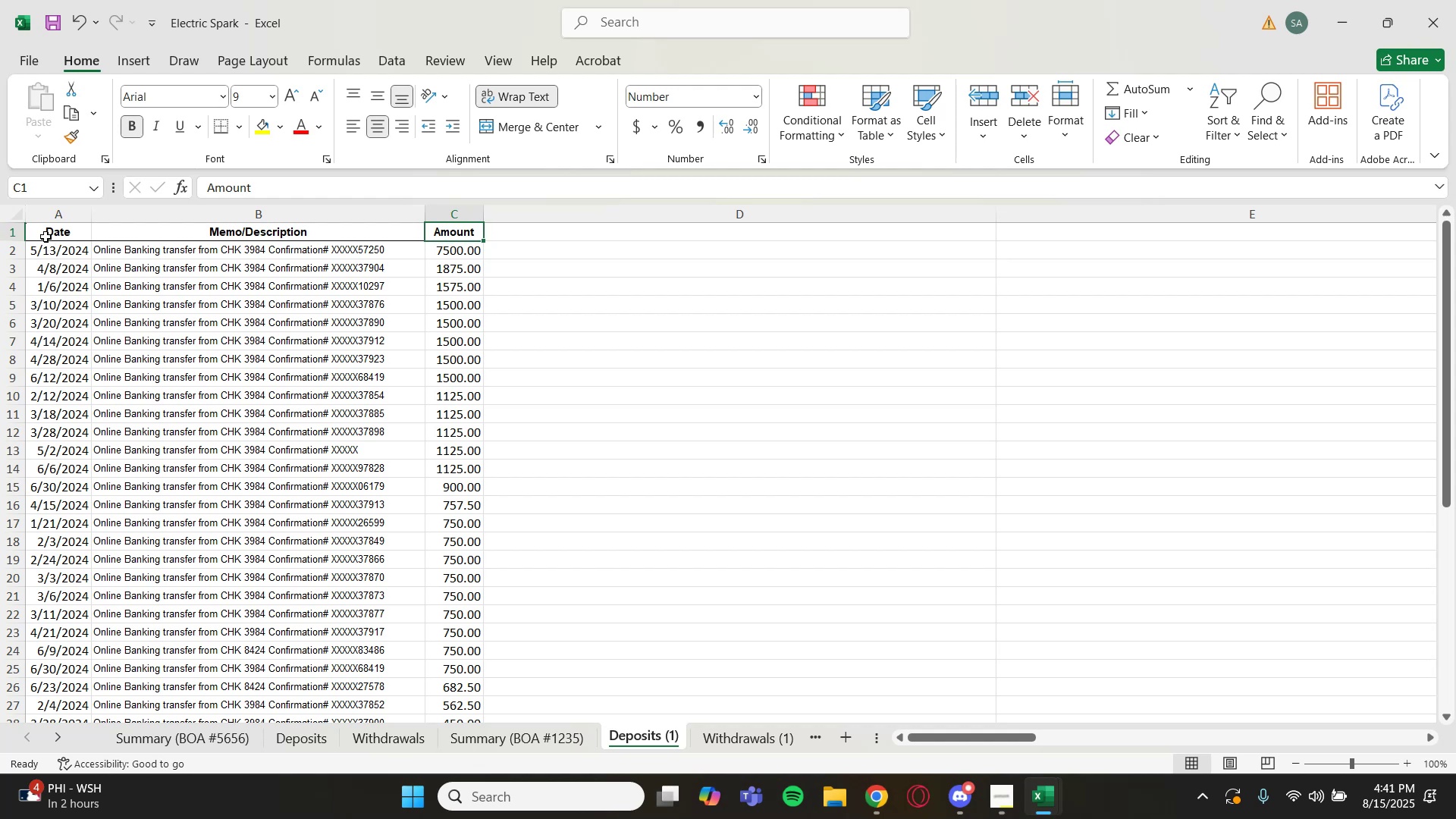 
left_click_drag(start_coordinate=[49, 235], to_coordinate=[246, 228])
 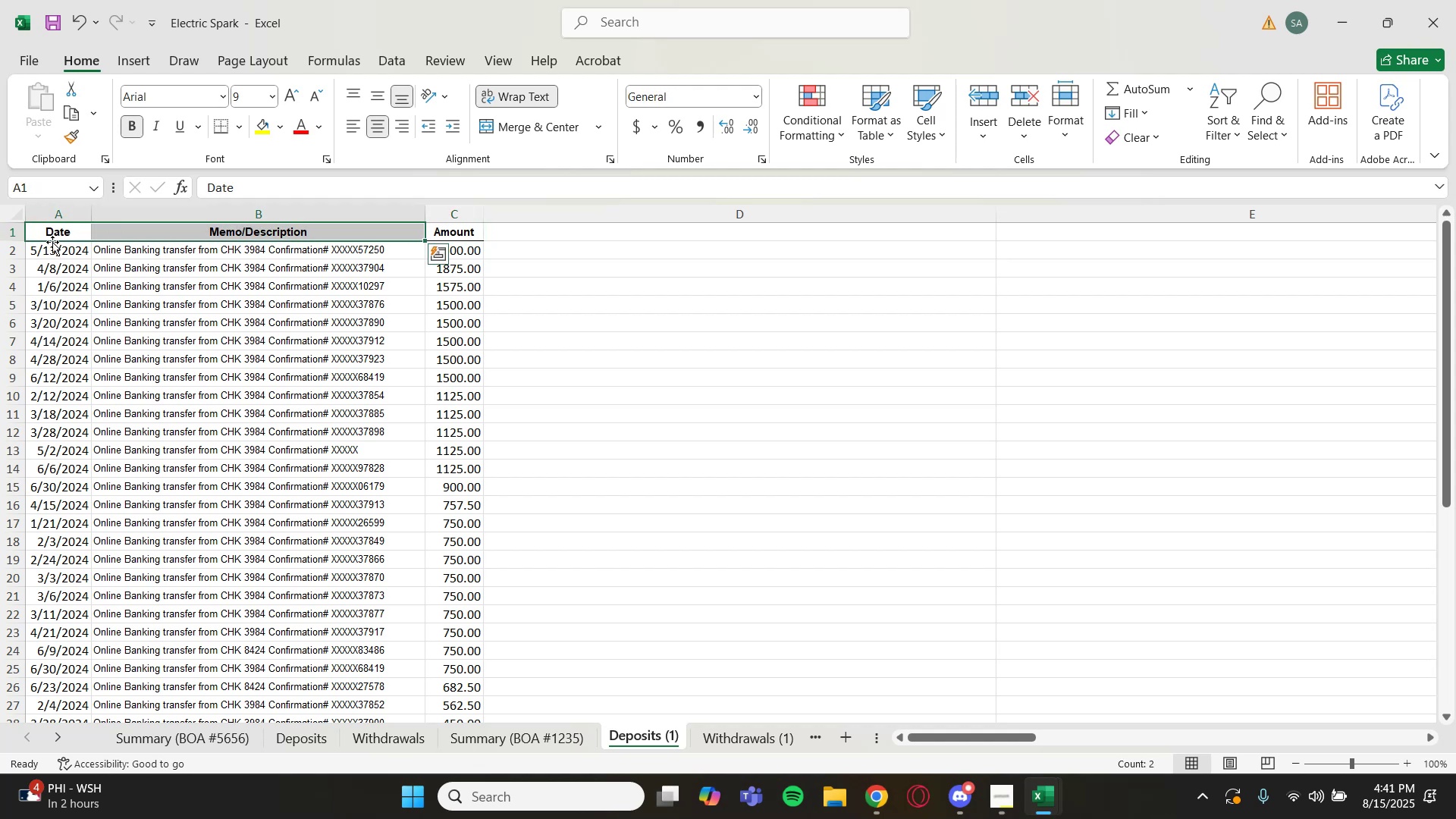 
left_click_drag(start_coordinate=[49, 246], to_coordinate=[468, 255])
 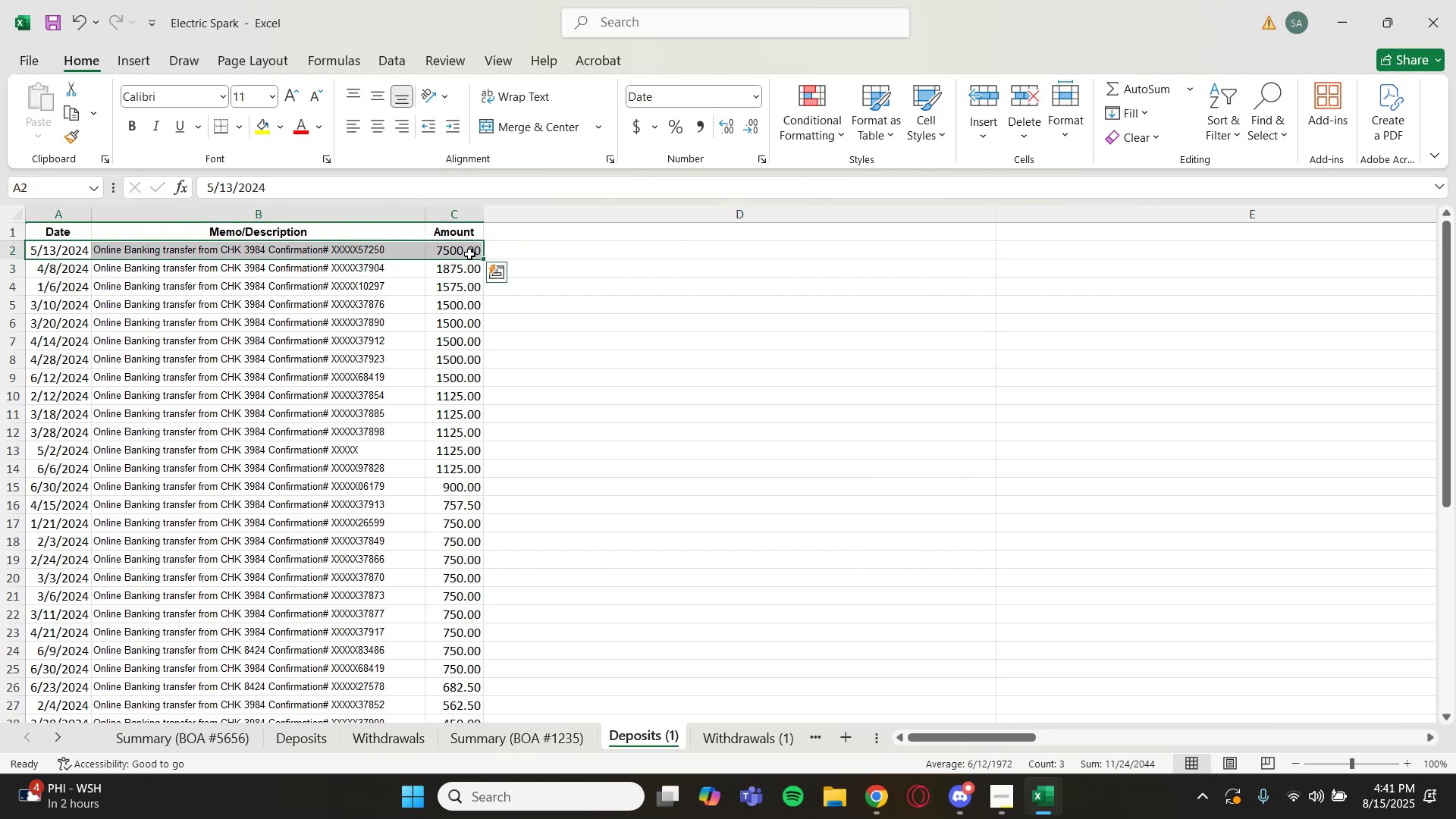 
key(Control+Shift+ArrowDown)
 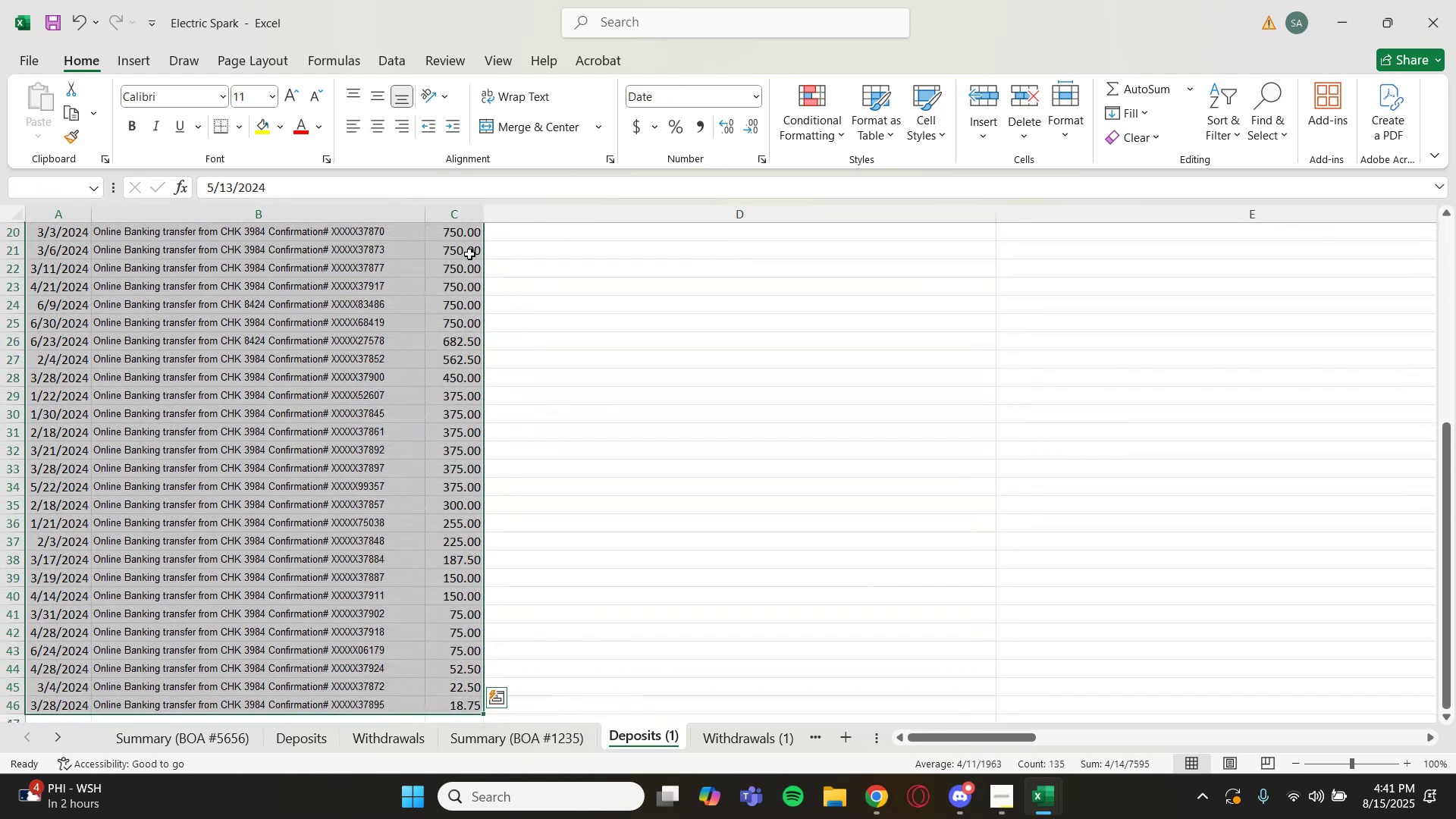 
key(Control+C)
 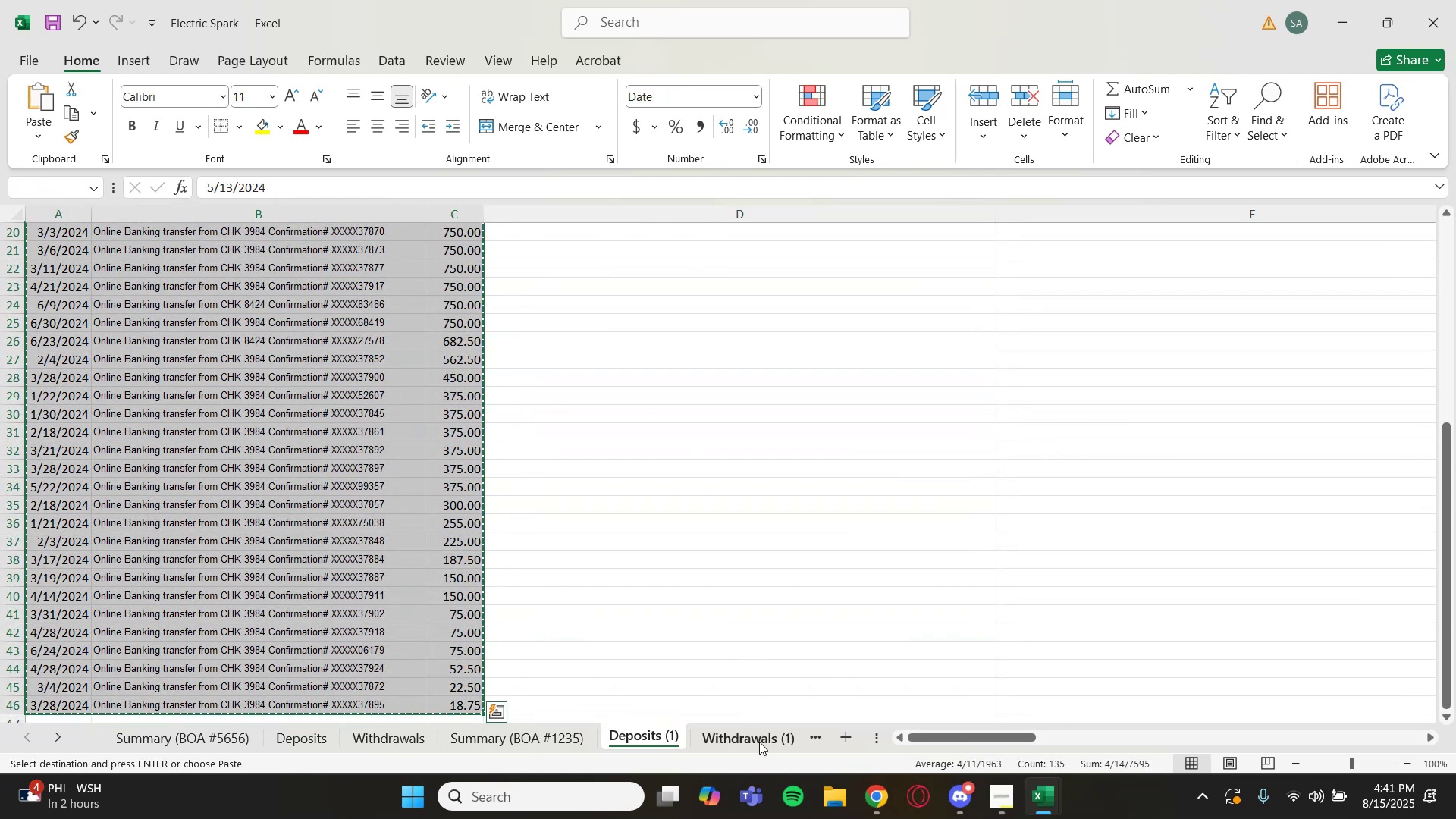 
left_click([754, 739])
 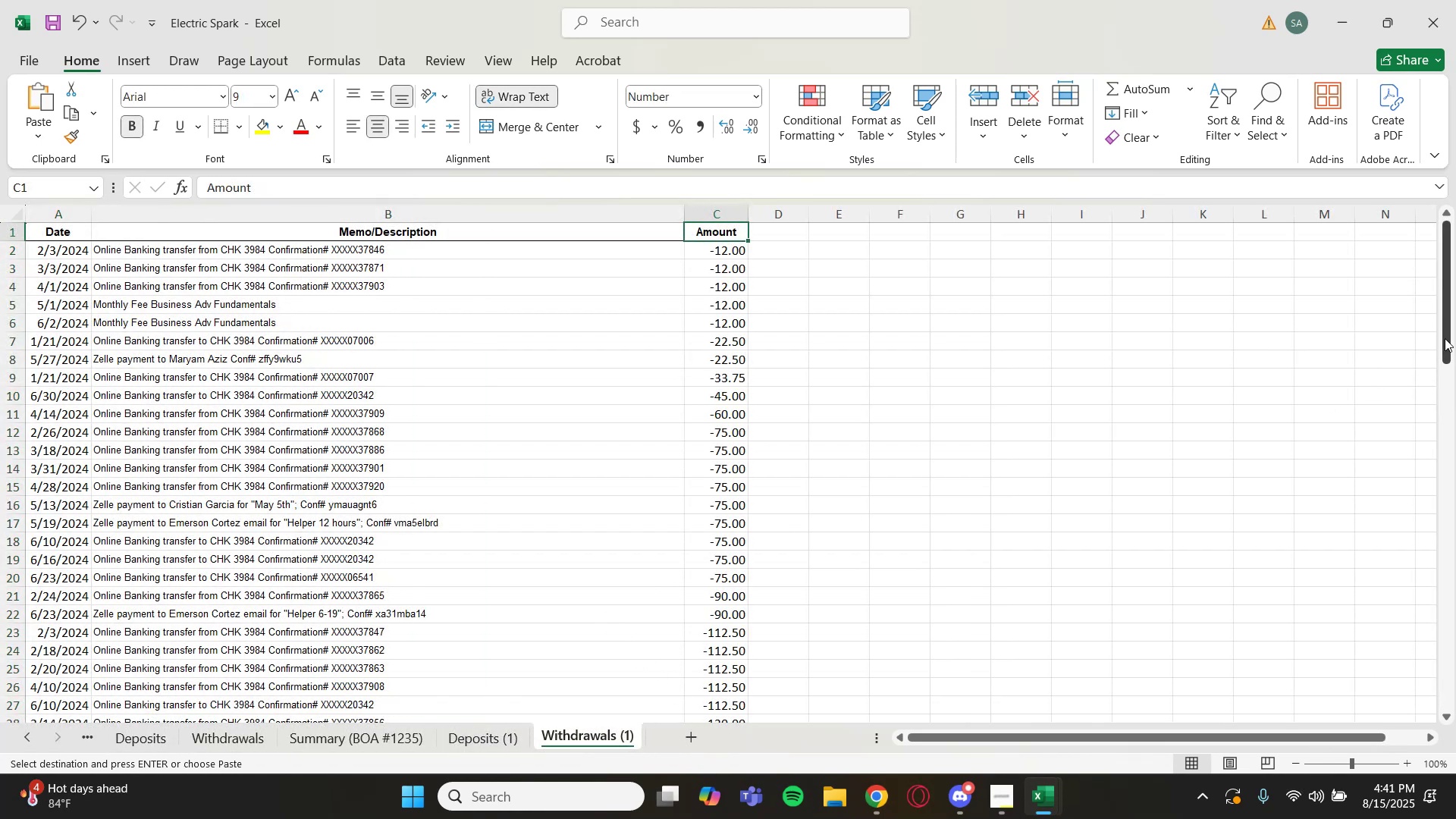 
left_click_drag(start_coordinate=[1446, 318], to_coordinate=[1423, 722])
 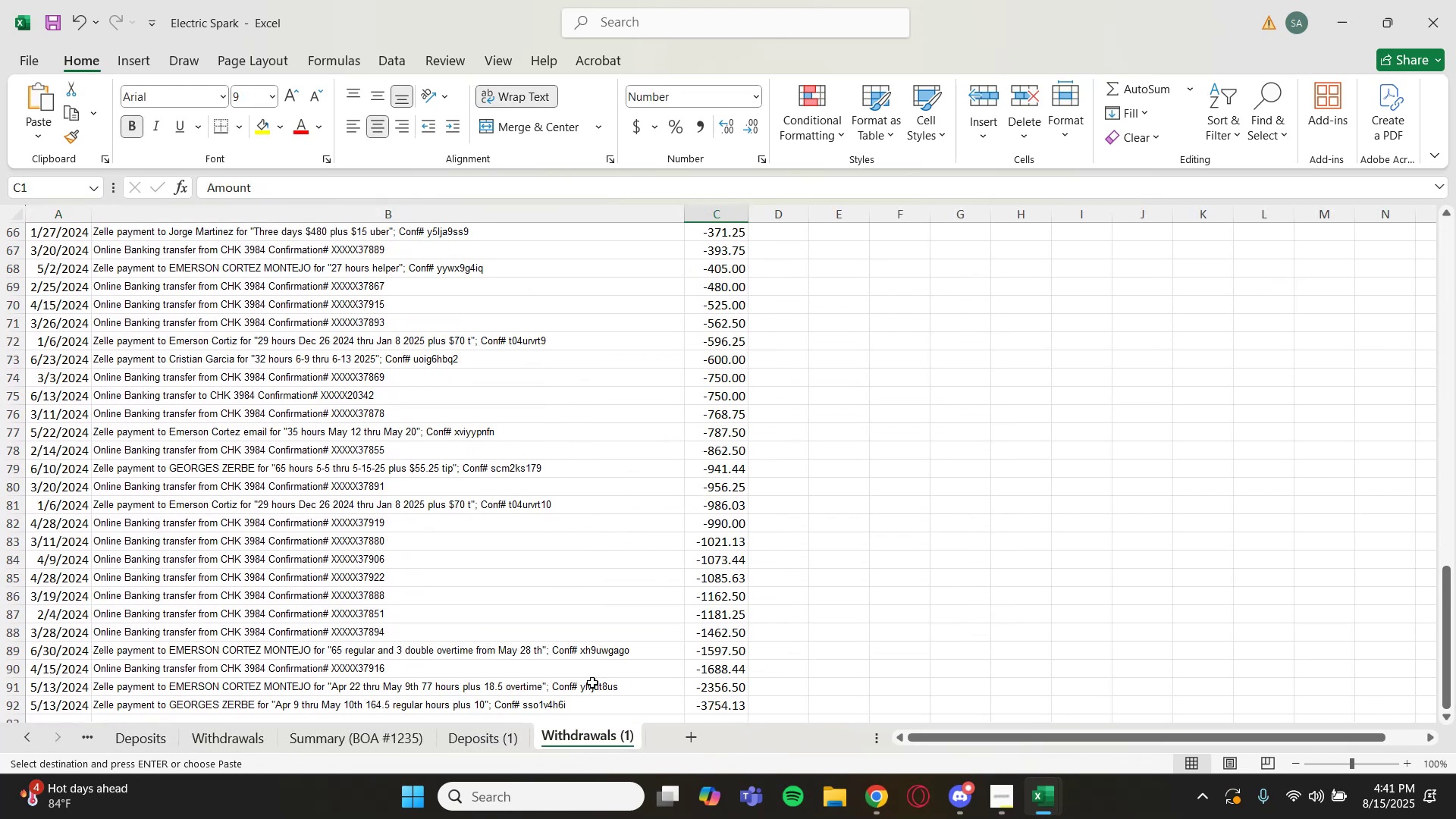 
scroll: coordinate [433, 664], scroll_direction: down, amount: 1.0
 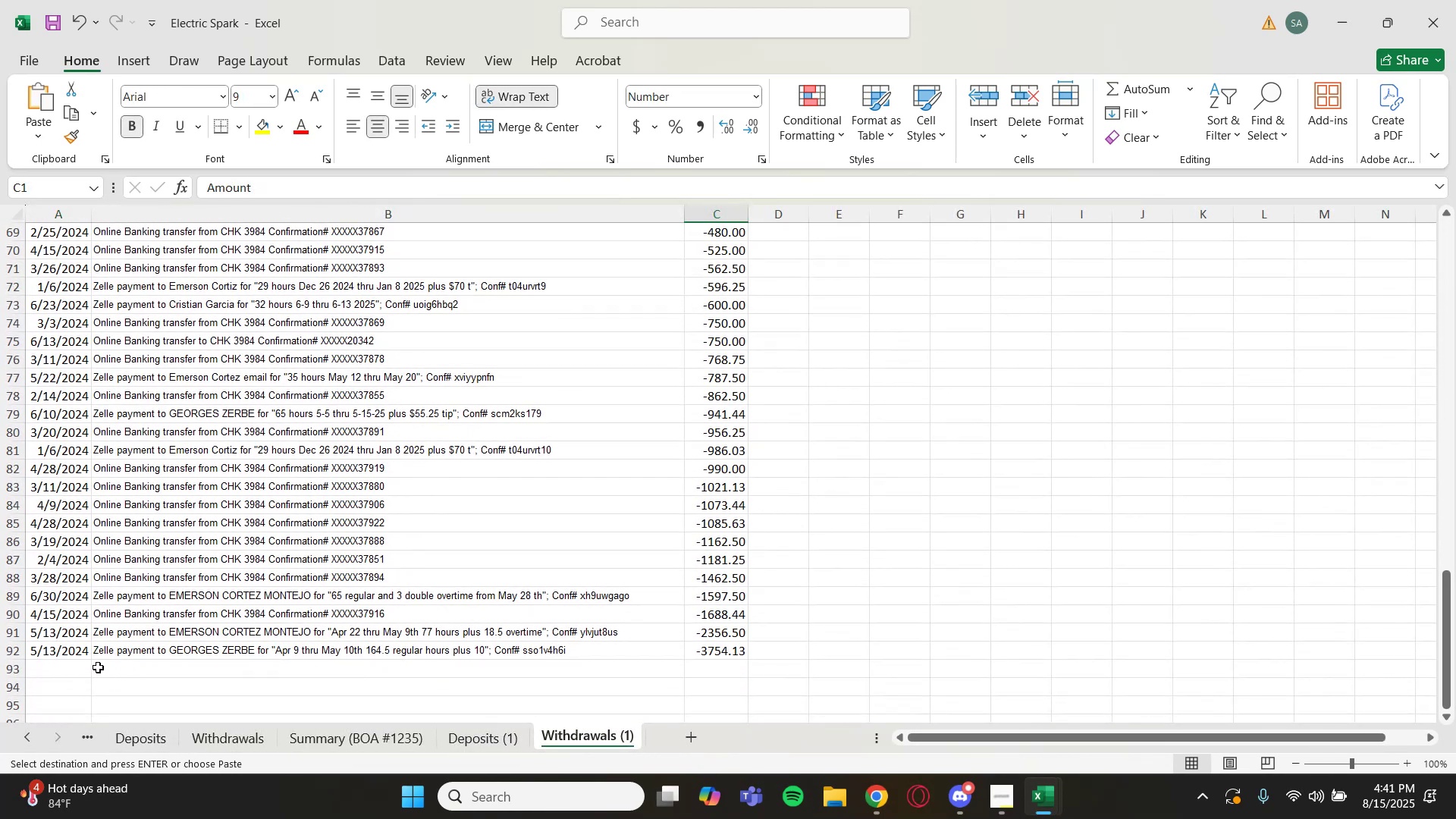 
left_click([52, 661])
 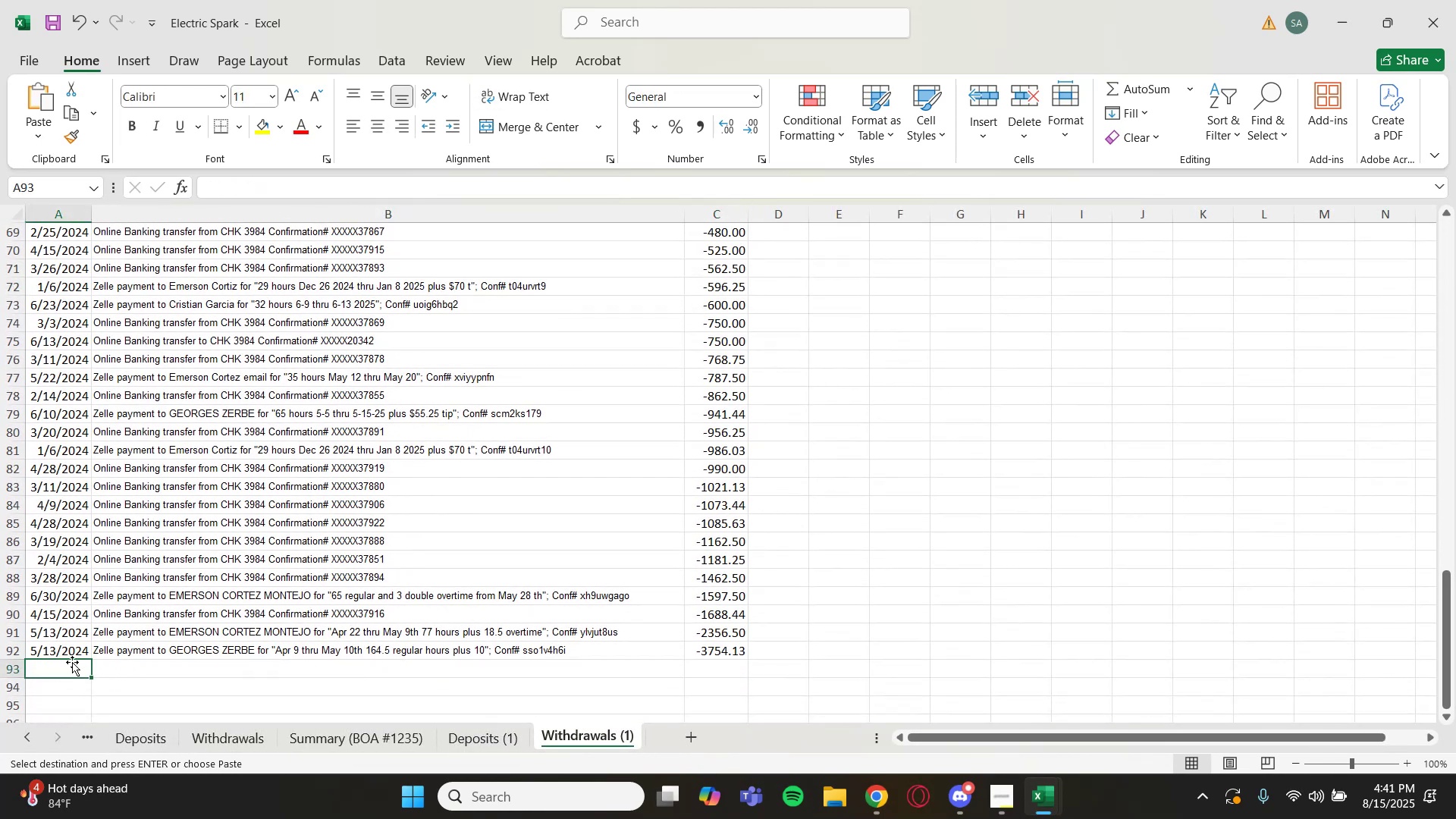 
key(Control+V)
 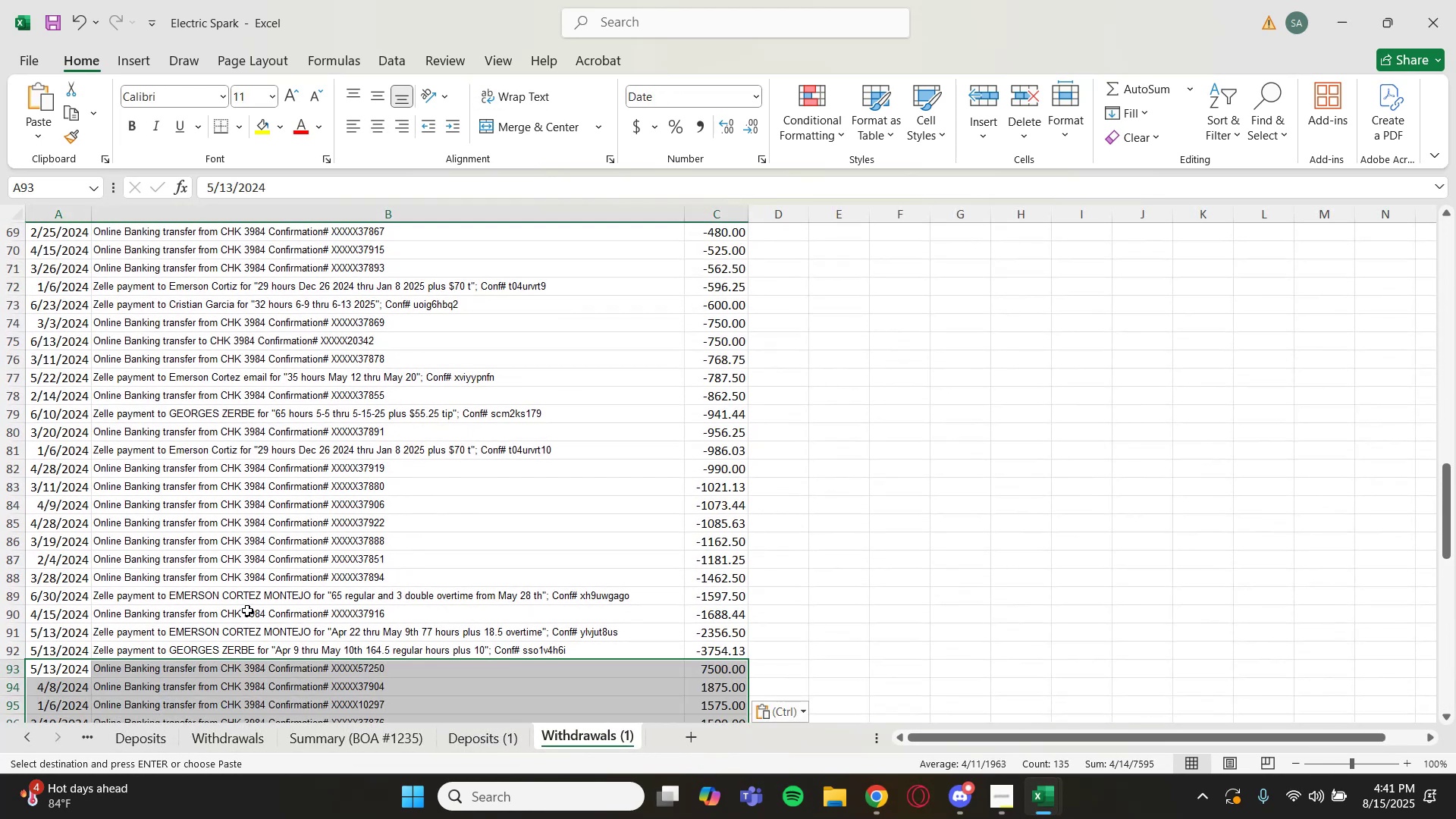 
scroll: coordinate [276, 456], scroll_direction: up, amount: 32.0
 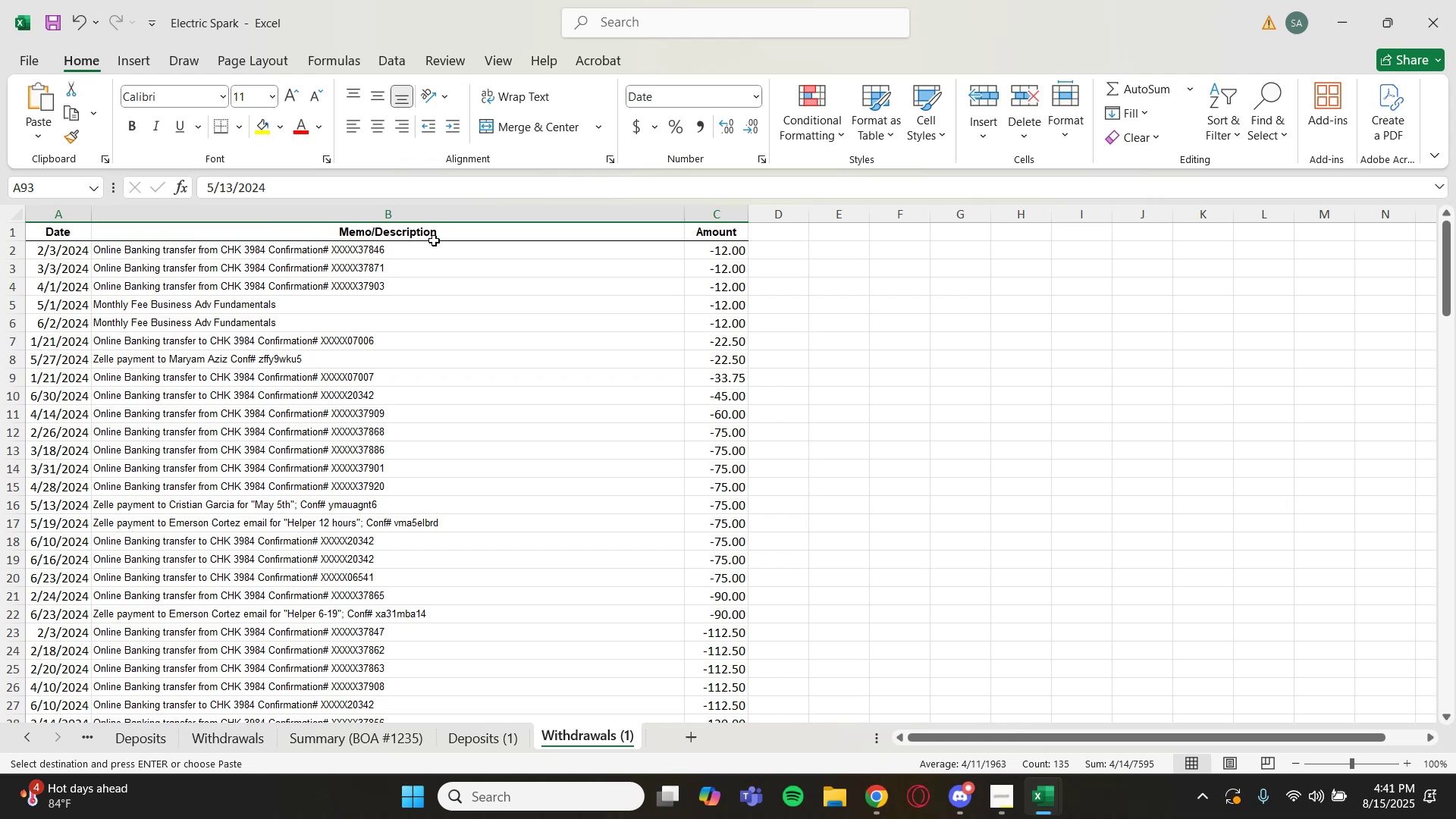 
left_click([447, 235])
 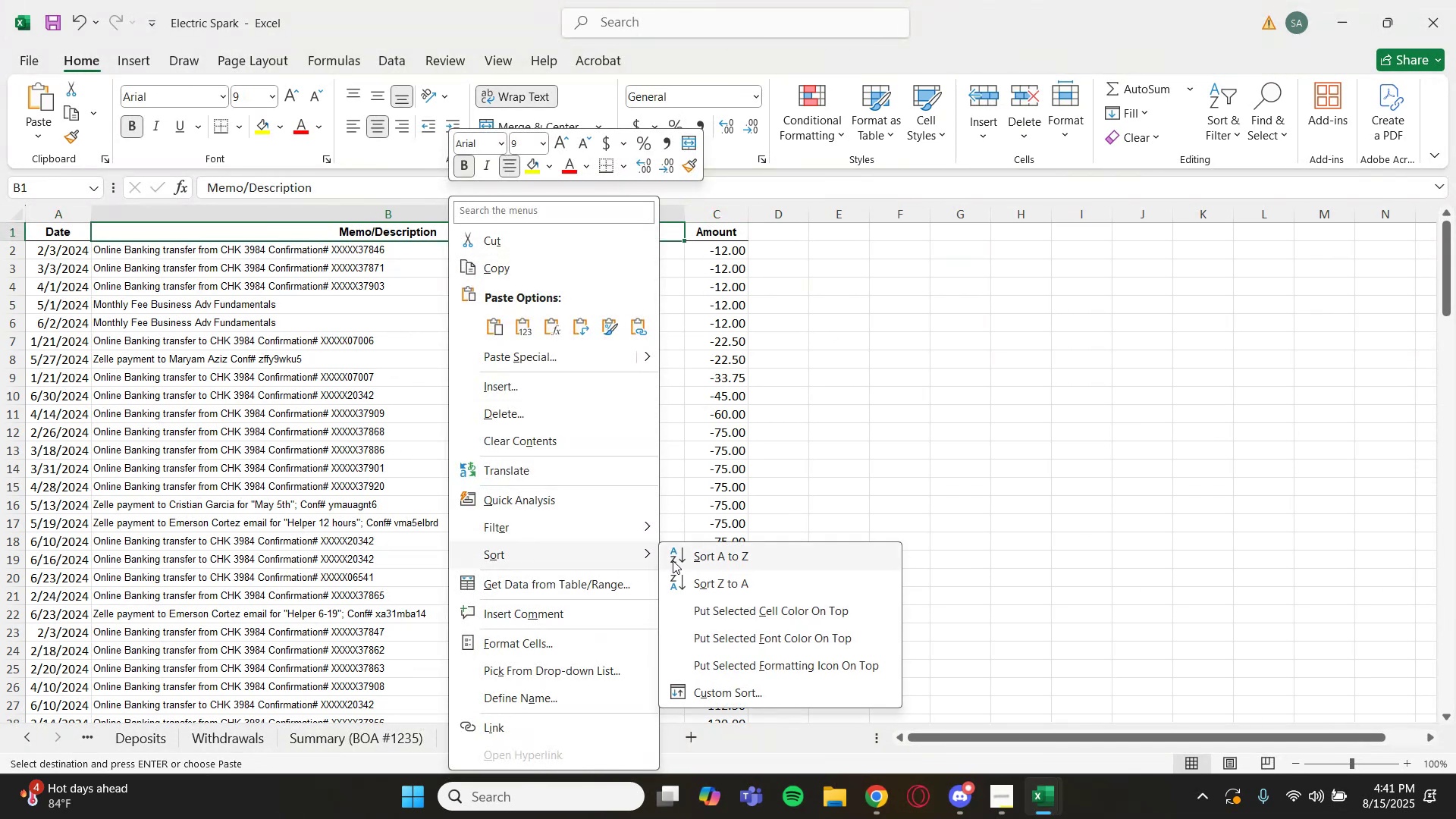 
left_click([686, 558])
 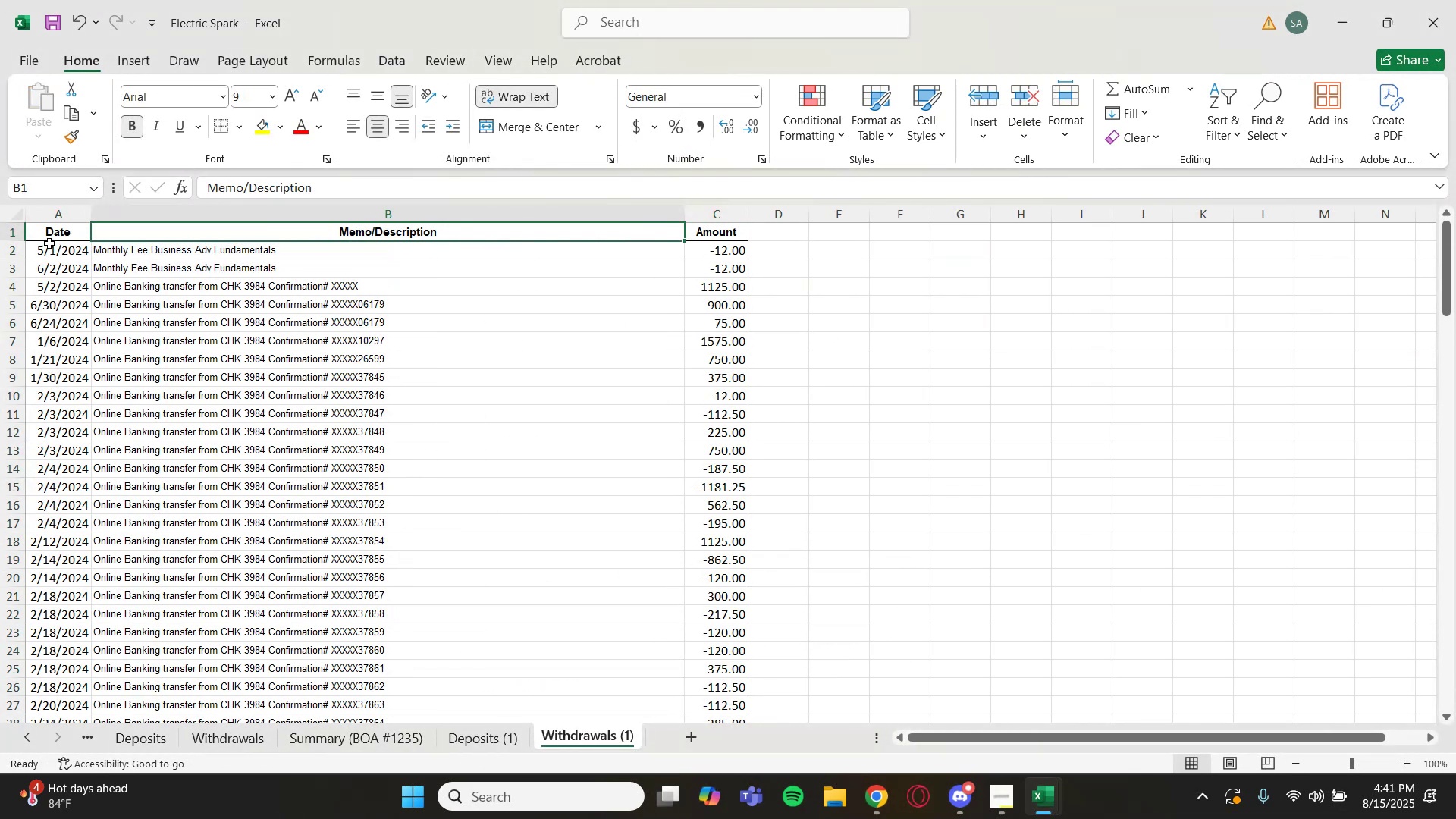 
right_click([124, 234])
 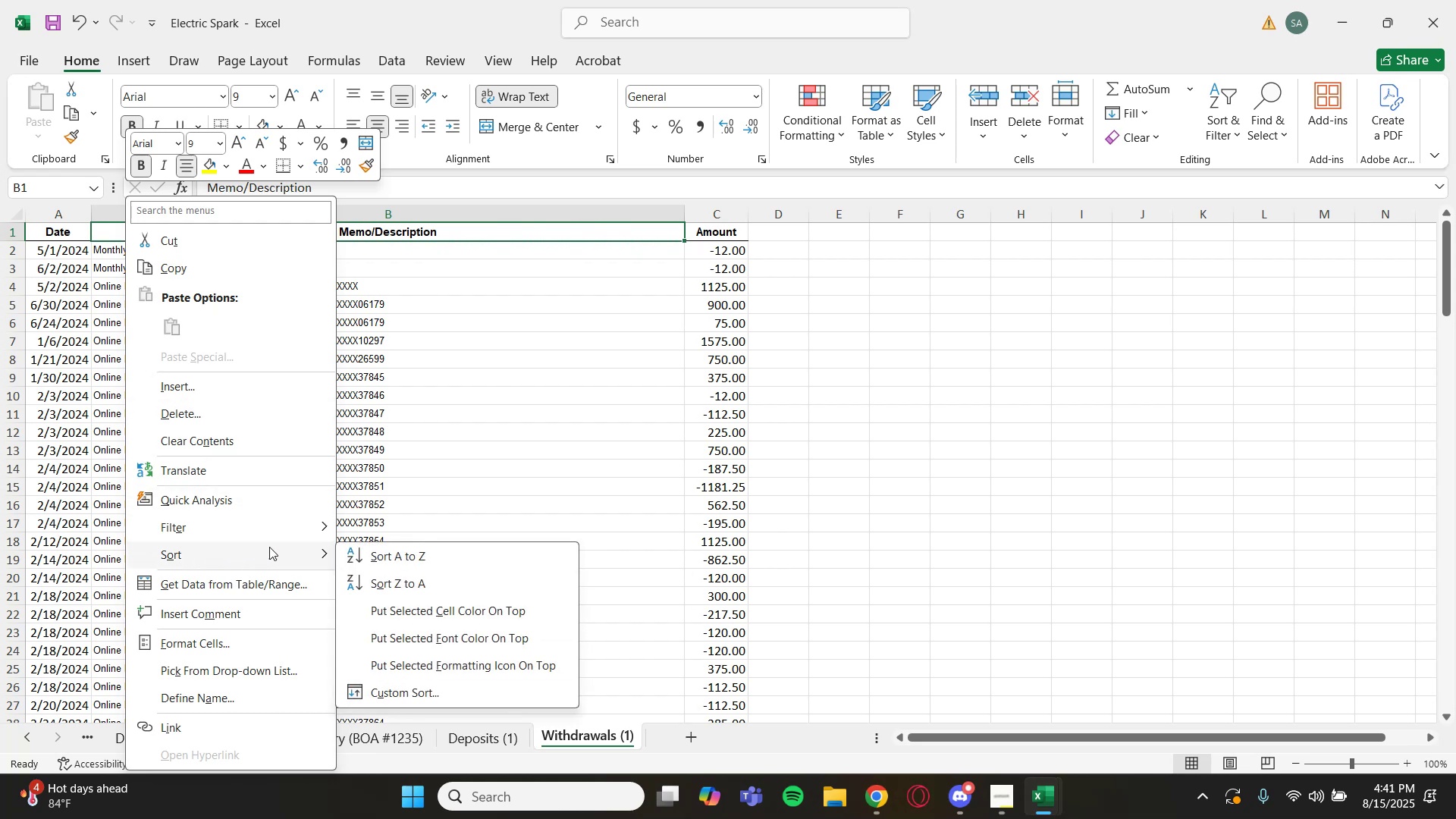 
left_click([375, 554])
 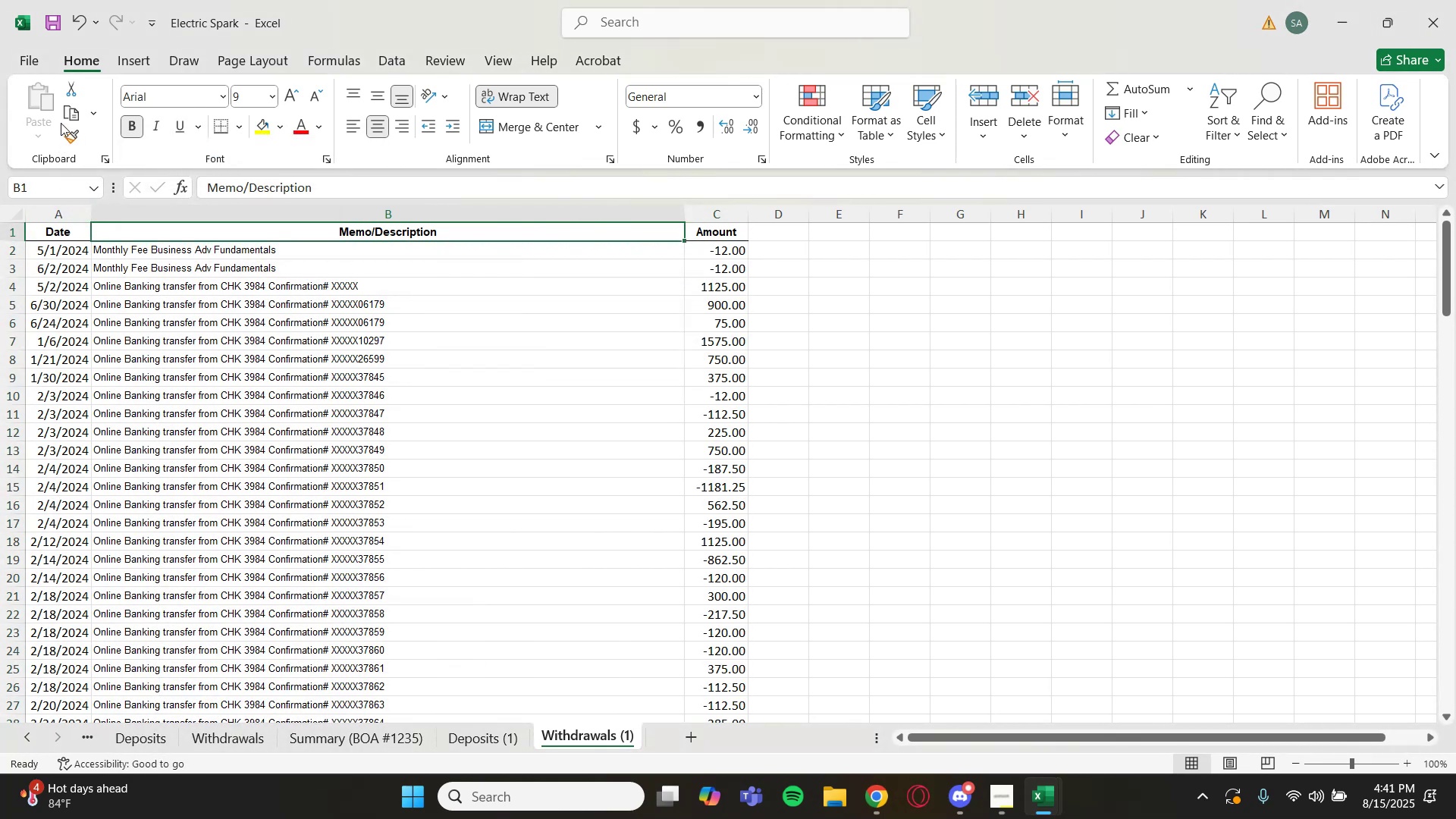 
left_click_drag(start_coordinate=[79, 235], to_coordinate=[708, 239])
 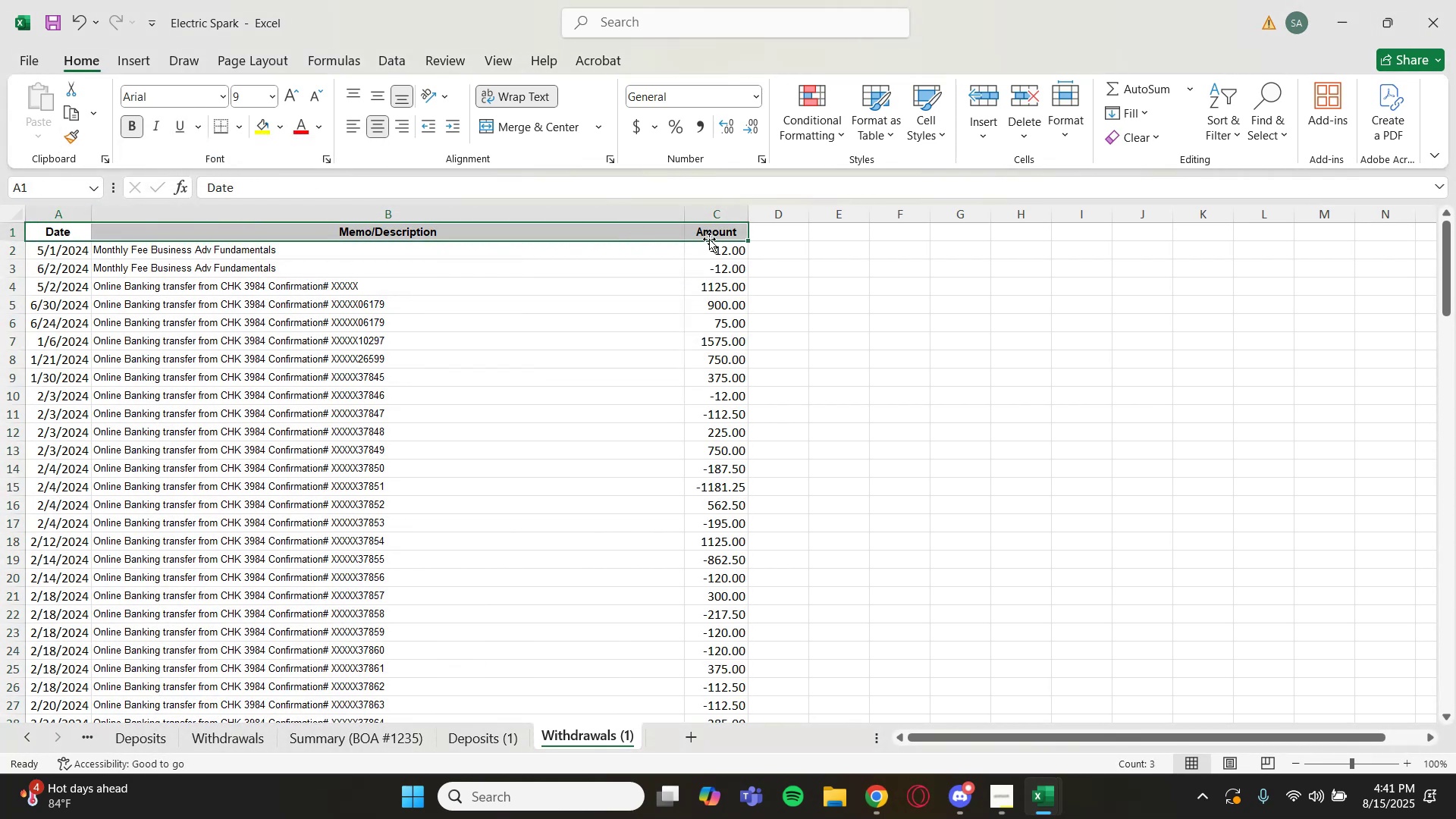 
key(Control+Shift+ArrowDown)
 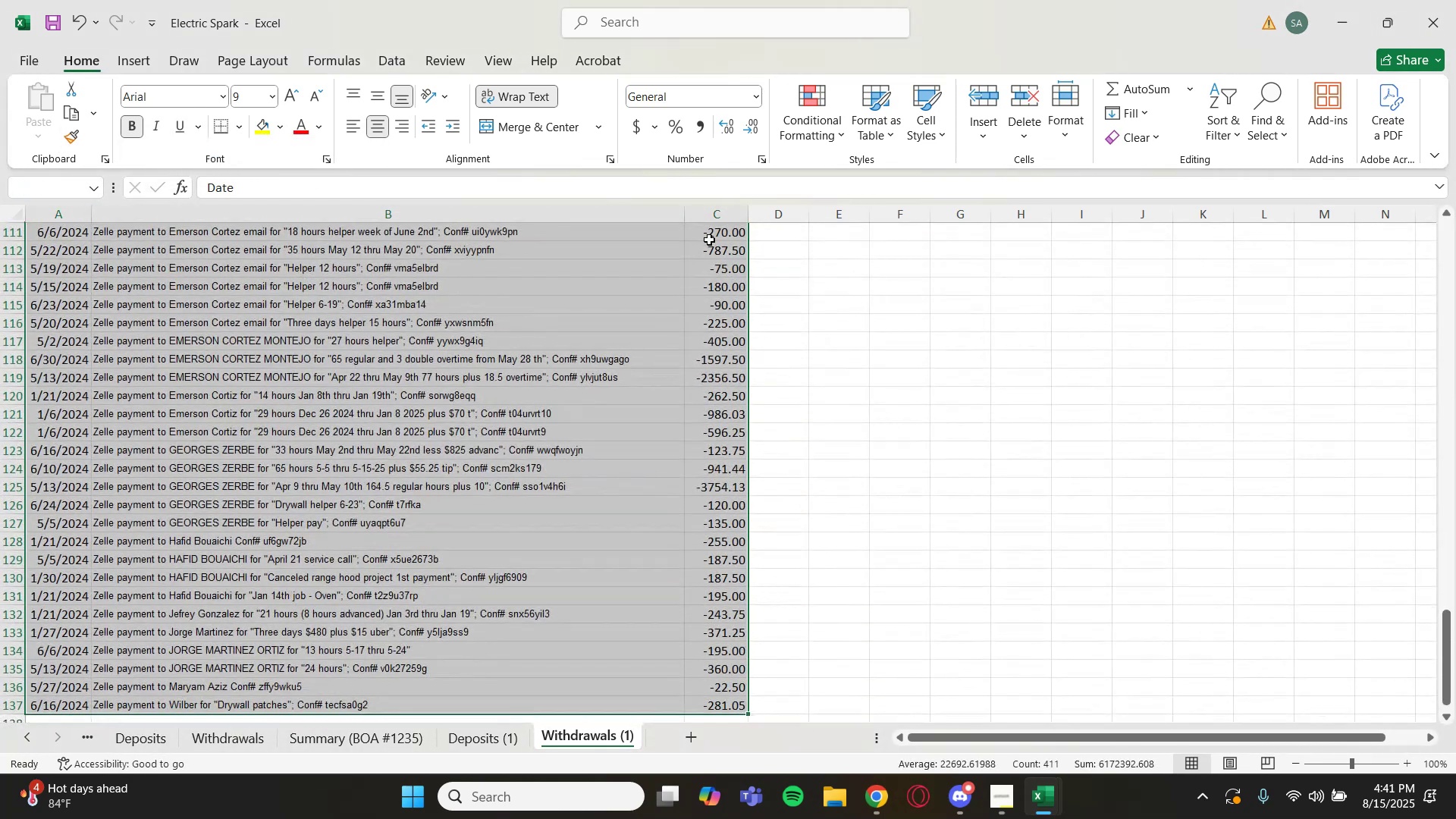 
key(Control+C)
 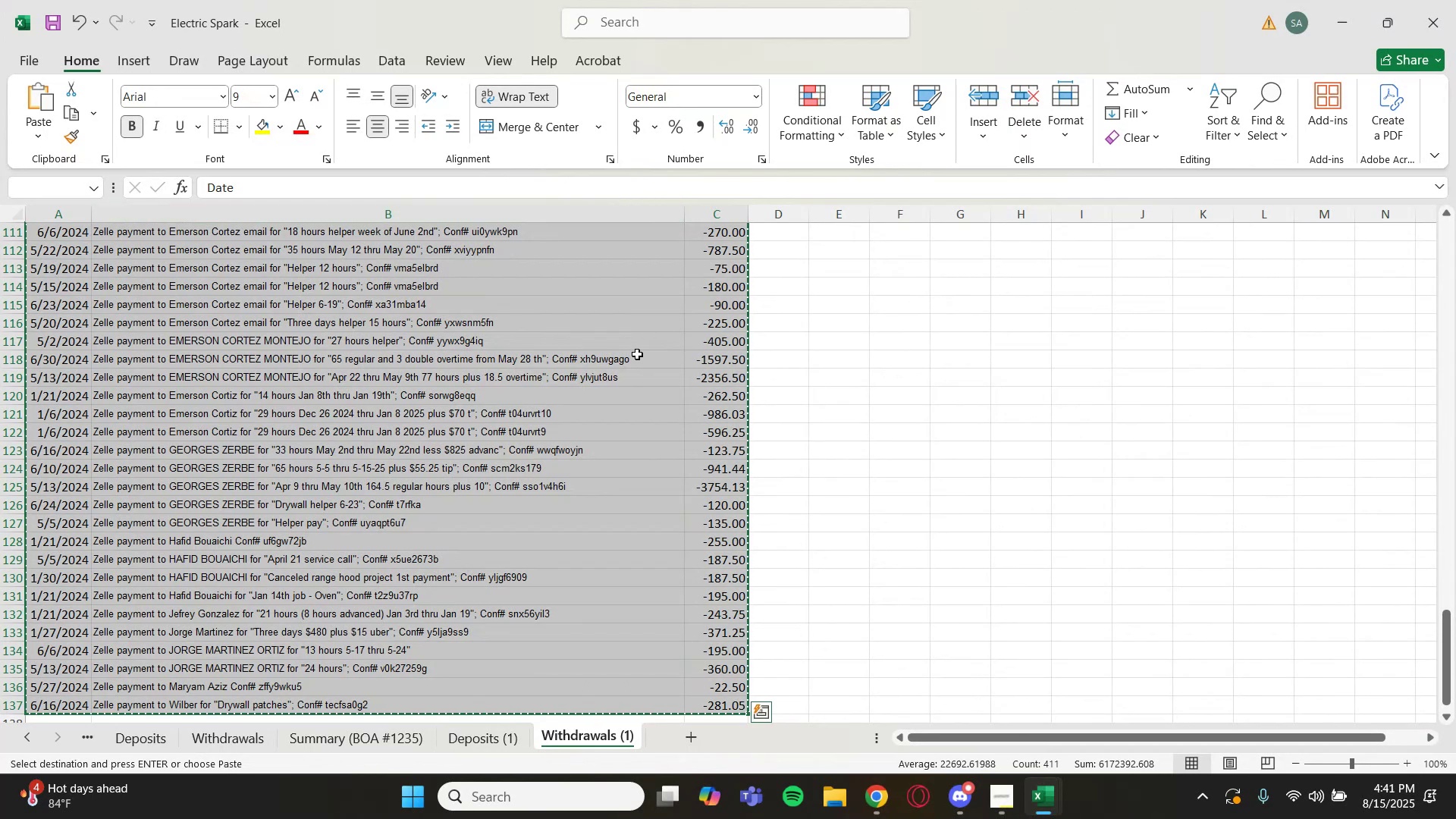 
mouse_move([20, 50])
 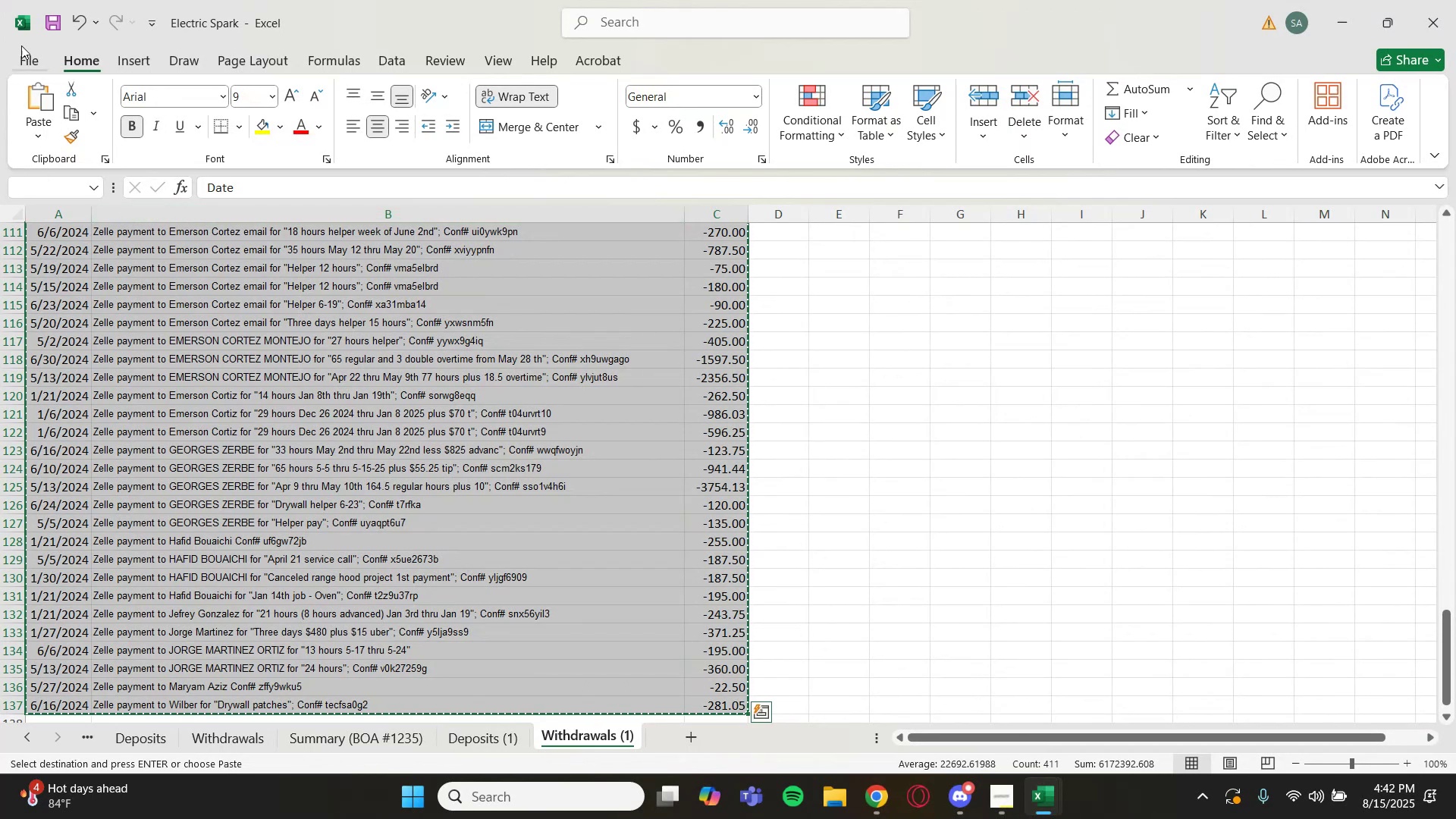 
left_click([25, 61])
 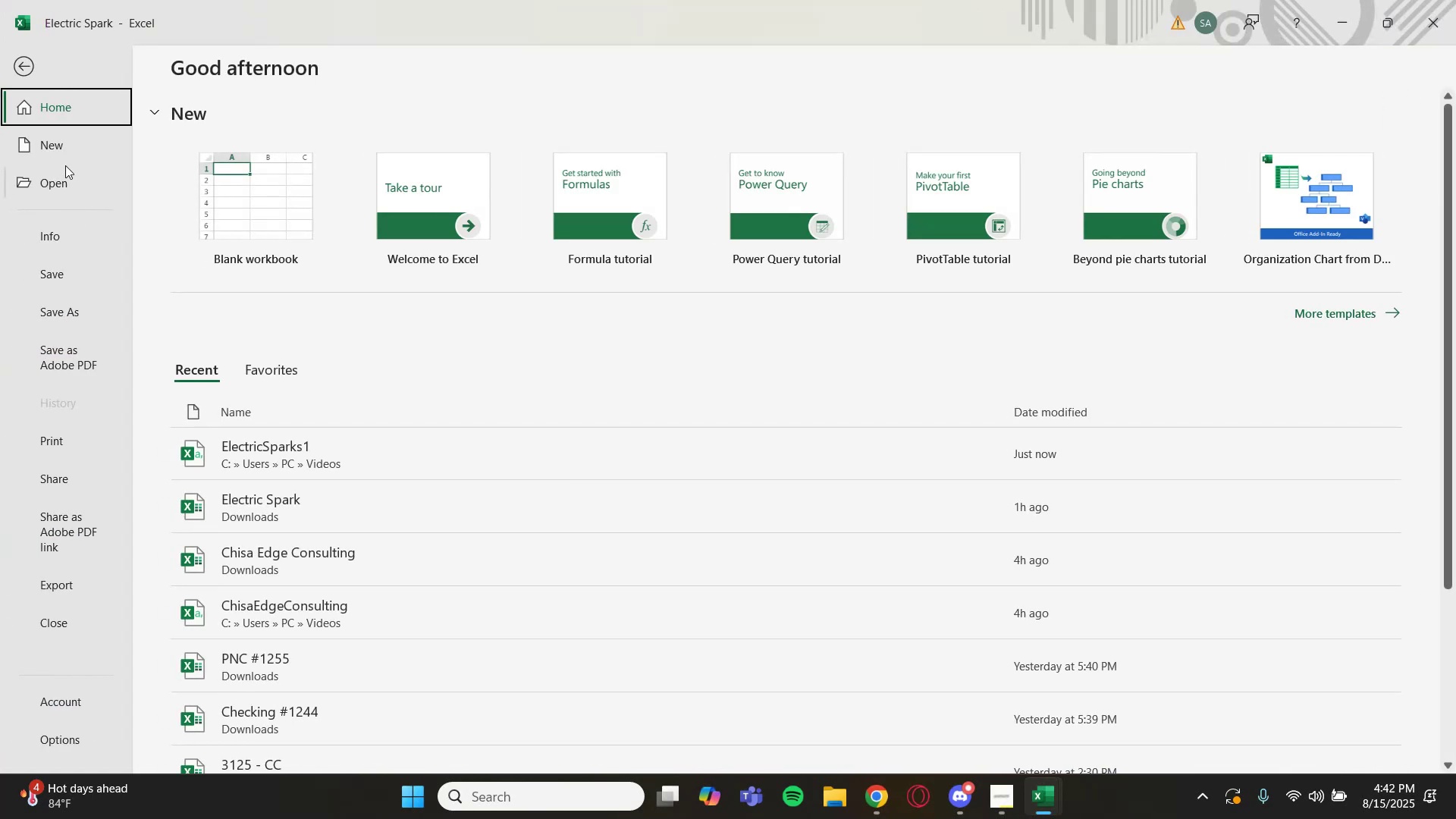 
left_click([68, 146])
 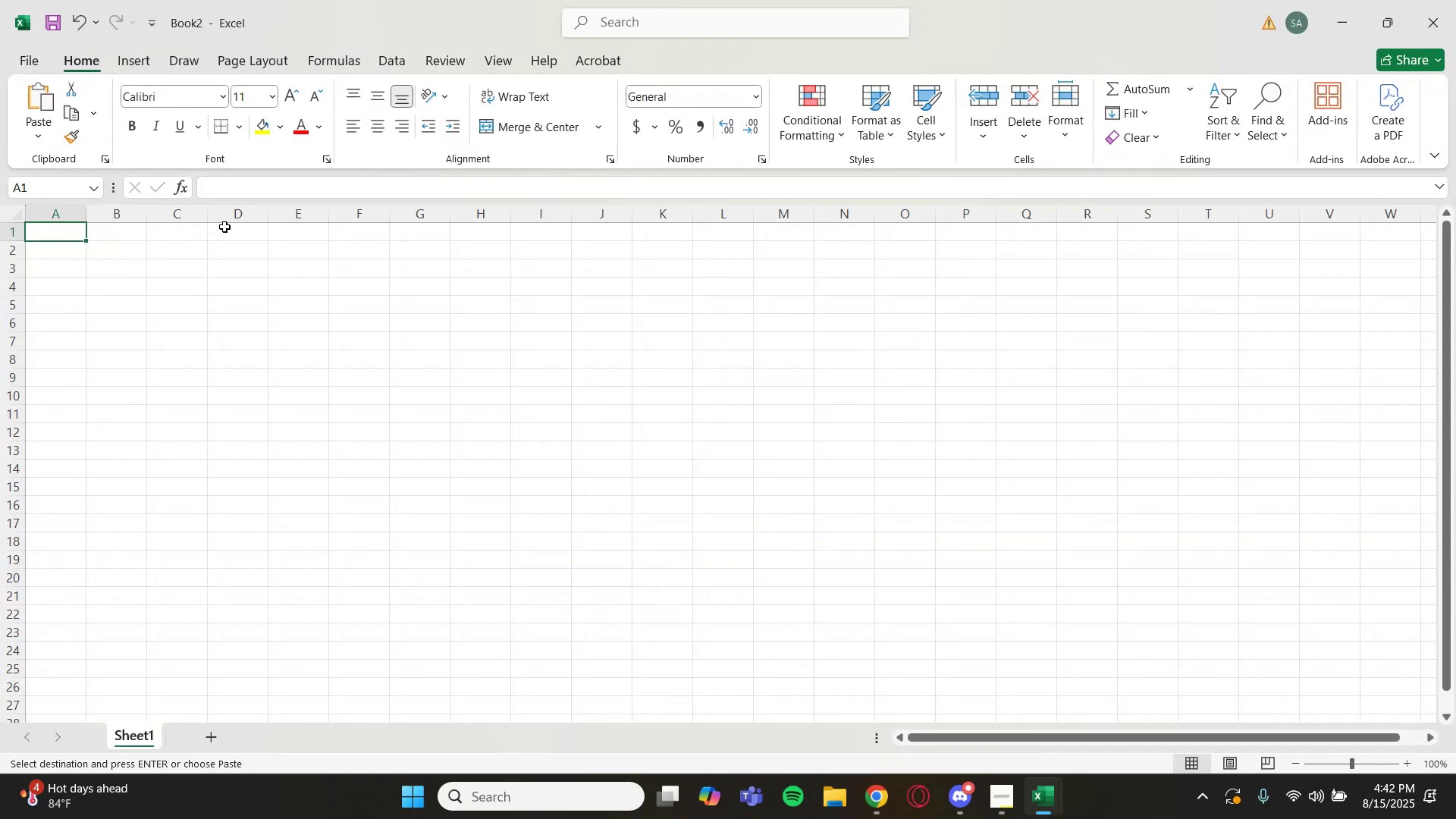 
key(Control+V)
 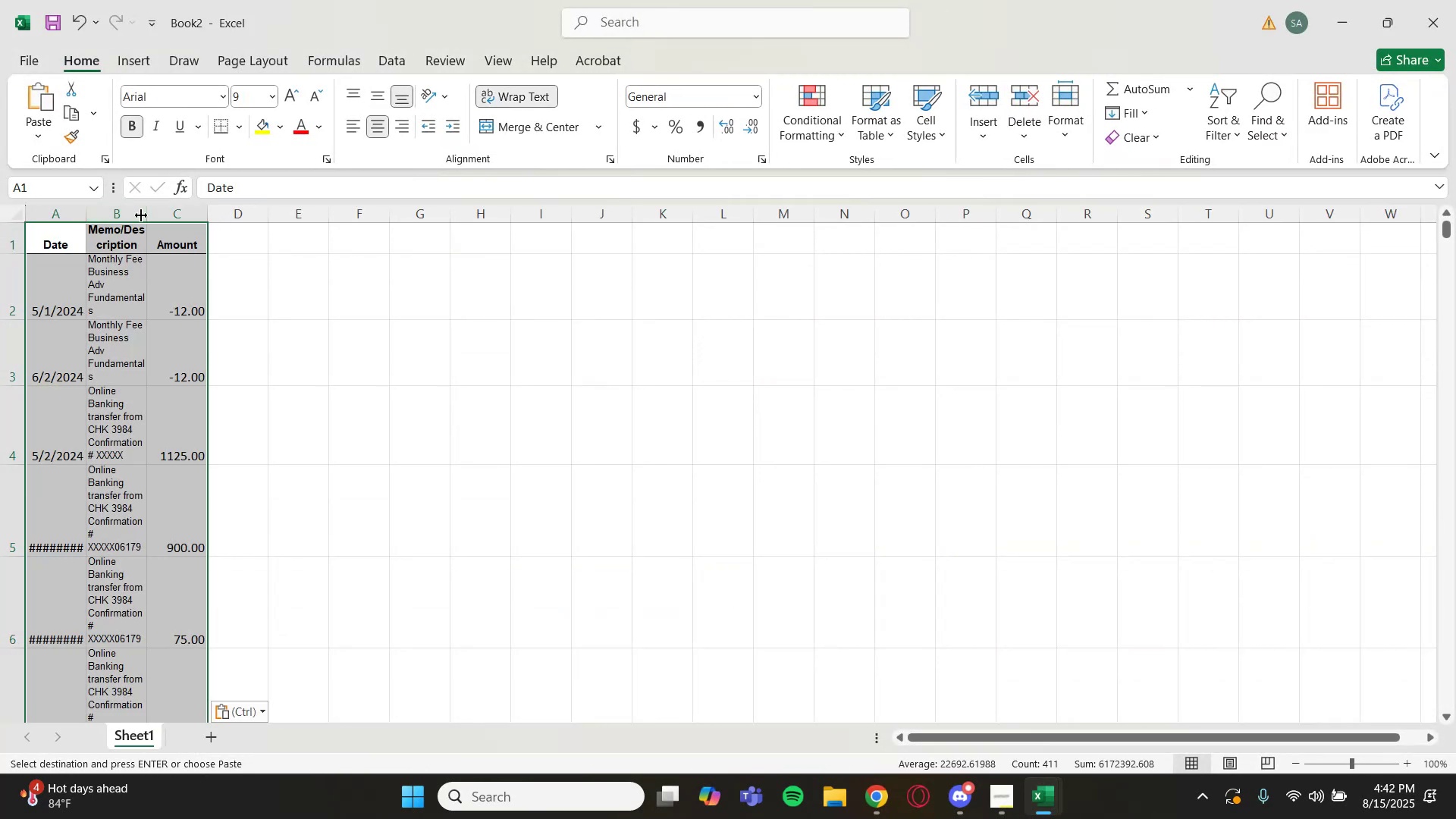 
double_click([146, 214])
 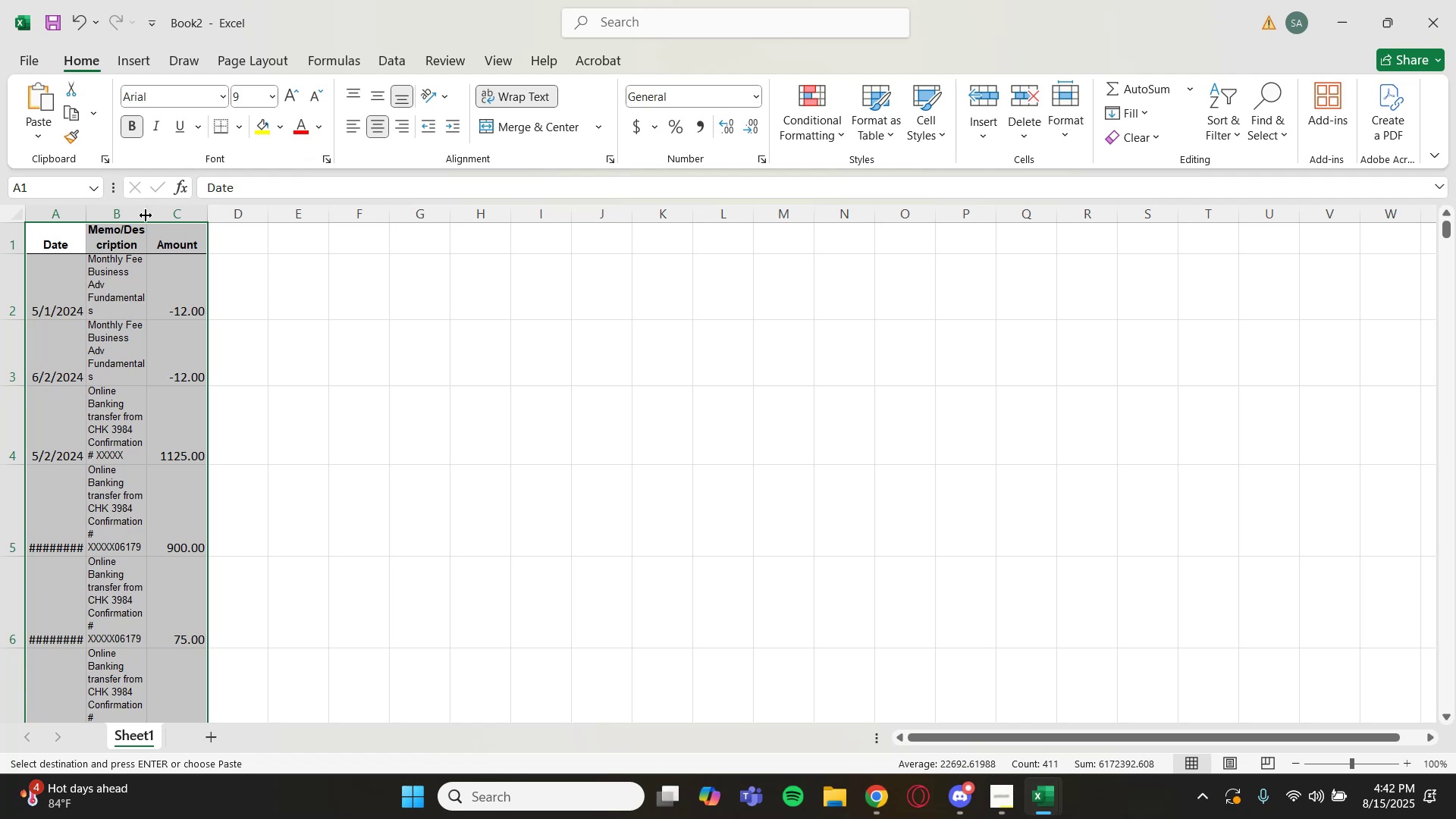 
double_click([146, 215])
 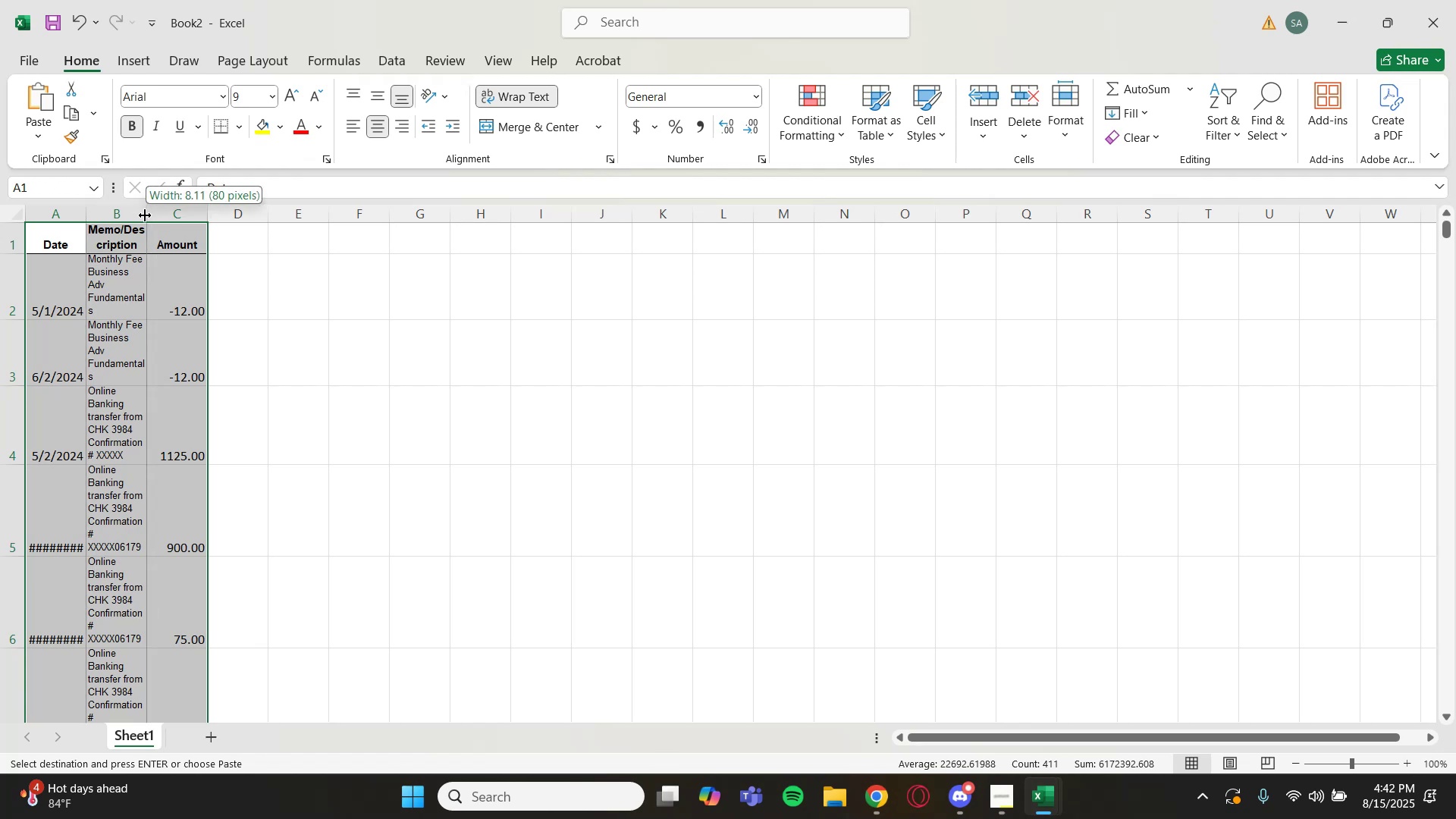 
triple_click([145, 215])
 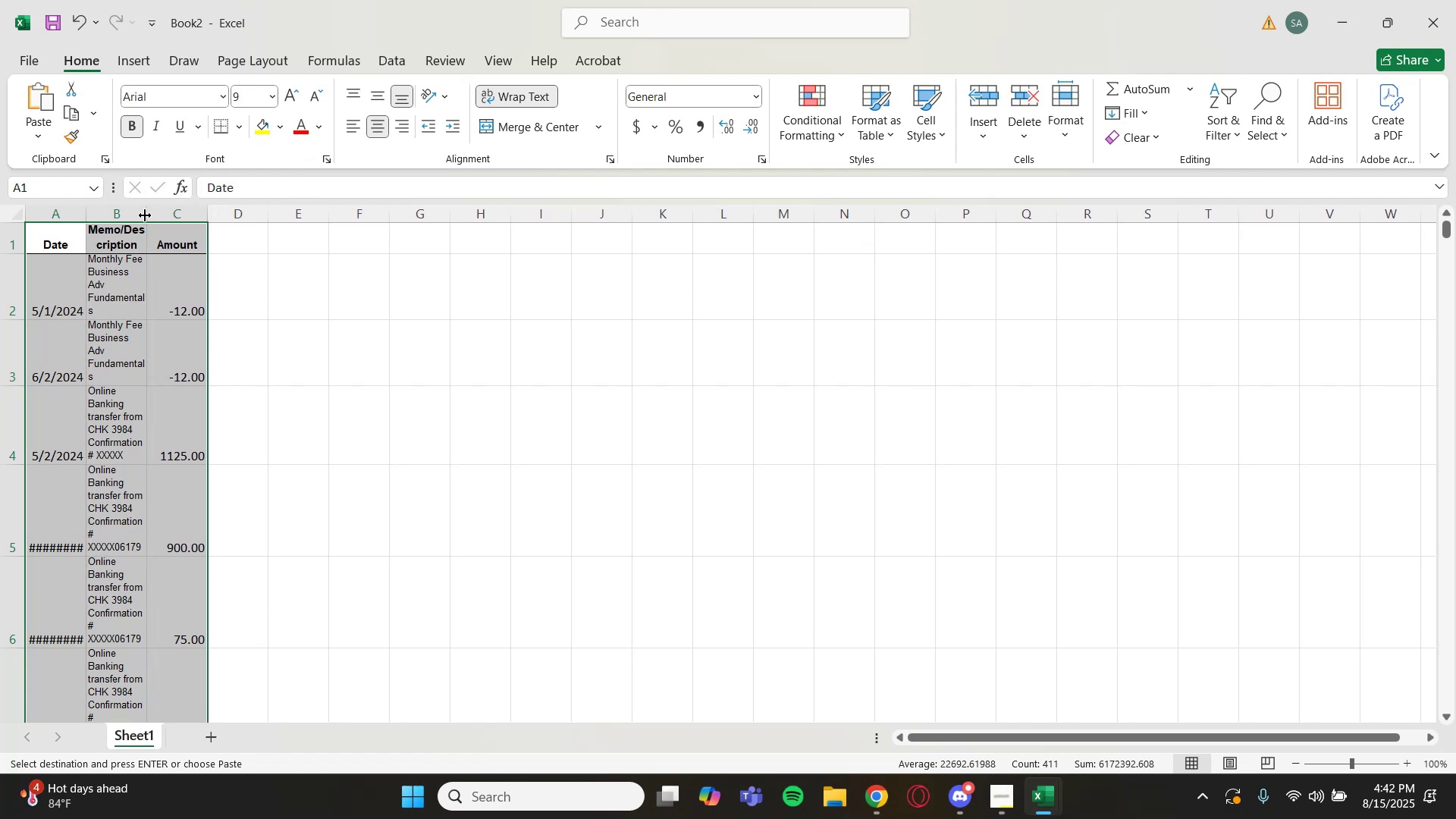 
left_click_drag(start_coordinate=[145, 215], to_coordinate=[224, 212])
 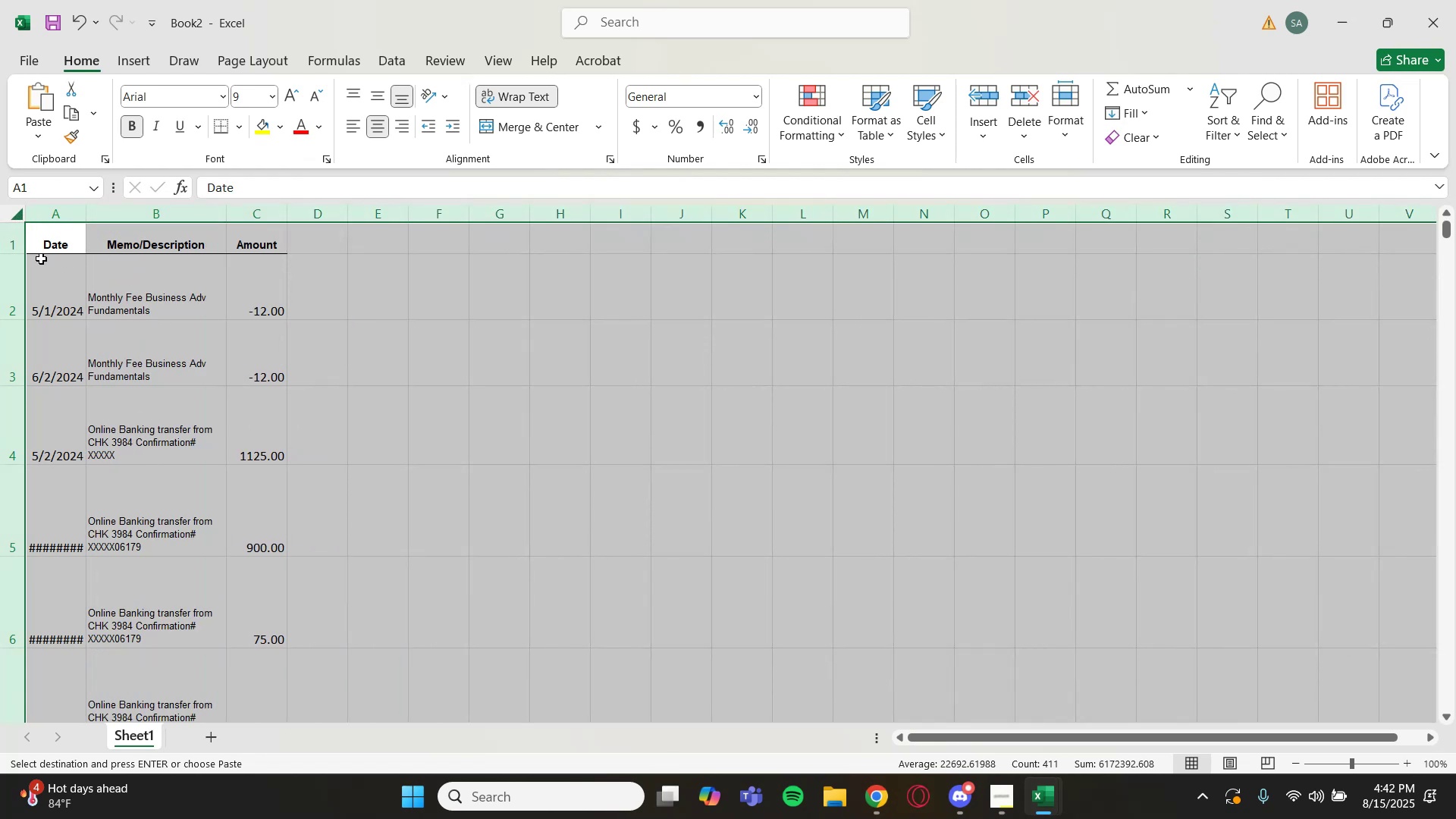 
wait(5.4)
 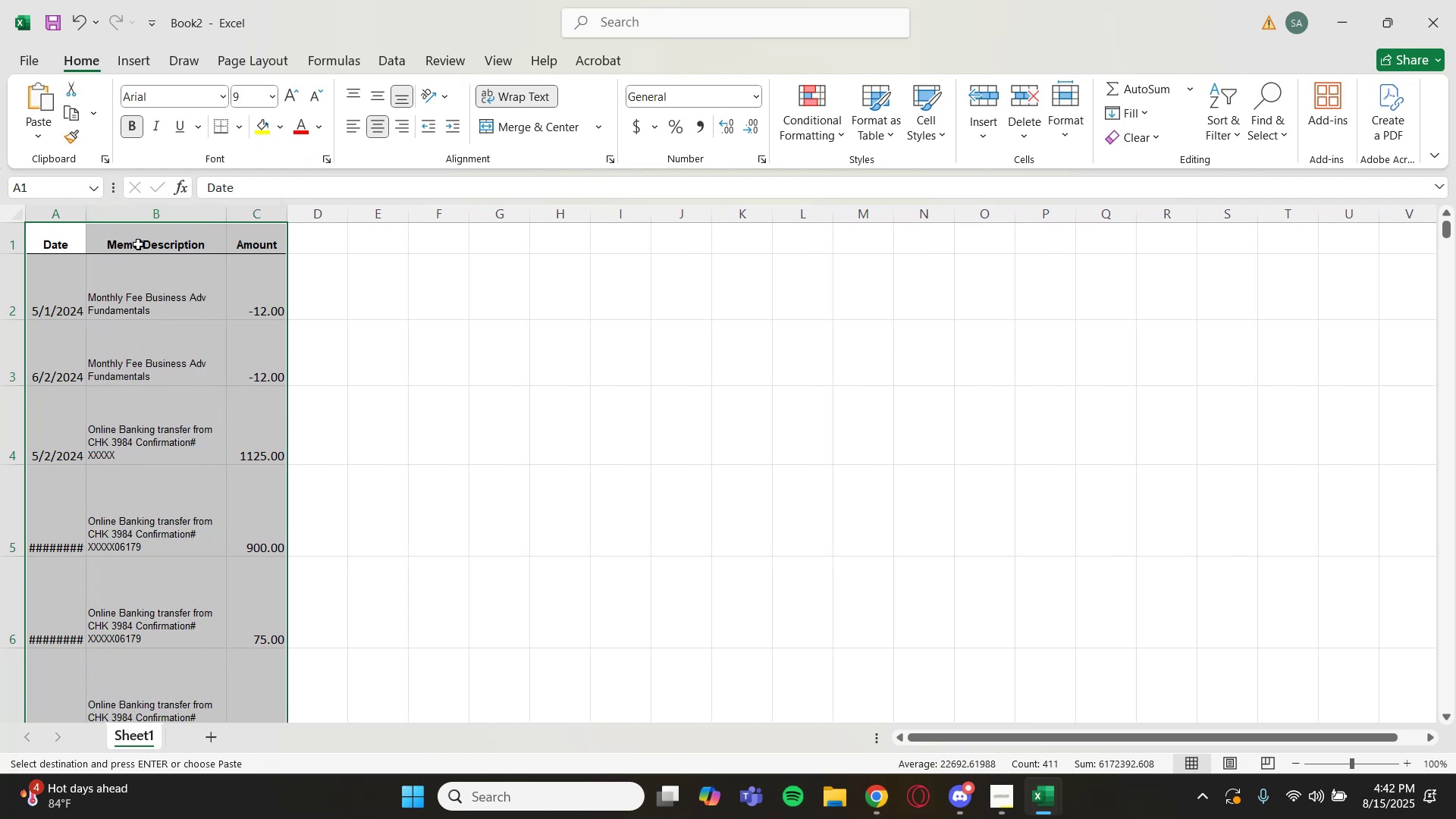 
left_click_drag(start_coordinate=[20, 254], to_coordinate=[24, 244])
 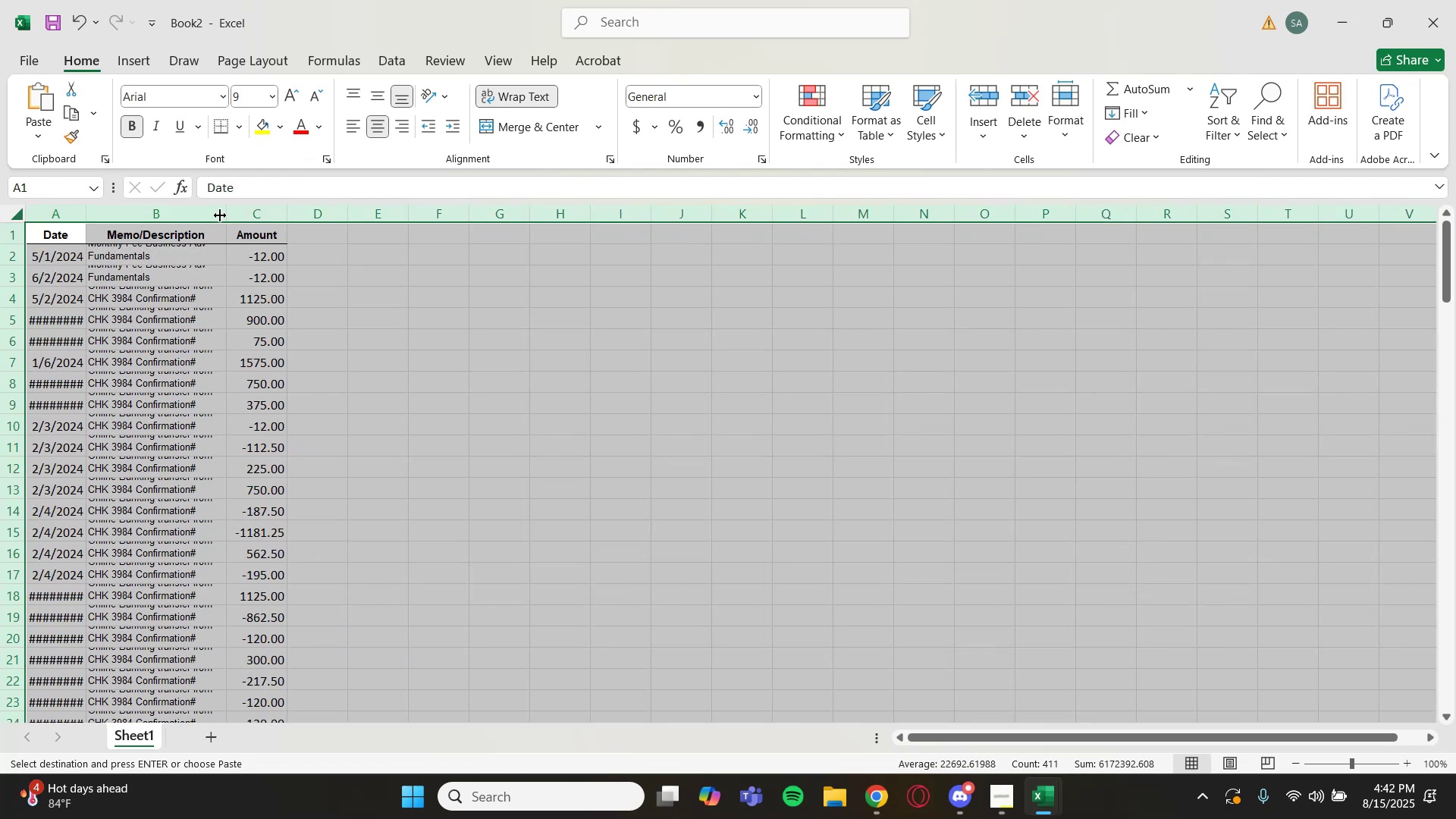 
double_click([226, 215])
 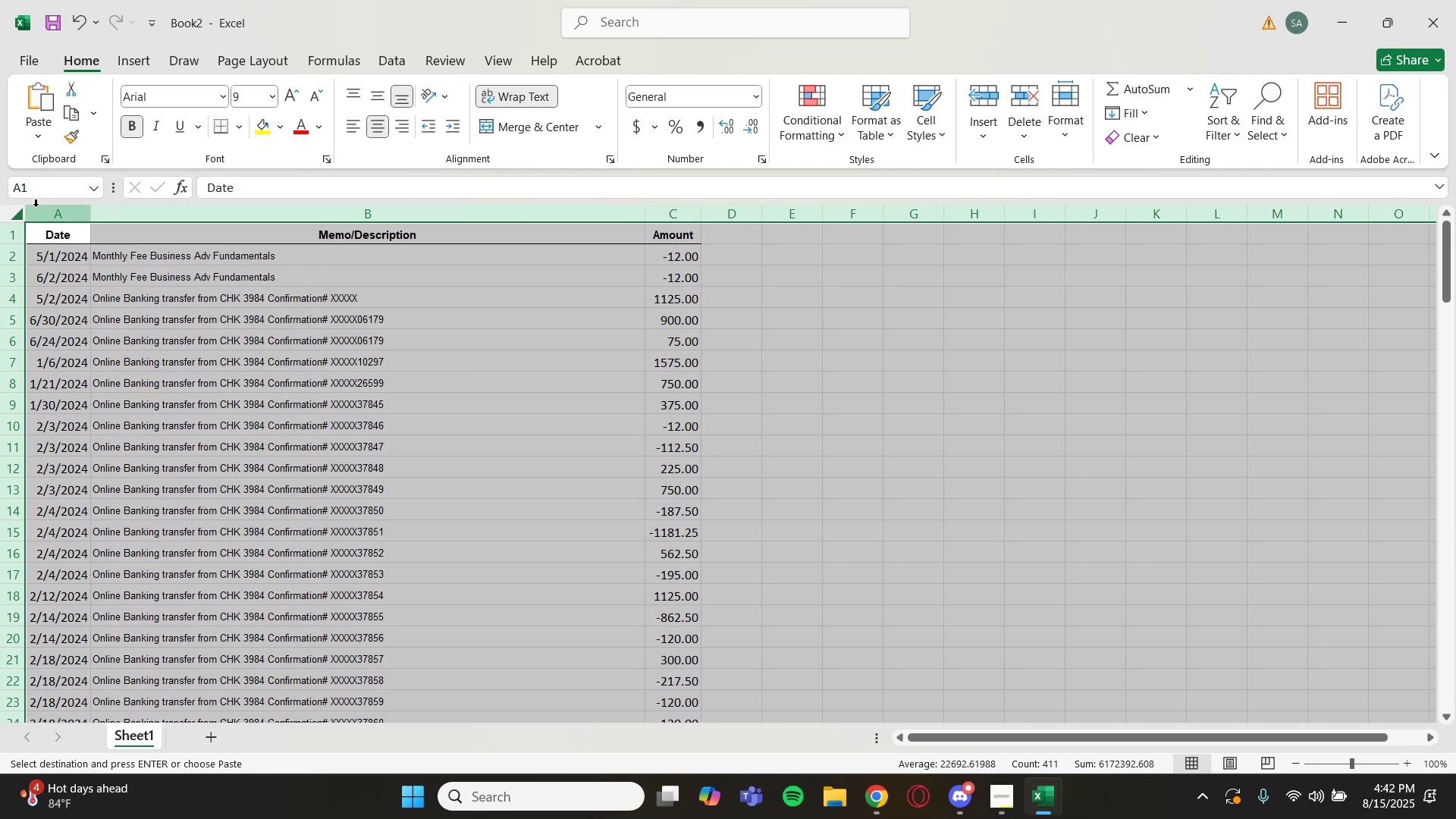 
left_click([20, 209])
 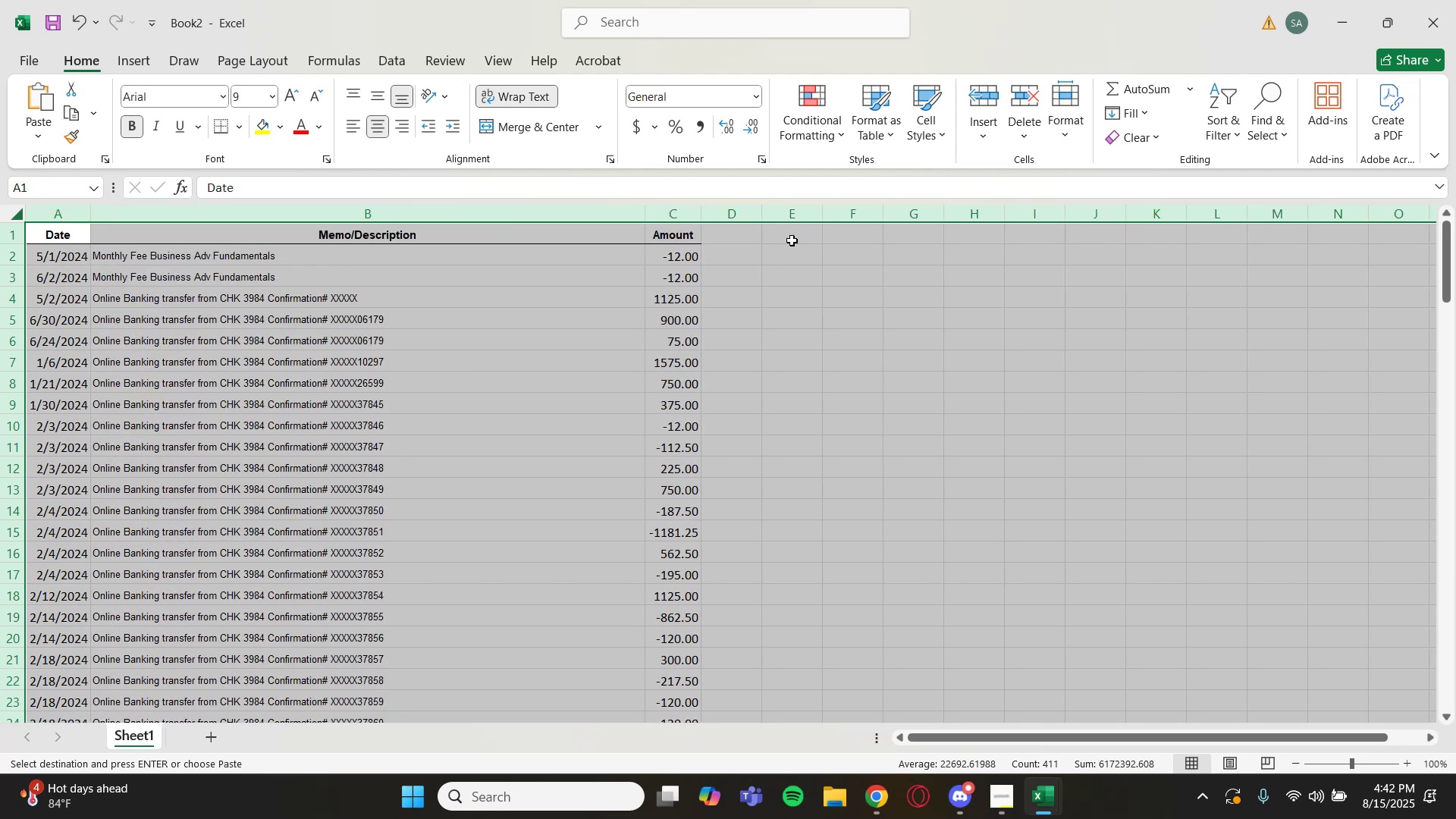 
left_click([806, 238])
 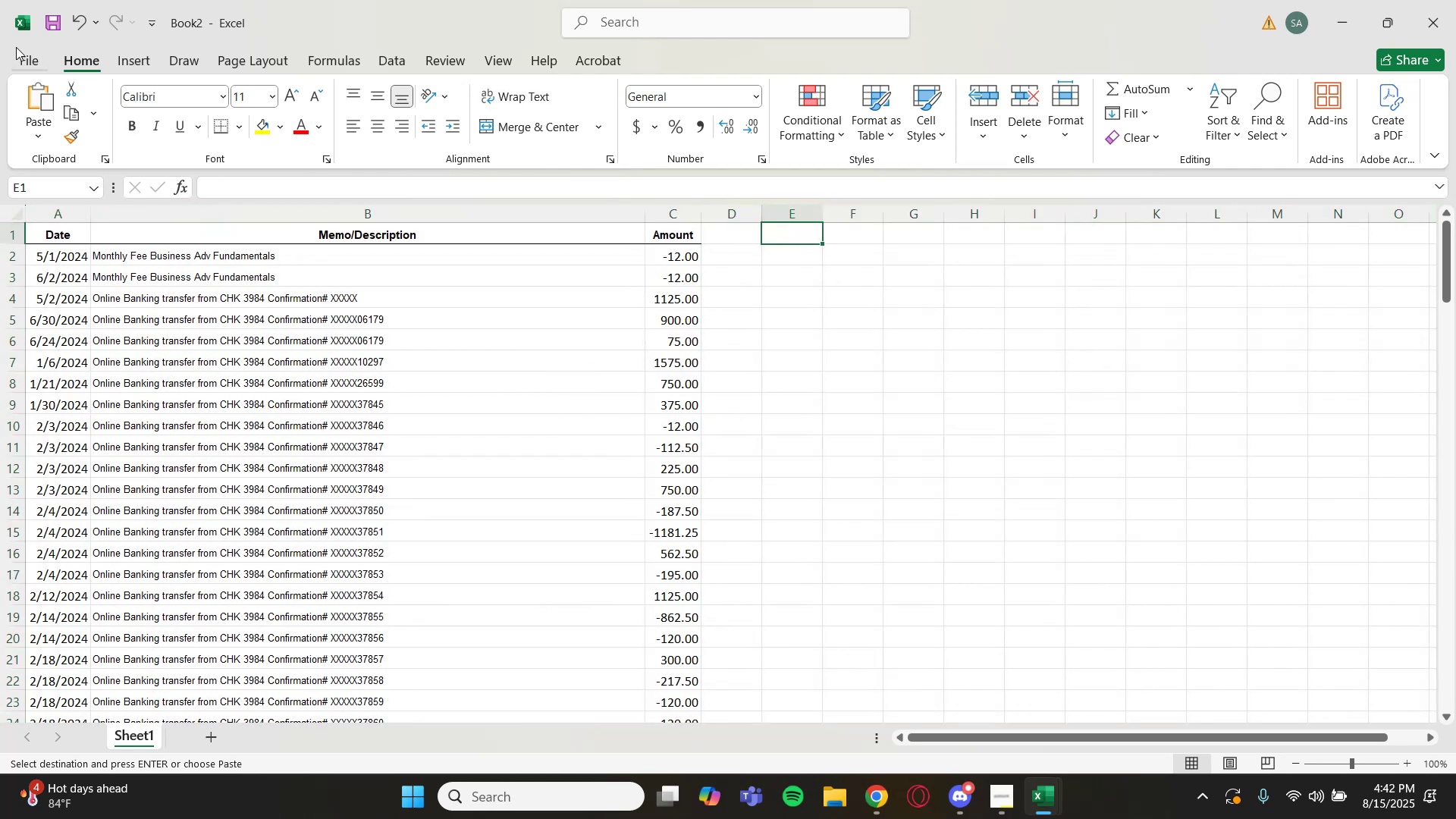 
left_click([30, 58])
 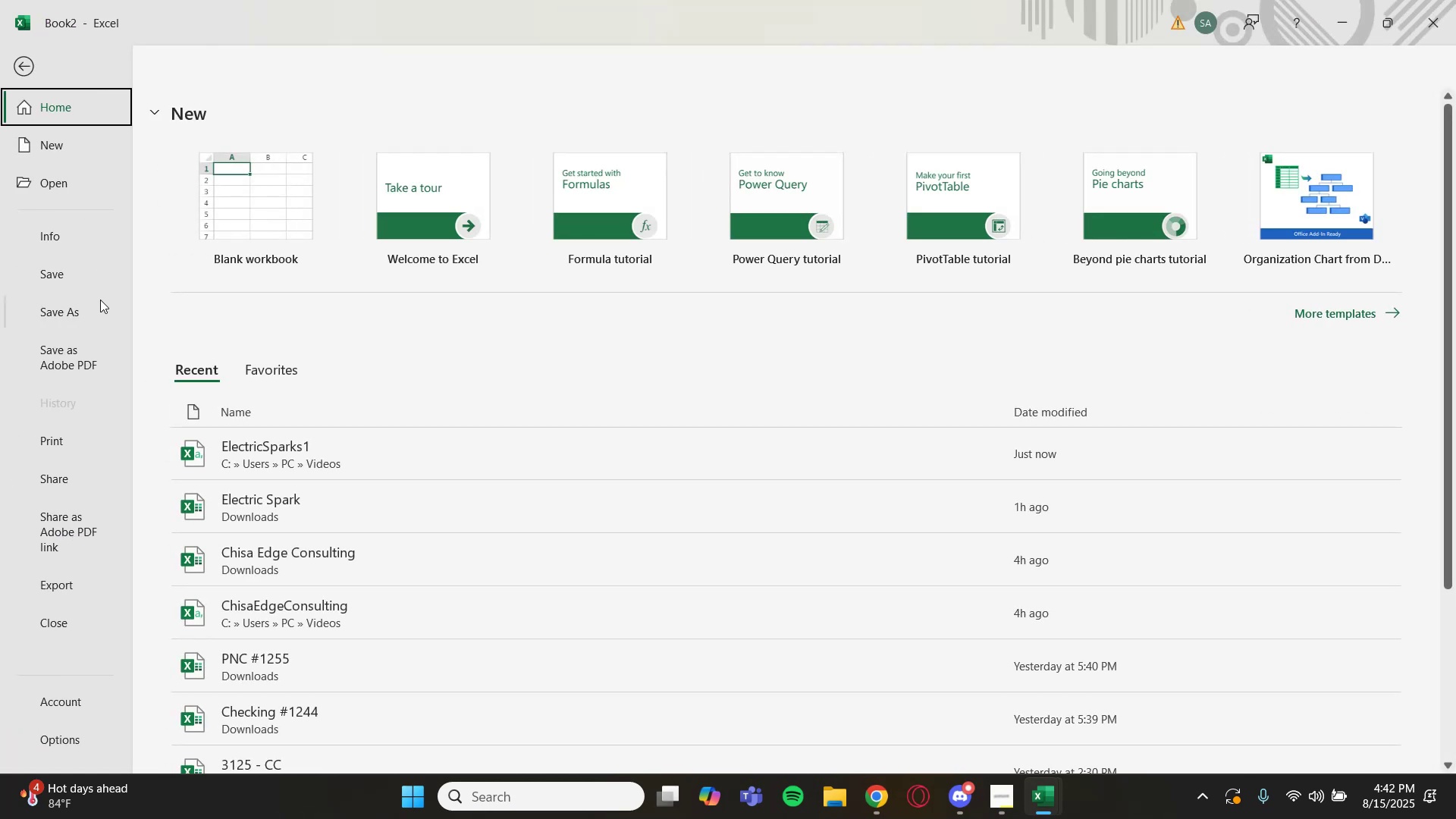 
left_click([96, 306])
 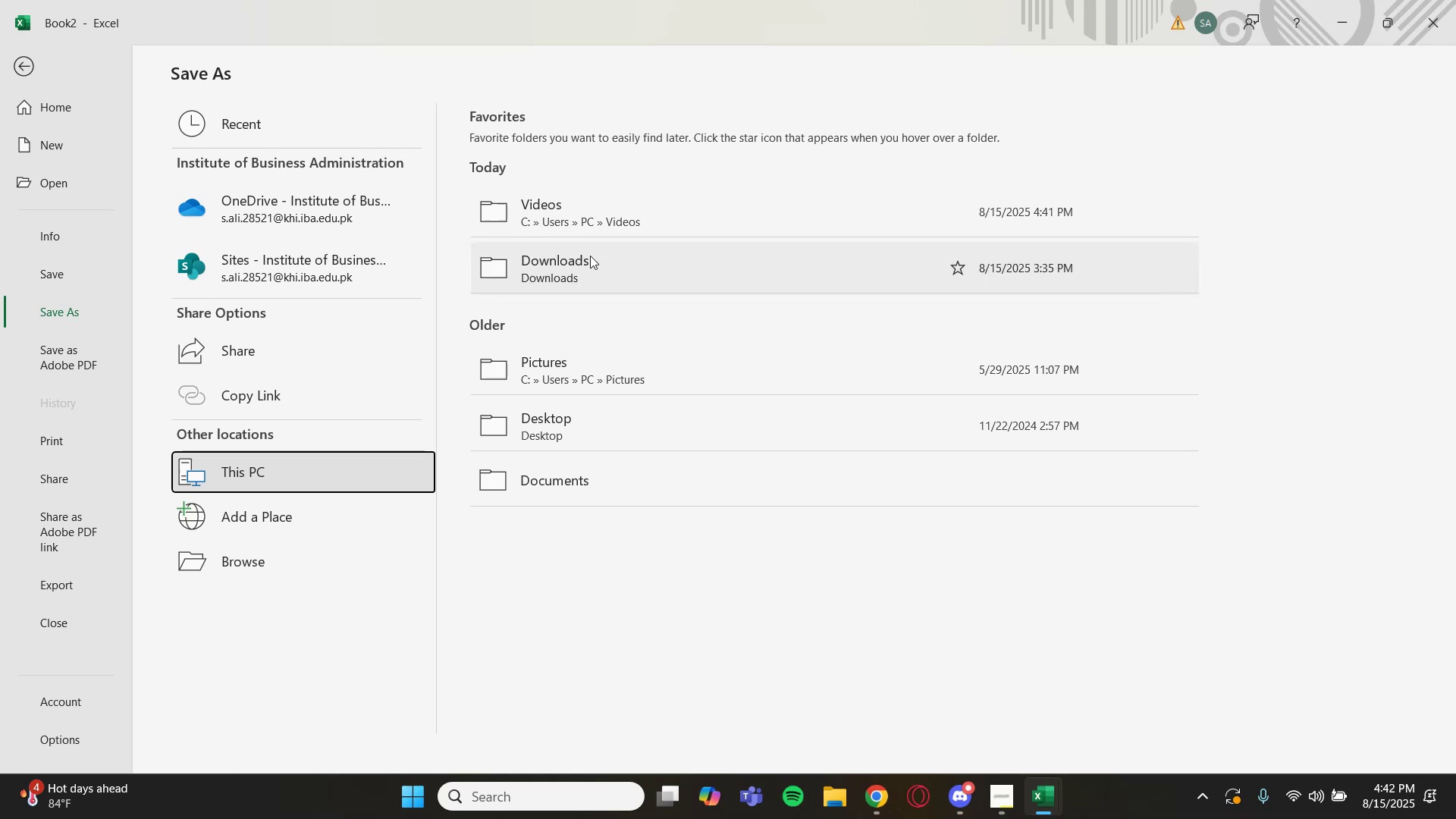 
left_click([604, 215])
 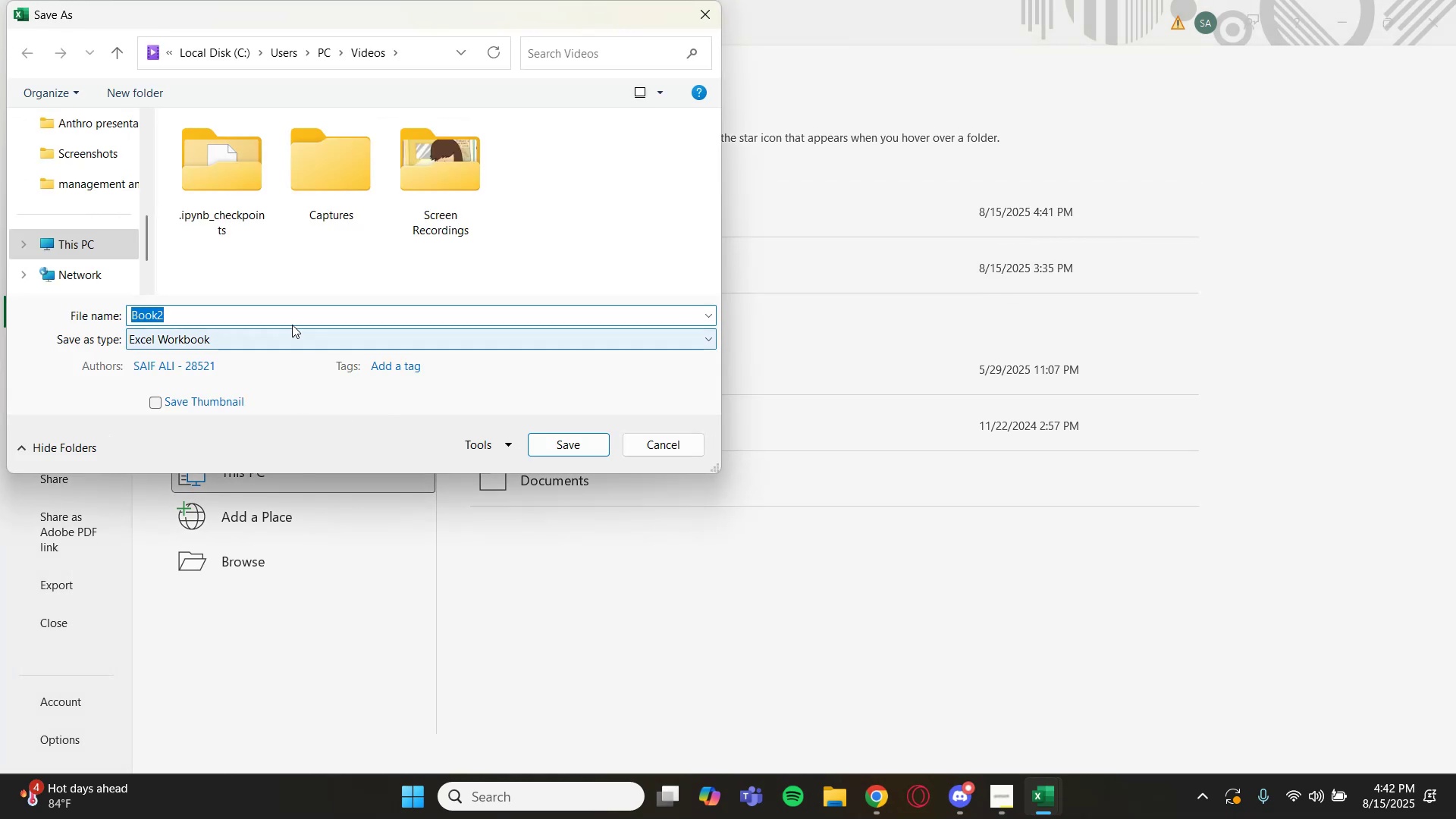 
type(ElectricSkarps2)
key(Backspace)
key(Backspace)
key(Backspace)
key(Backspace)
key(Backspace)
key(Backspace)
type(pr)
key(Backspace)
type(arks2.csv)
 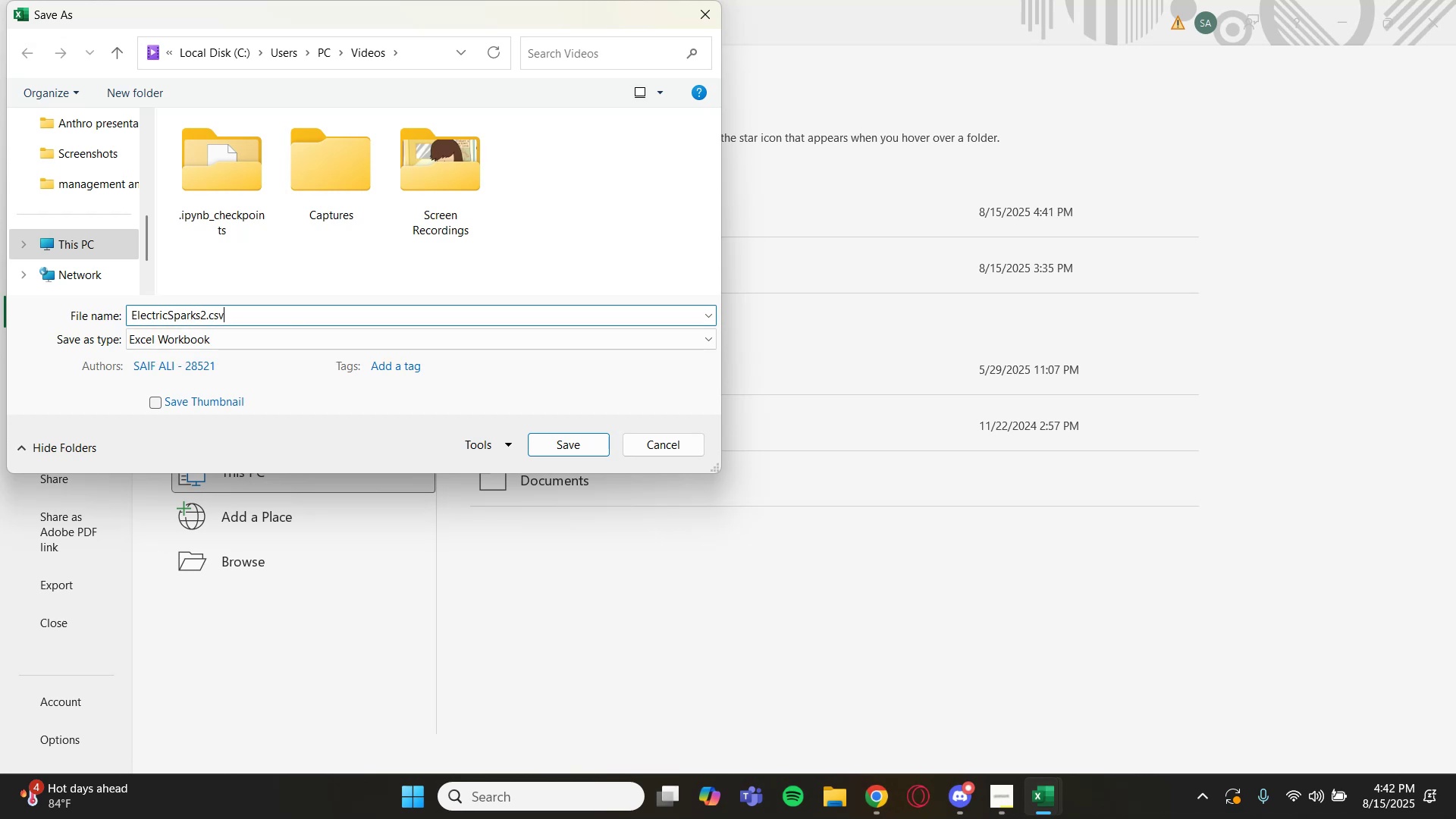 
left_click([264, 347])
 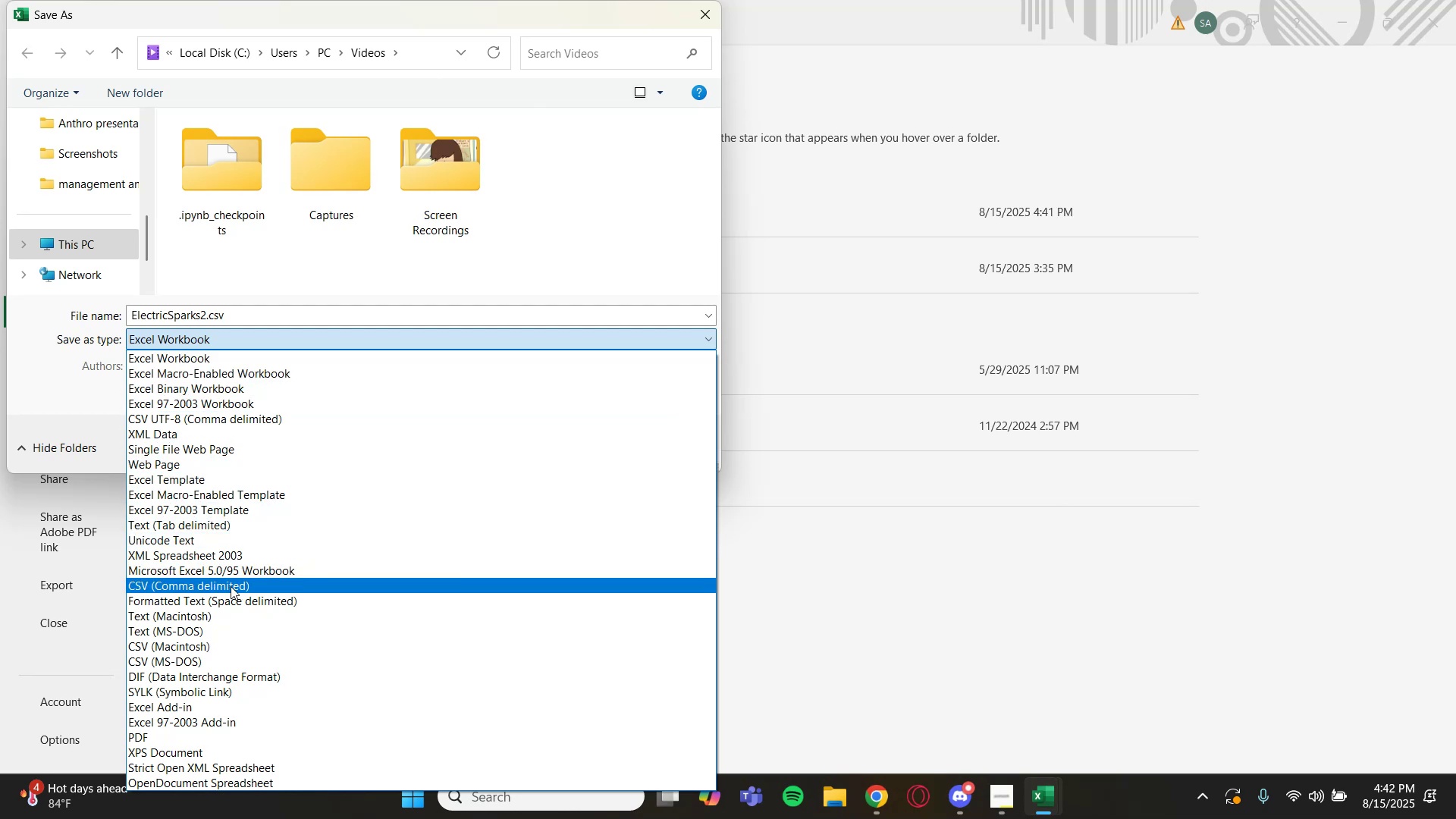 
wait(5.47)
 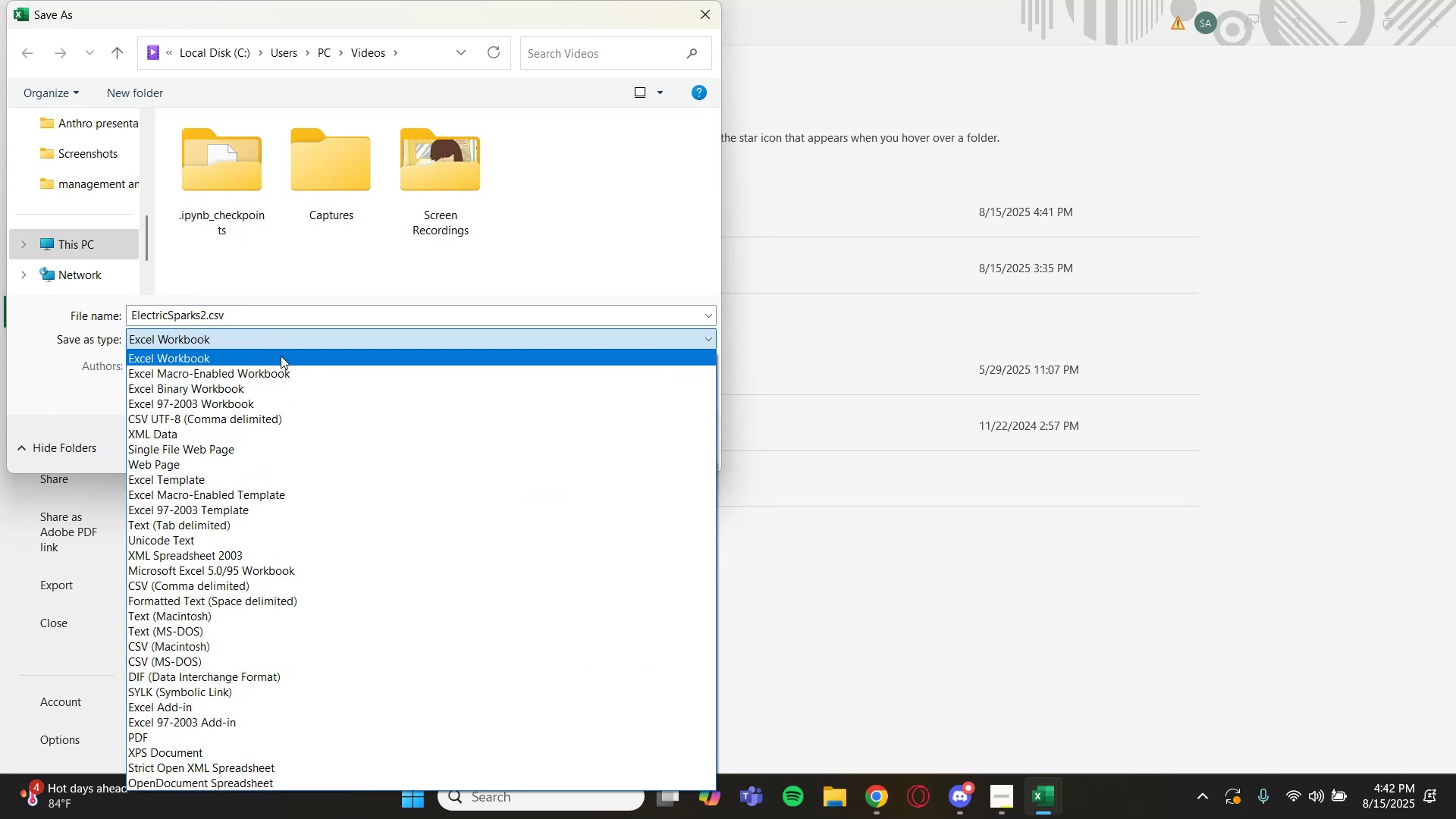 
left_click([232, 585])
 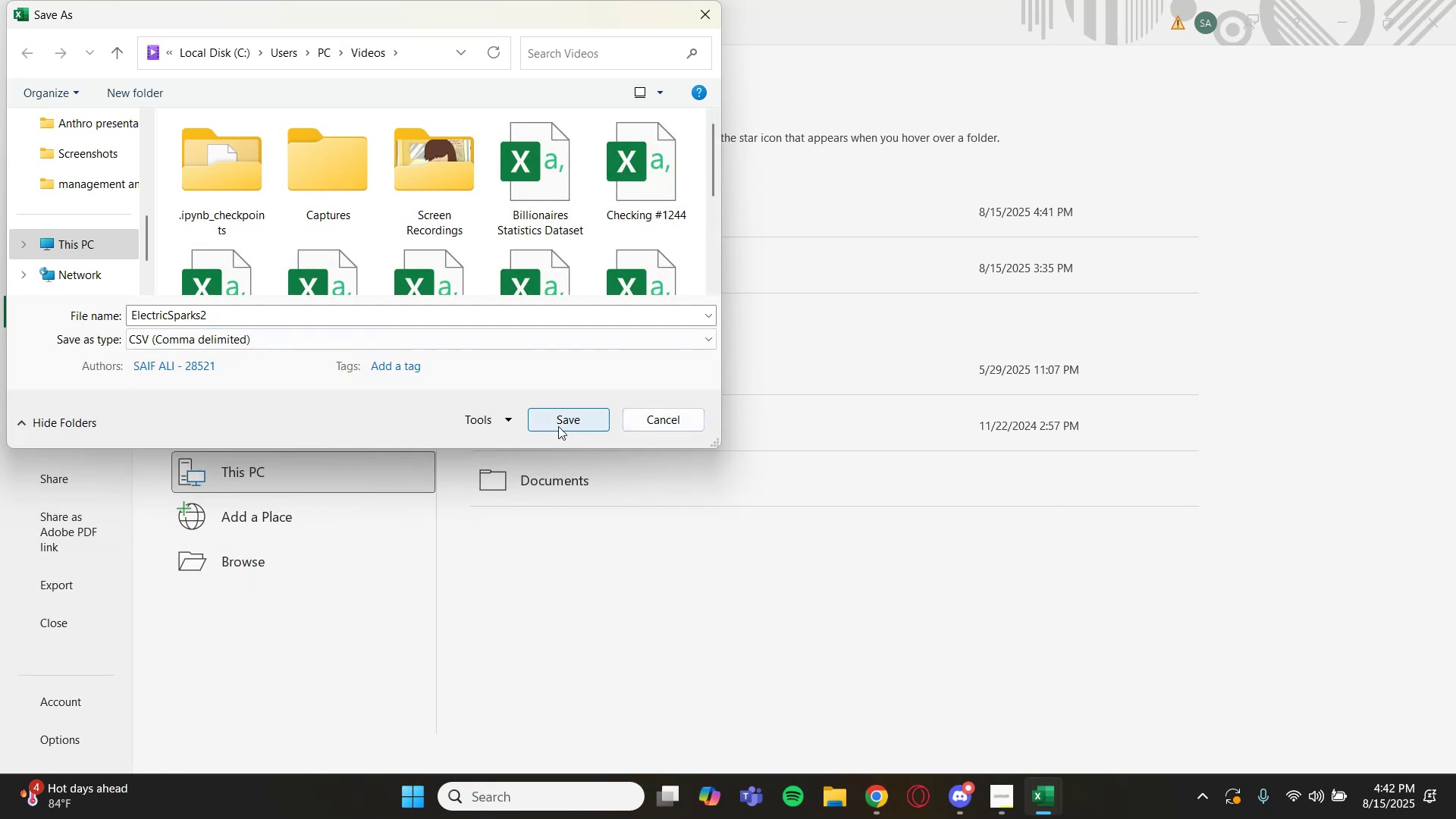 
left_click([558, 426])
 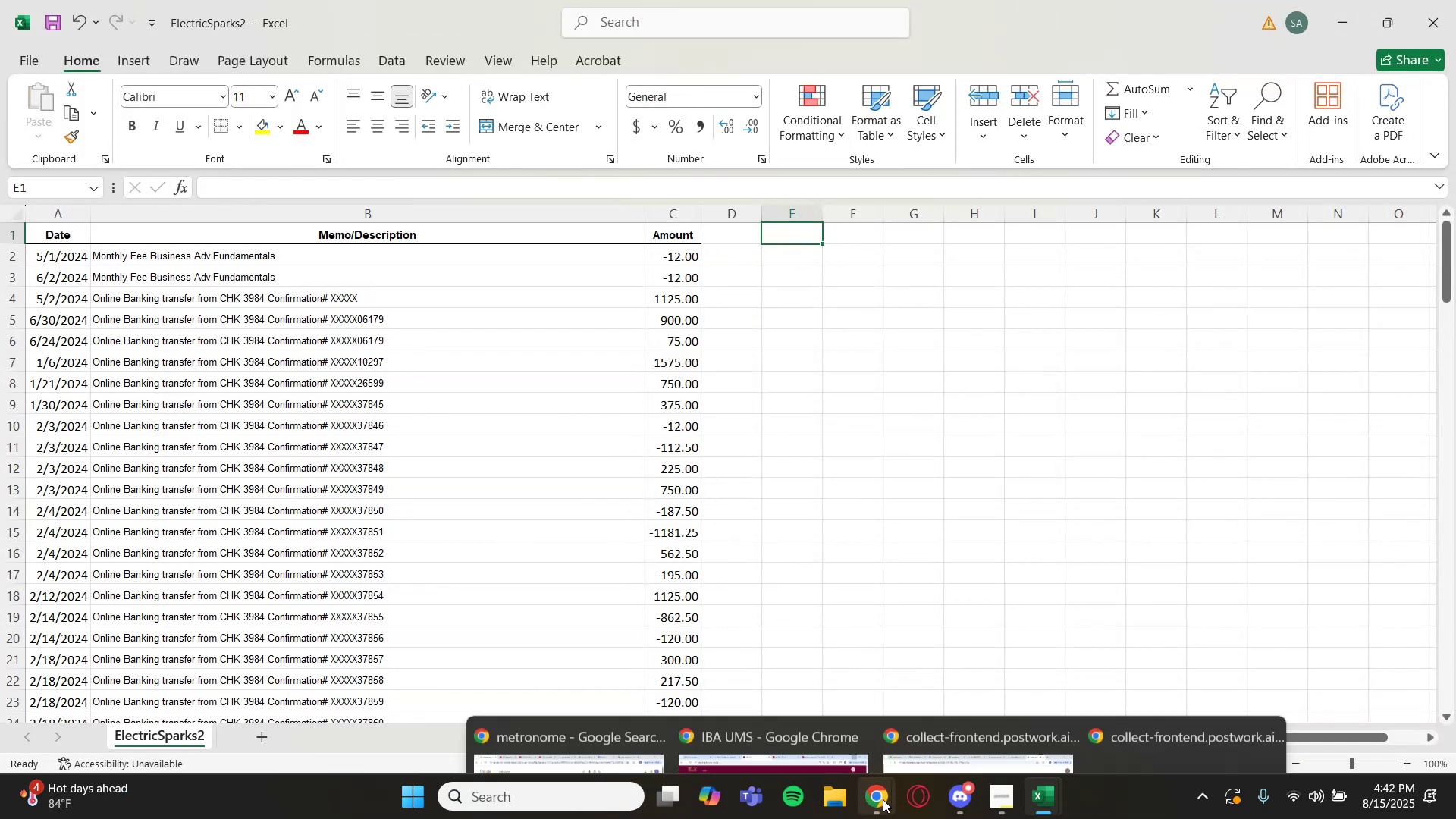 
wait(5.67)
 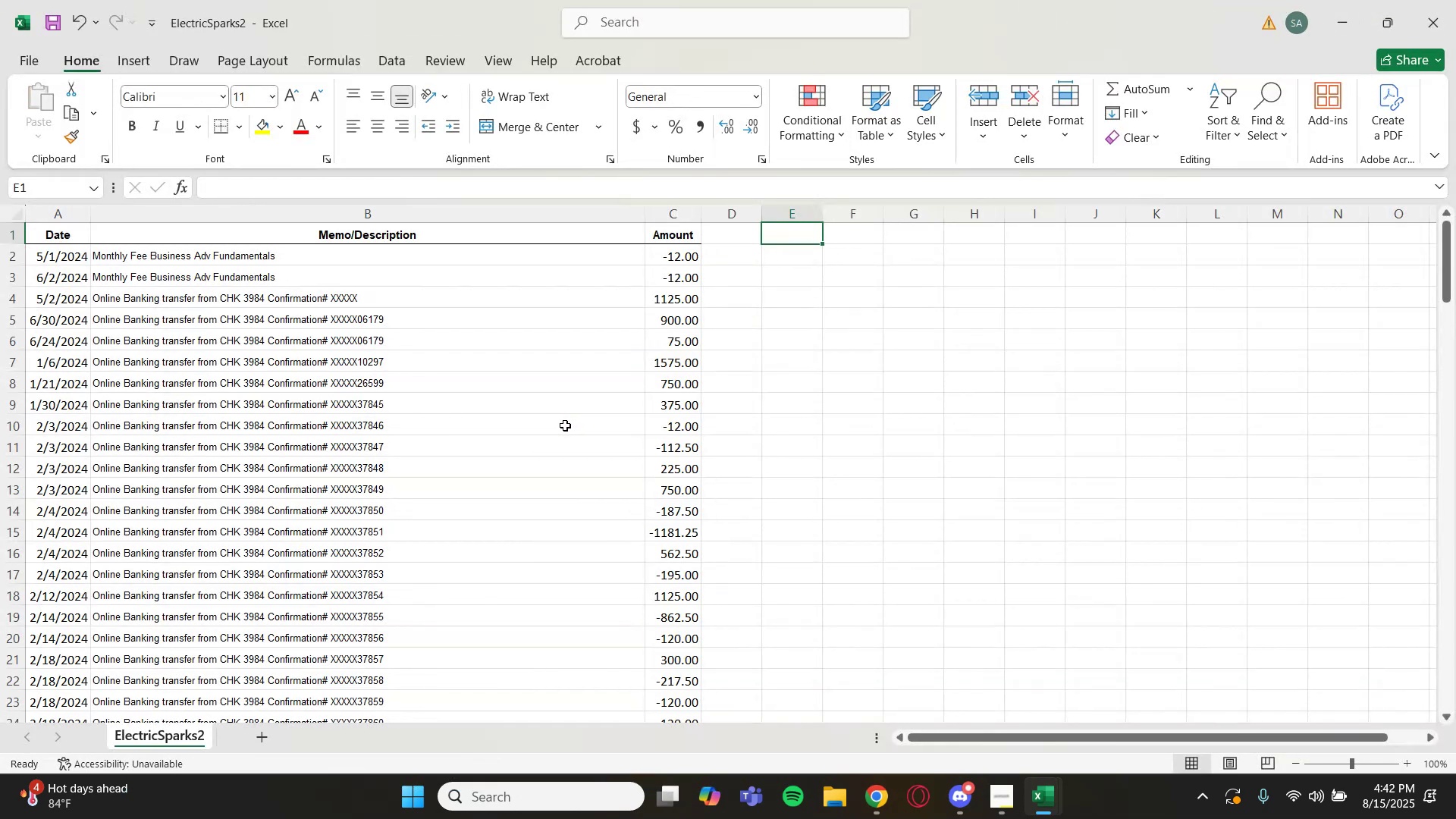 
left_click([959, 734])
 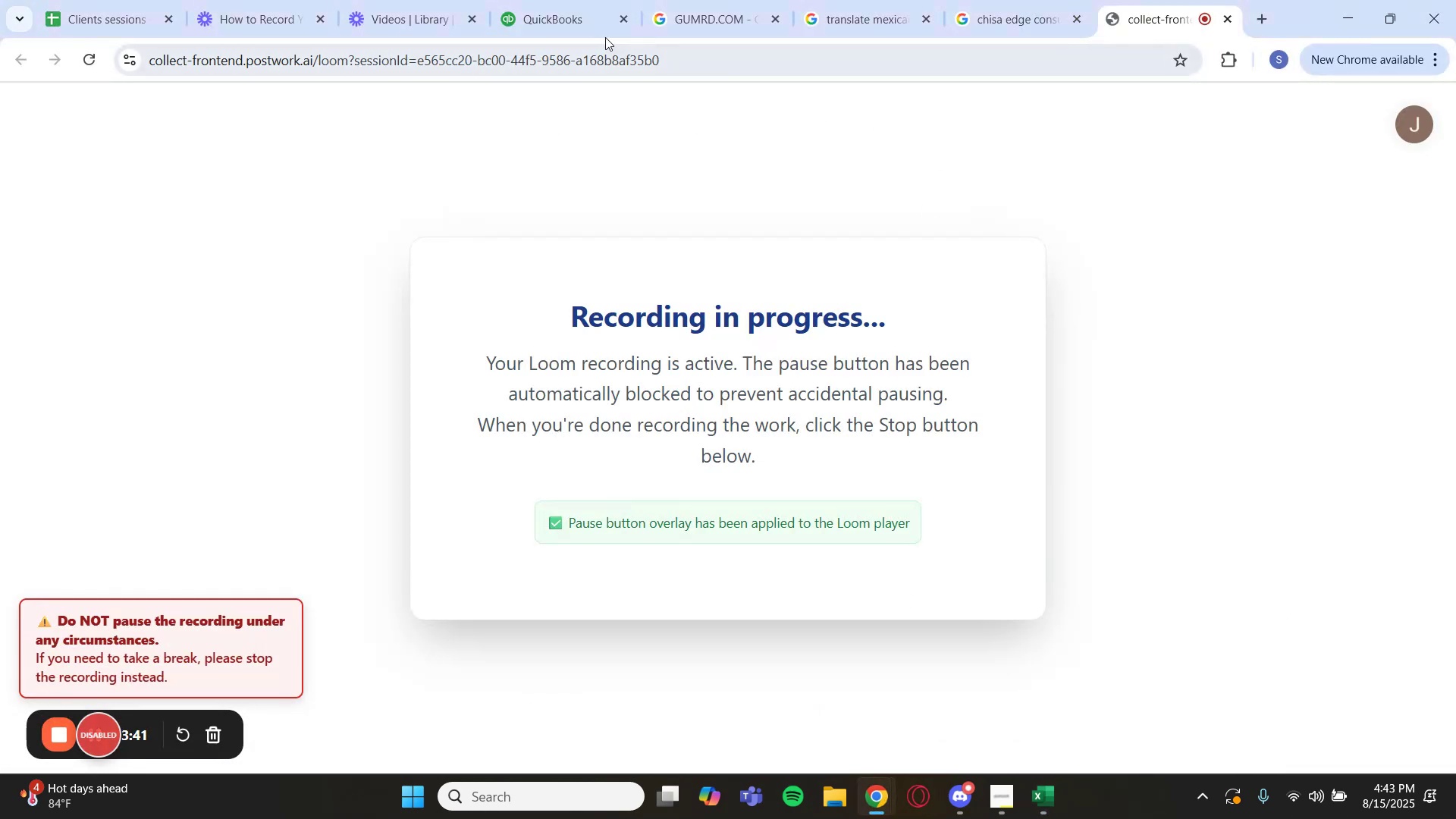 
left_click([549, 18])
 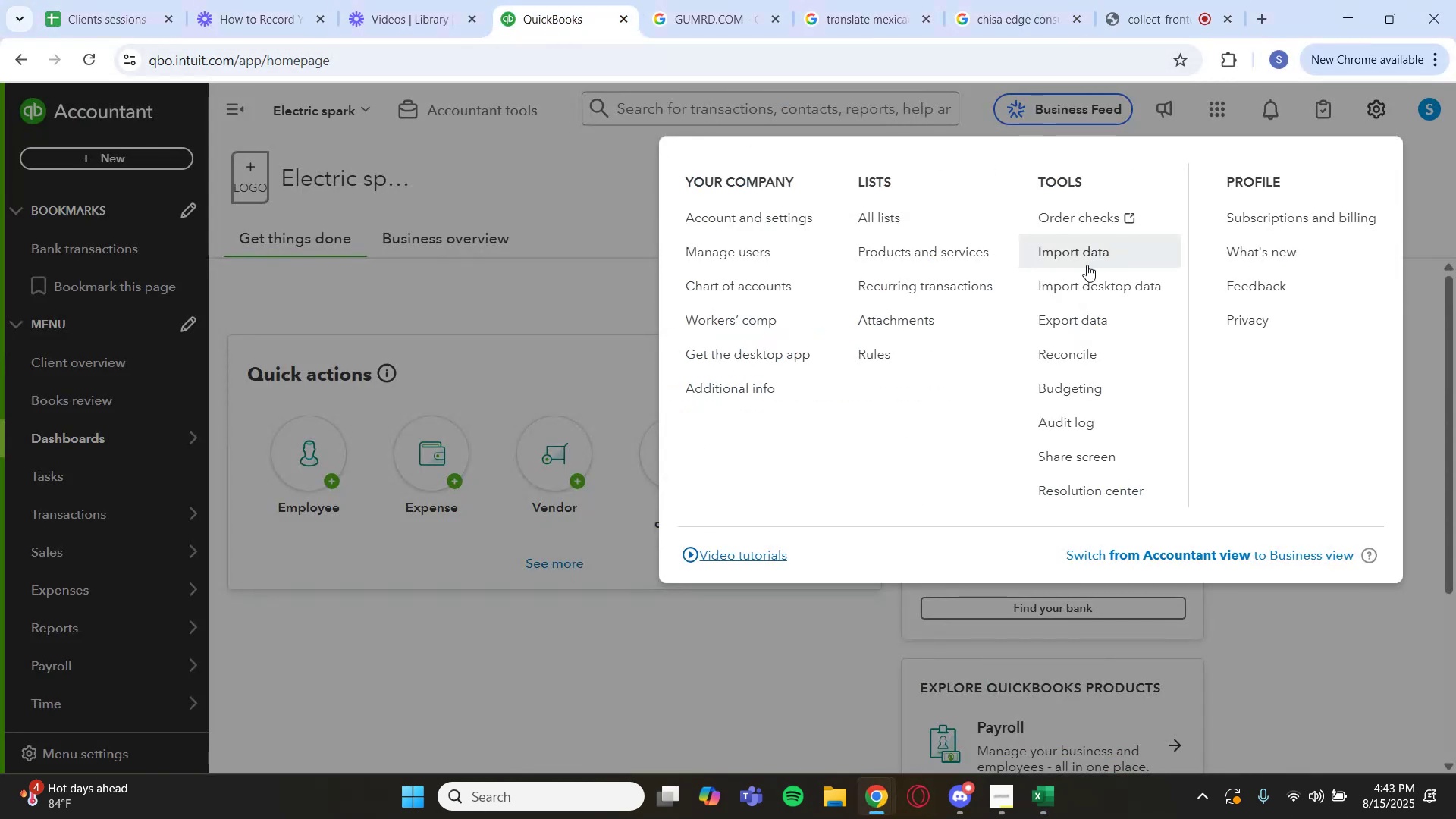 
left_click([1086, 265])
 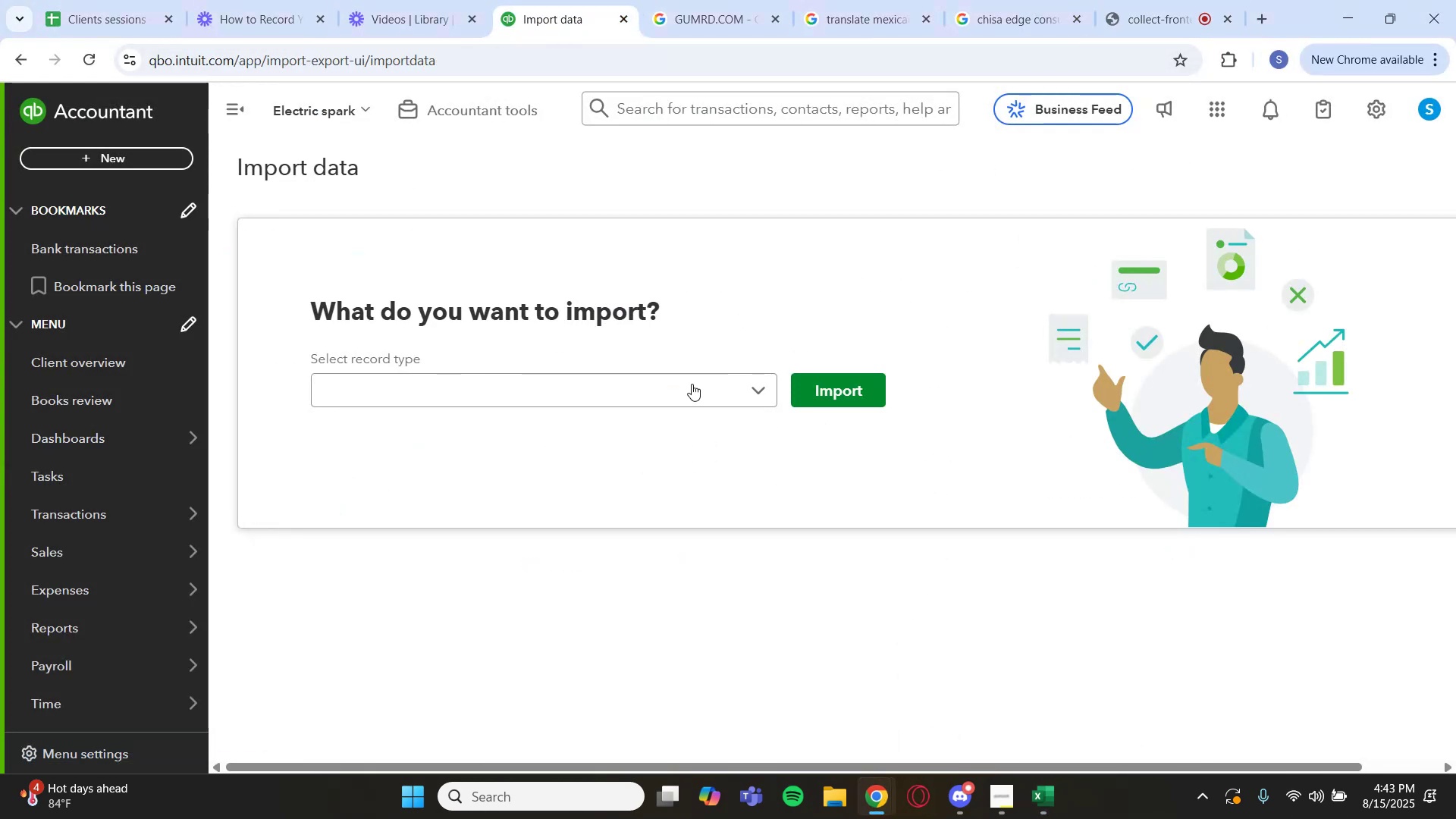 
left_click([493, 436])
 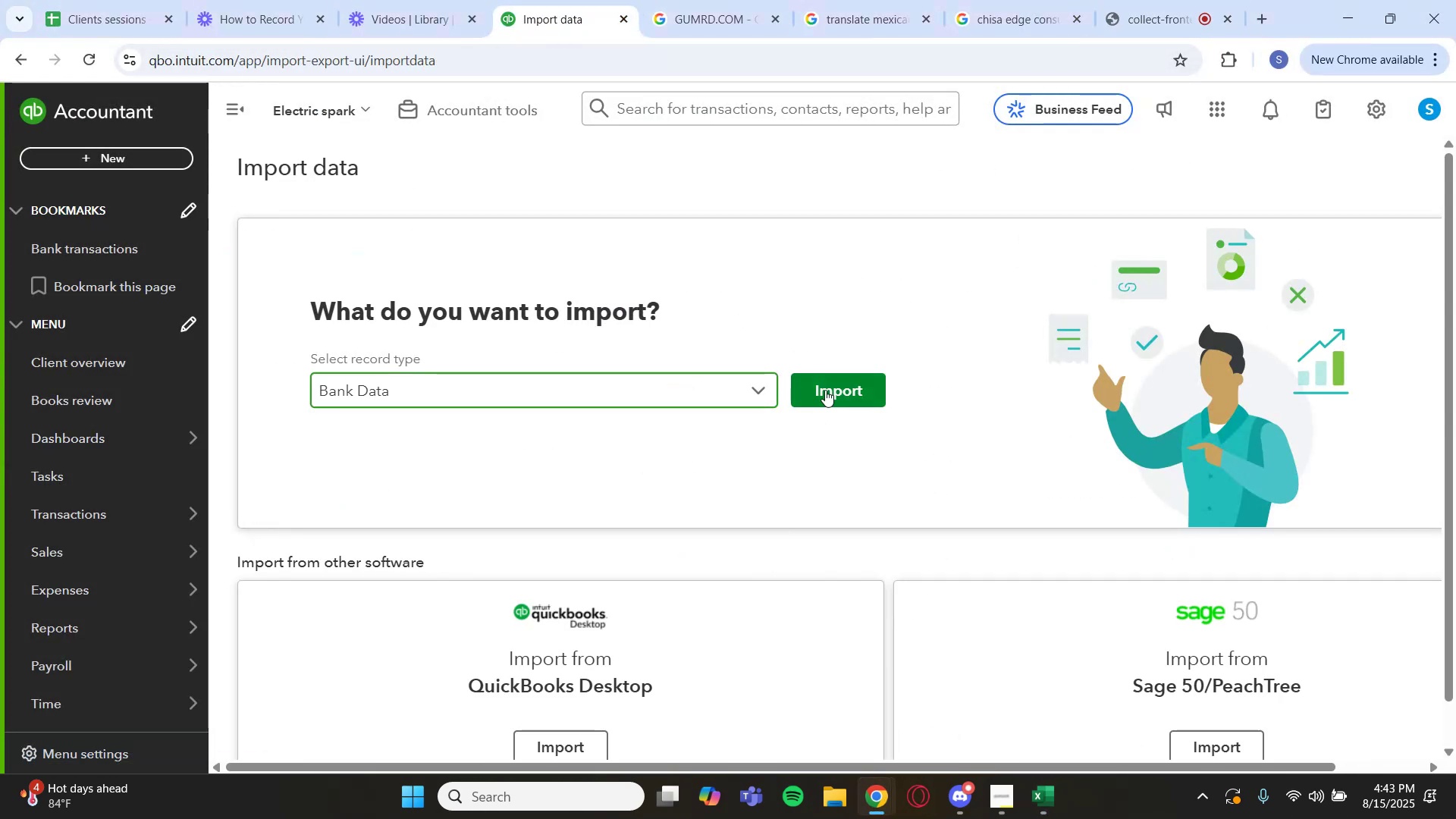 
left_click([833, 388])
 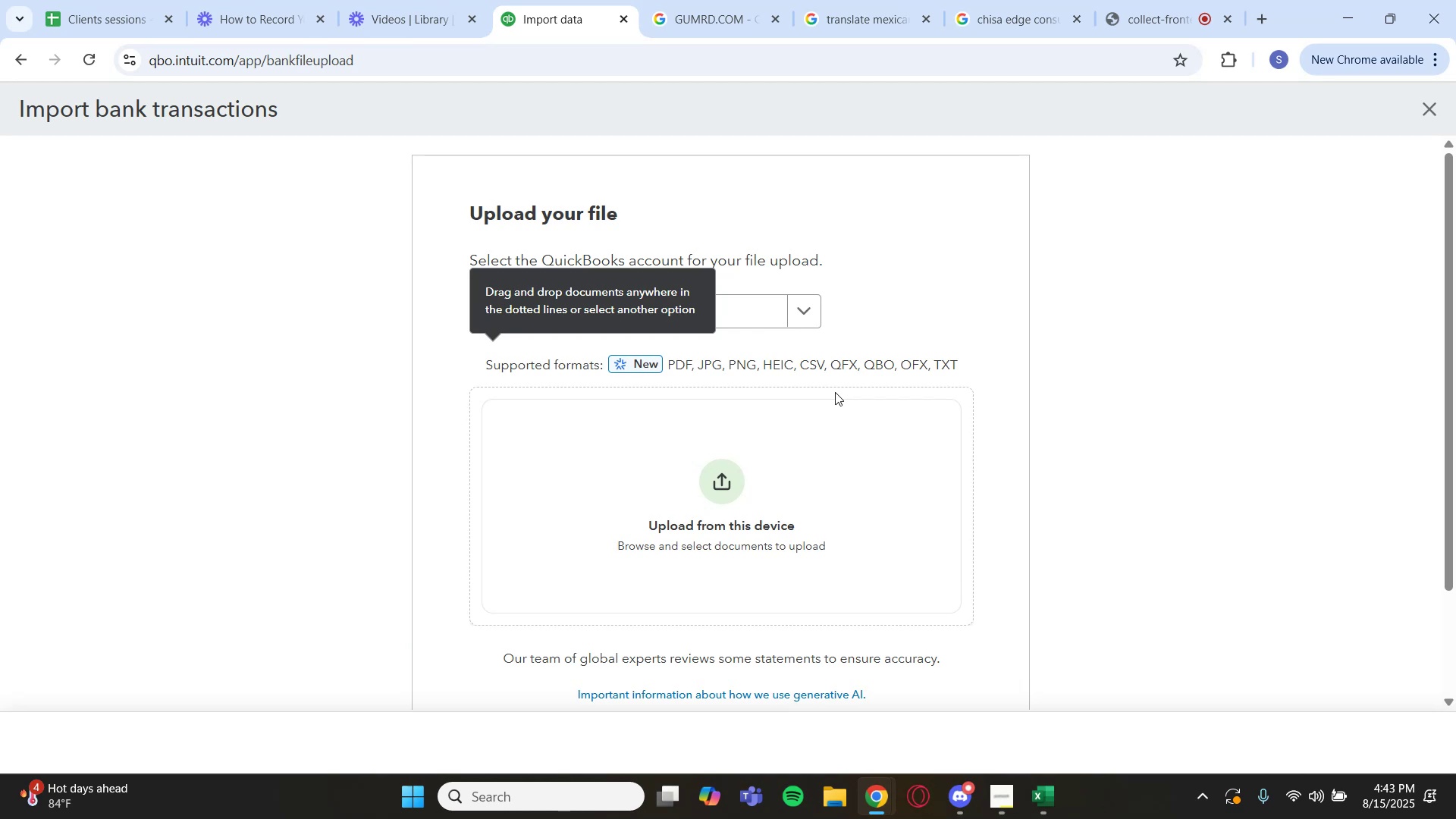 
wait(19.36)
 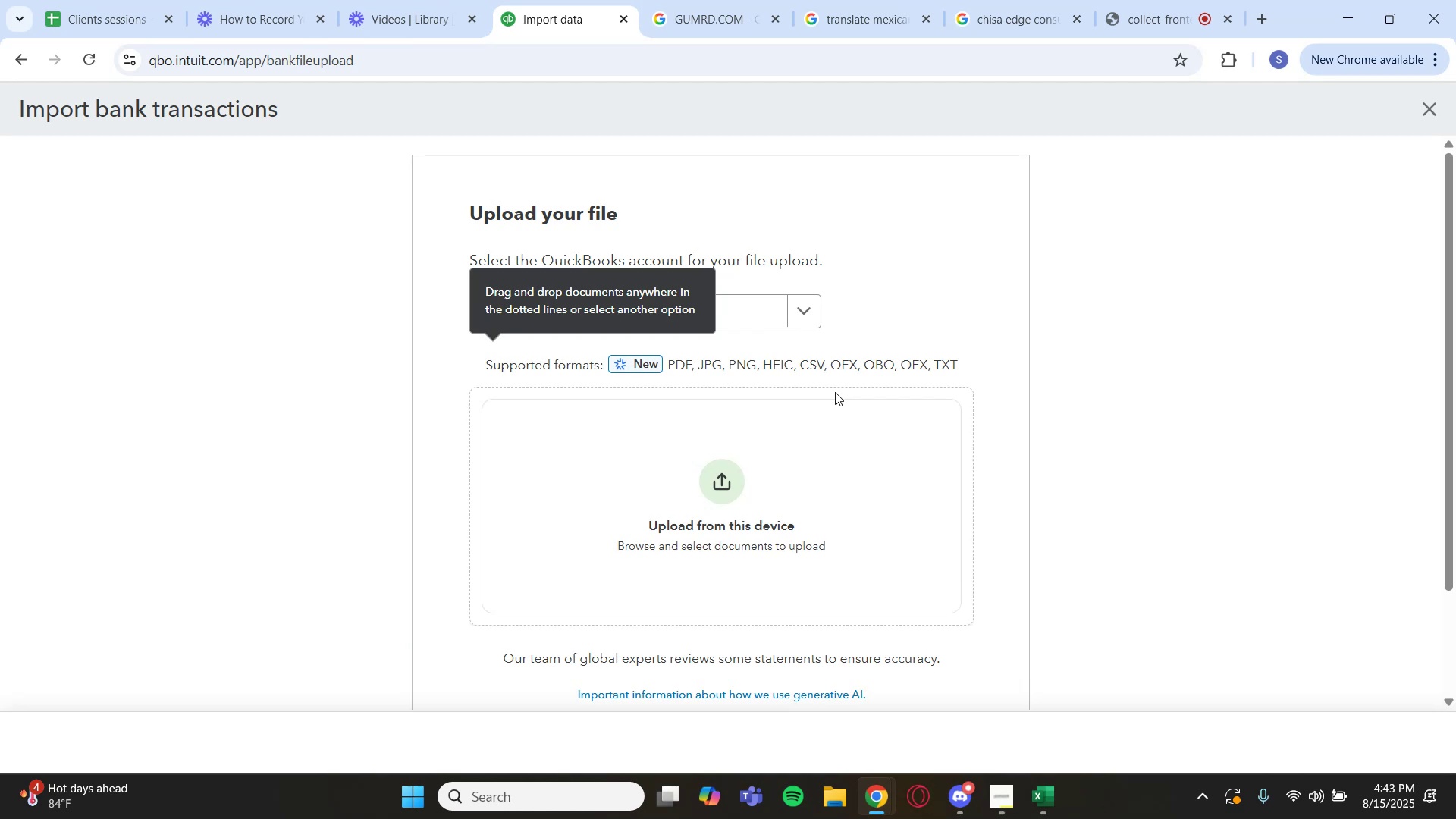 
left_click([599, 52])
 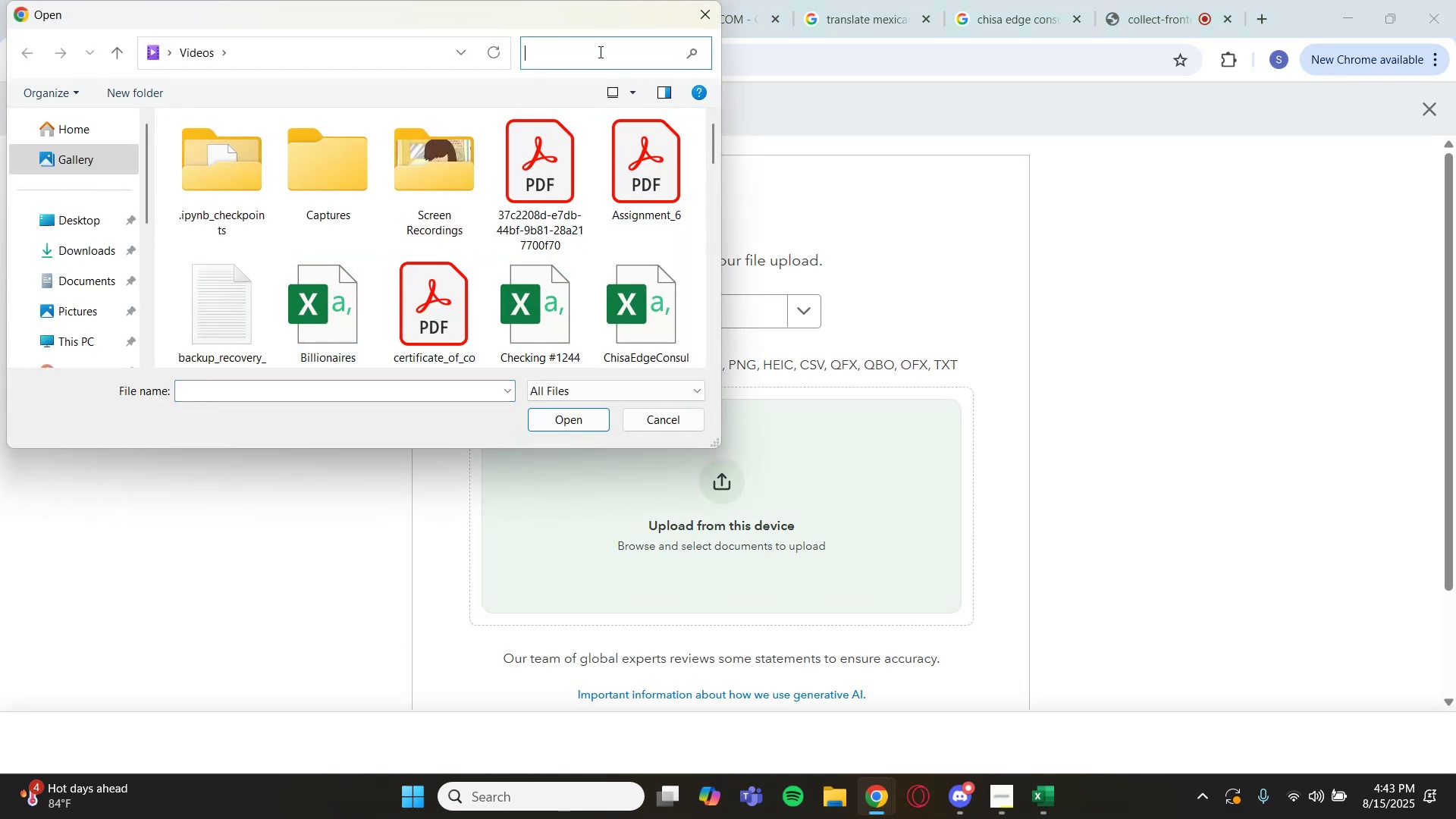 
type(el)
 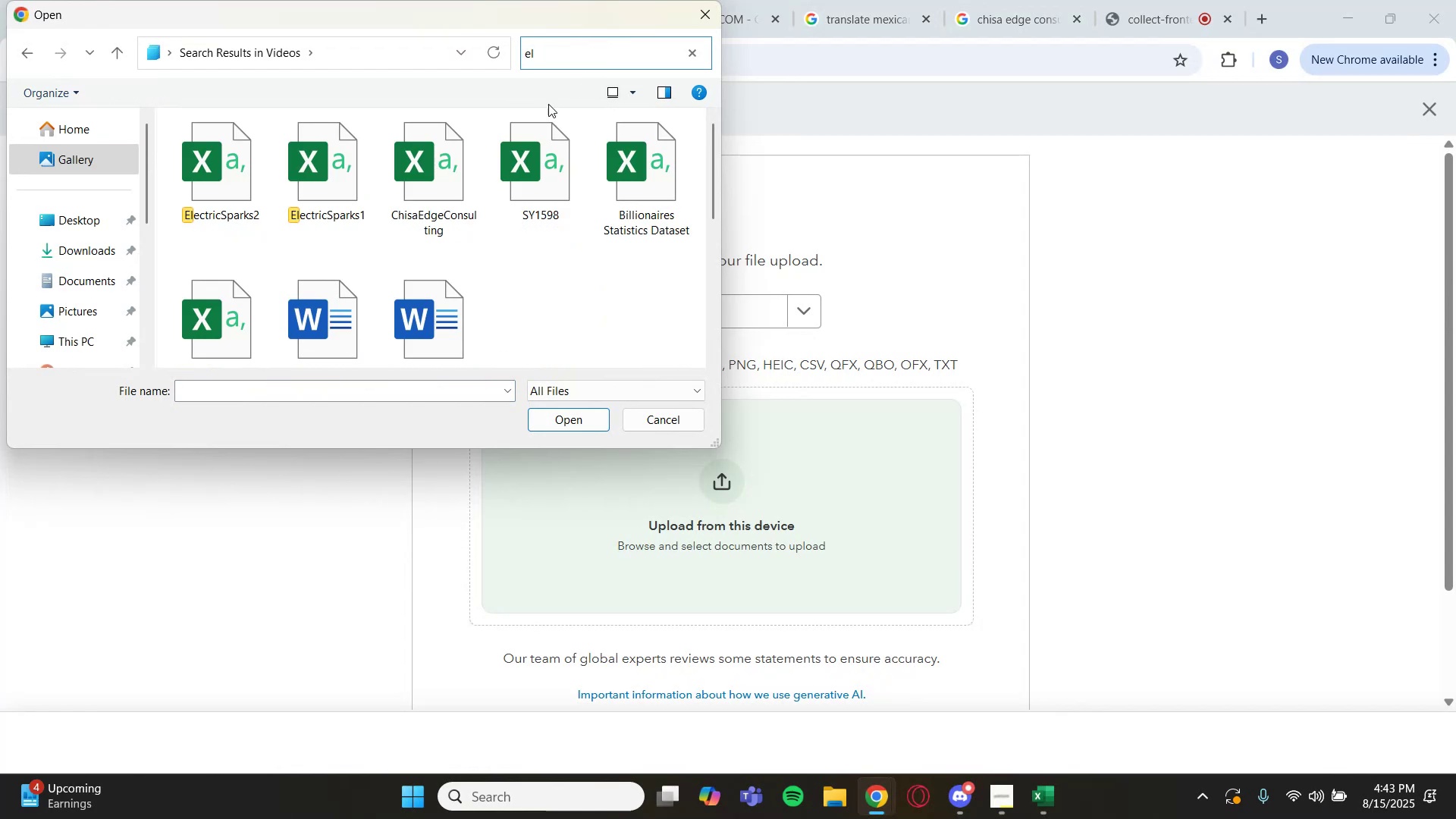 
left_click([305, 174])
 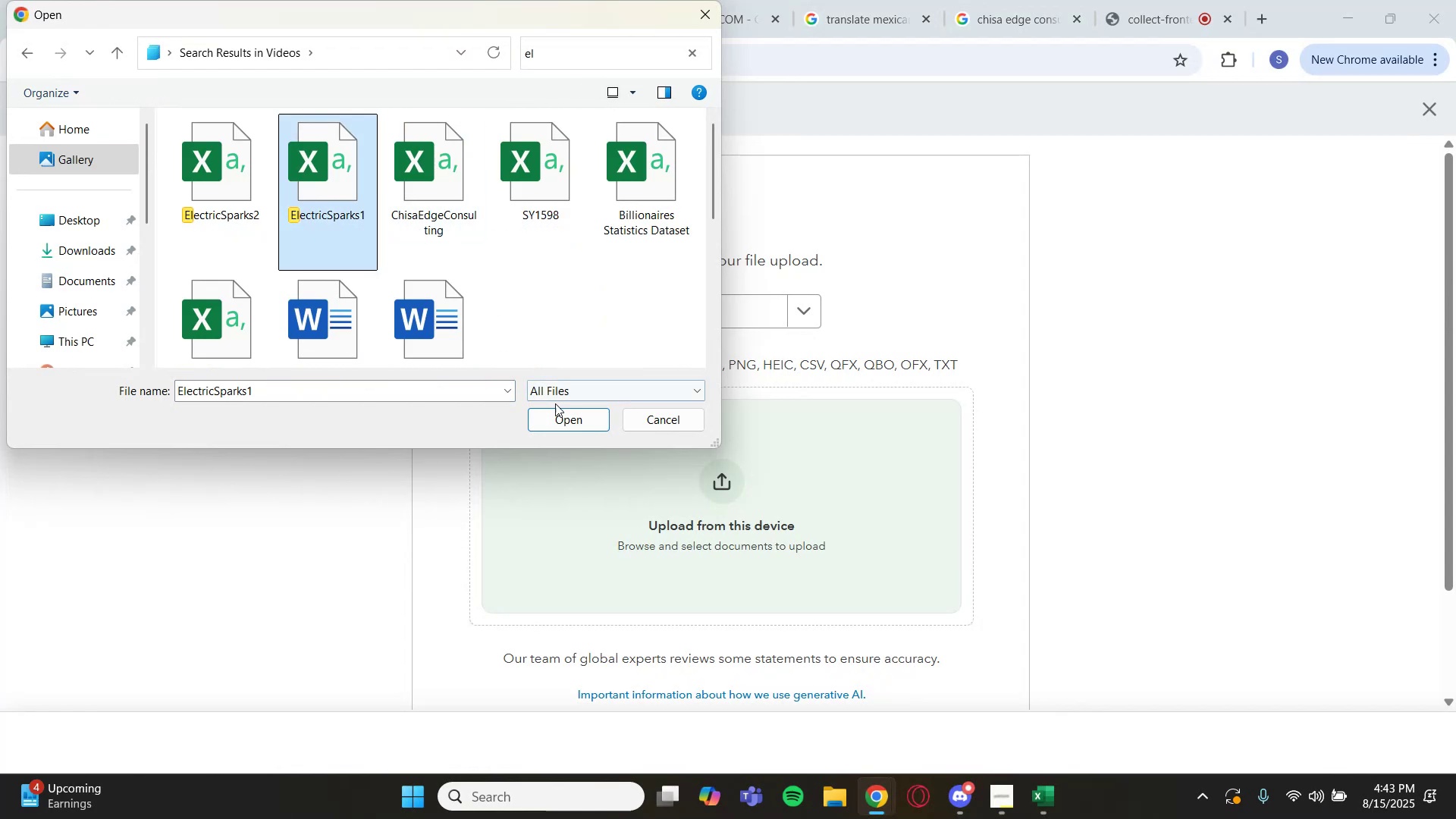 
left_click([560, 420])
 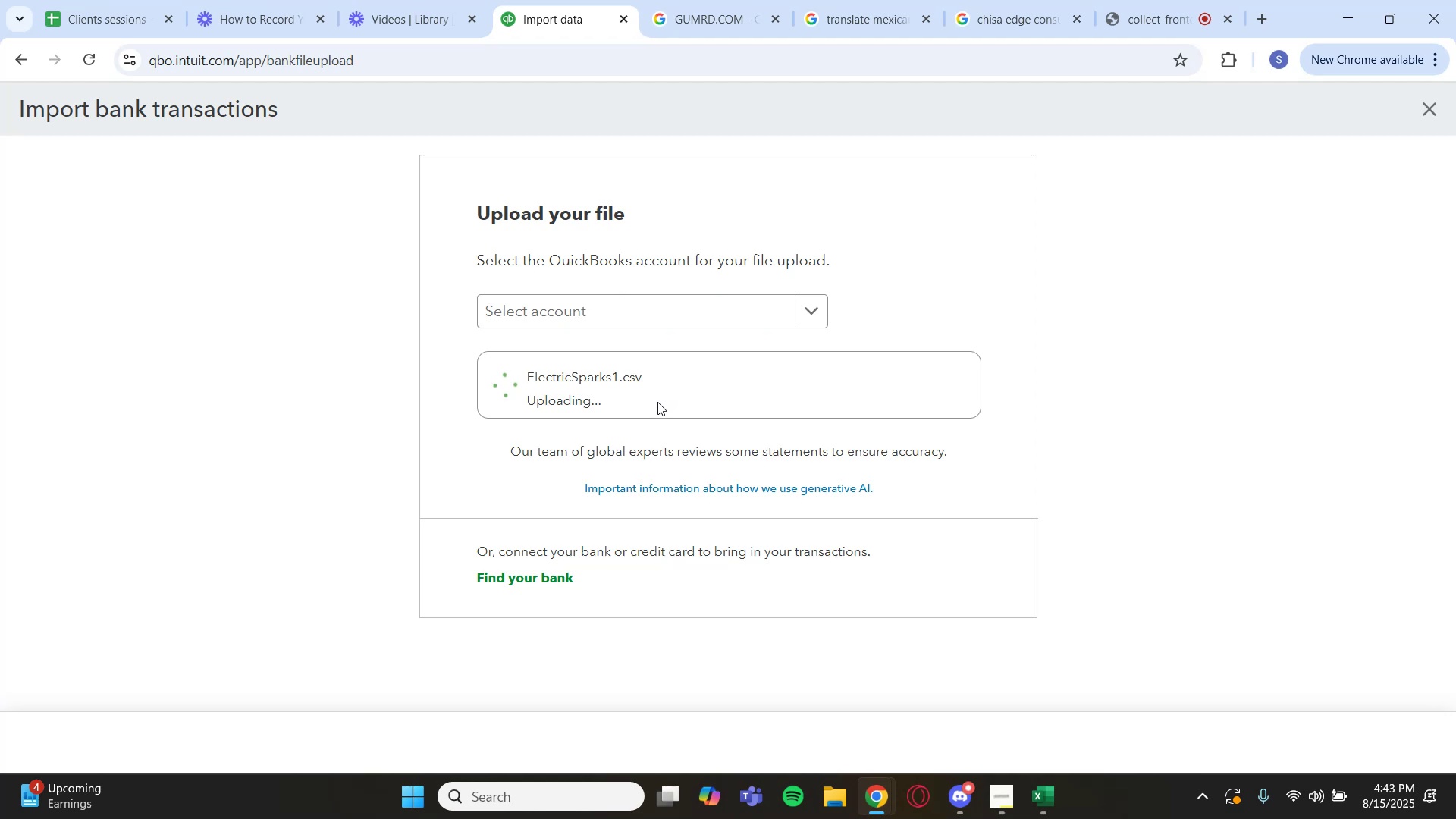 
wait(14.66)
 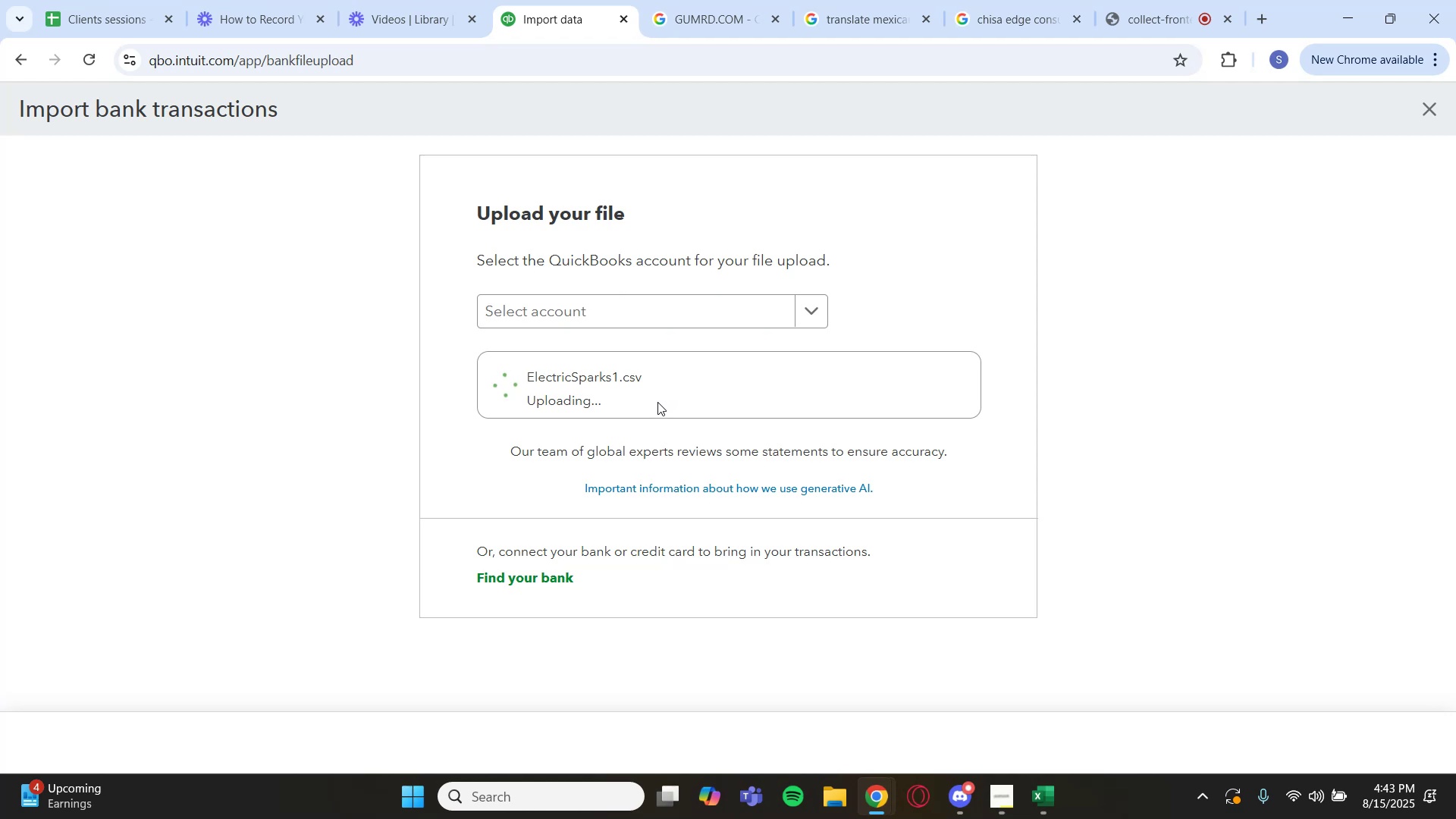 
scroll: coordinate [592, 457], scroll_direction: down, amount: 2.0
 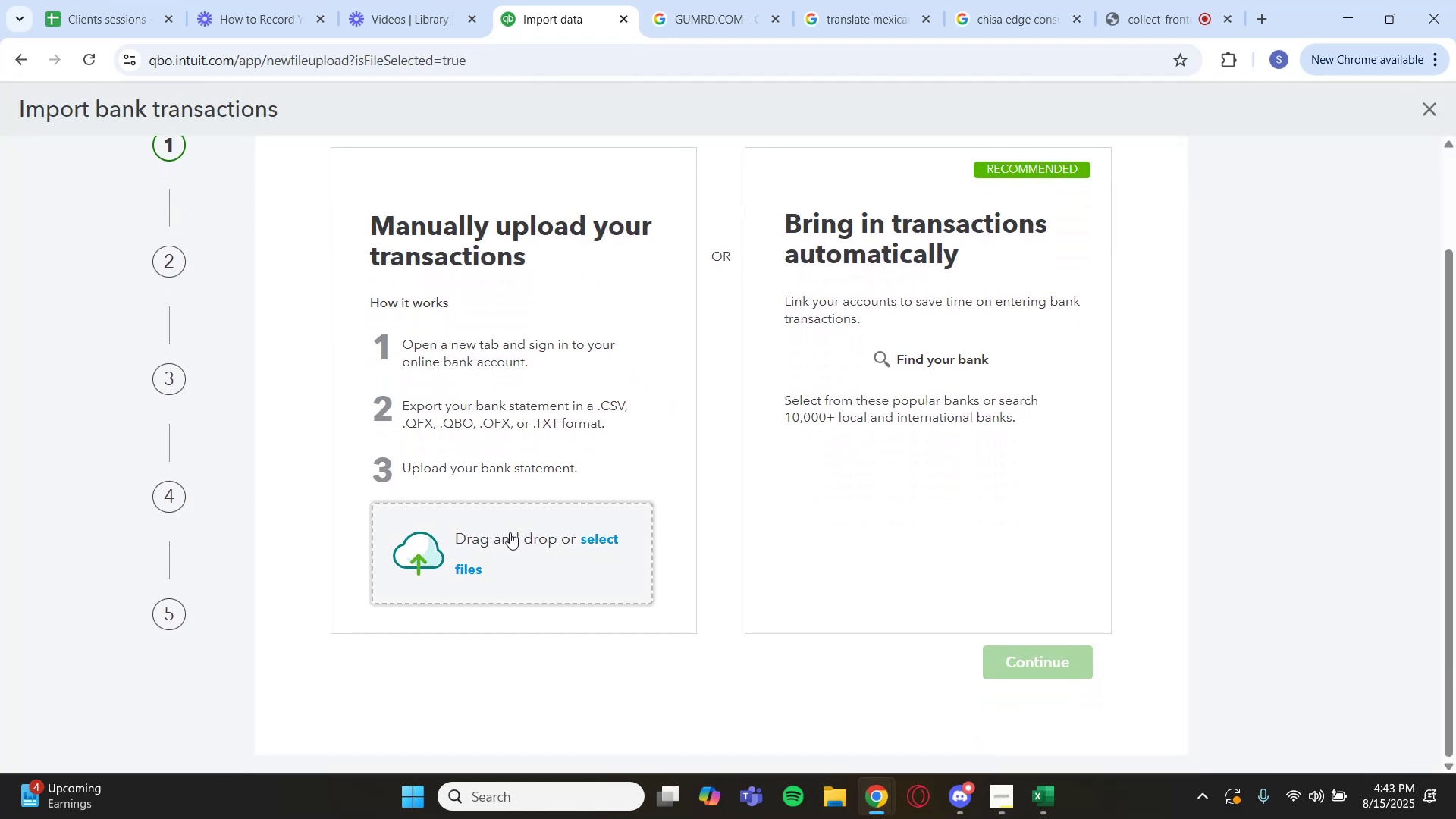 
left_click([504, 538])
 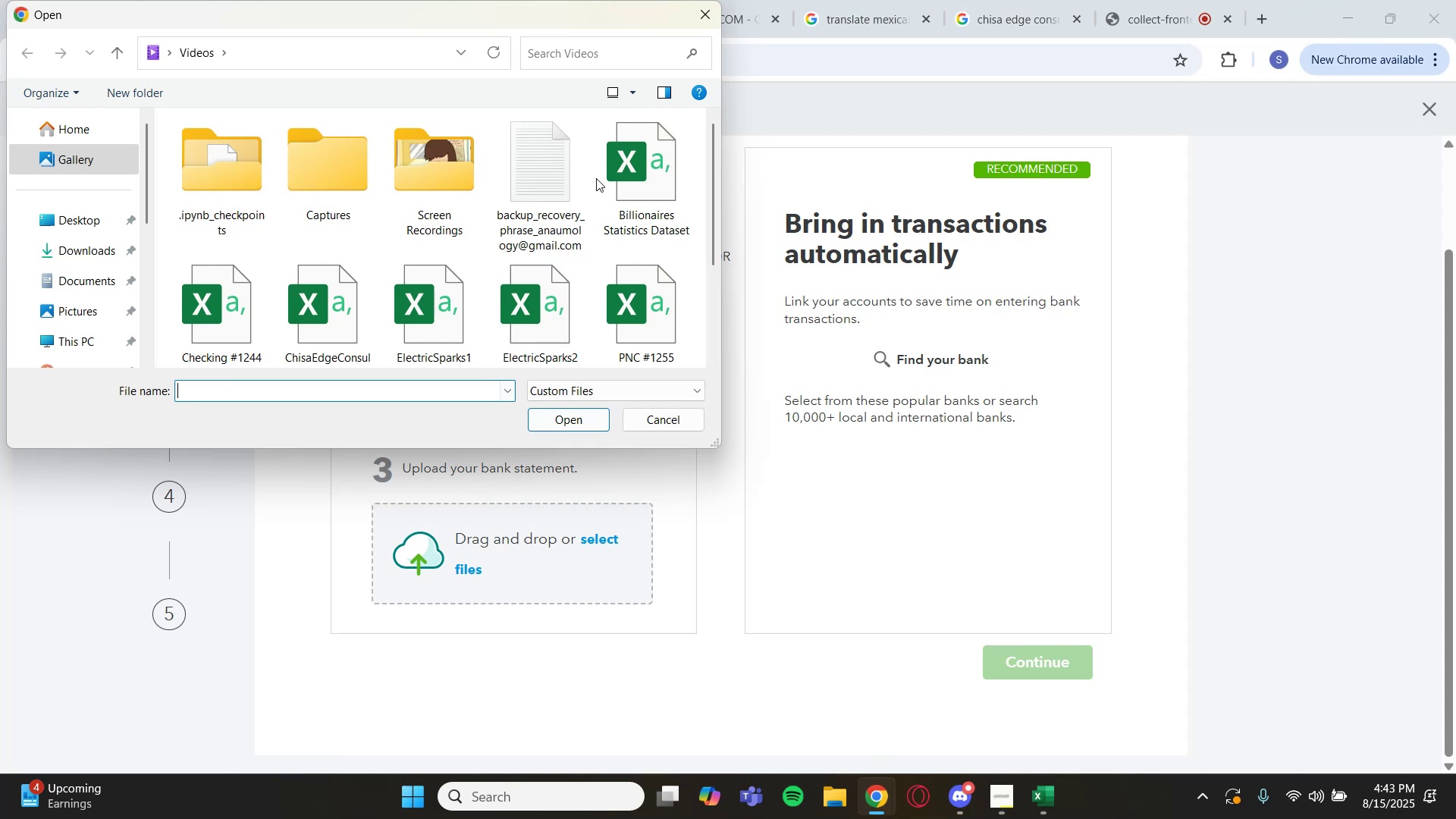 
left_click([587, 46])
 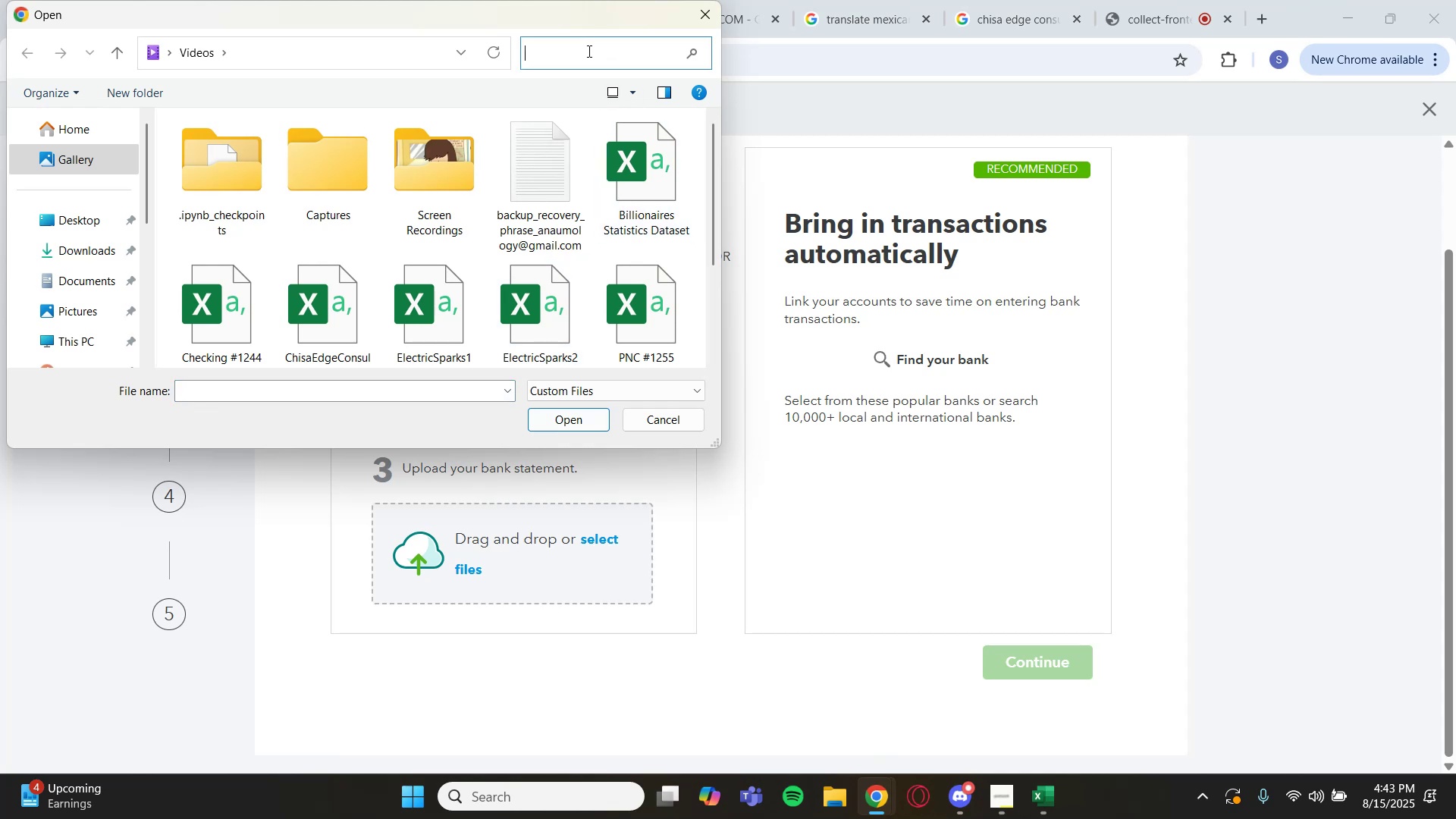 
type(elec)
 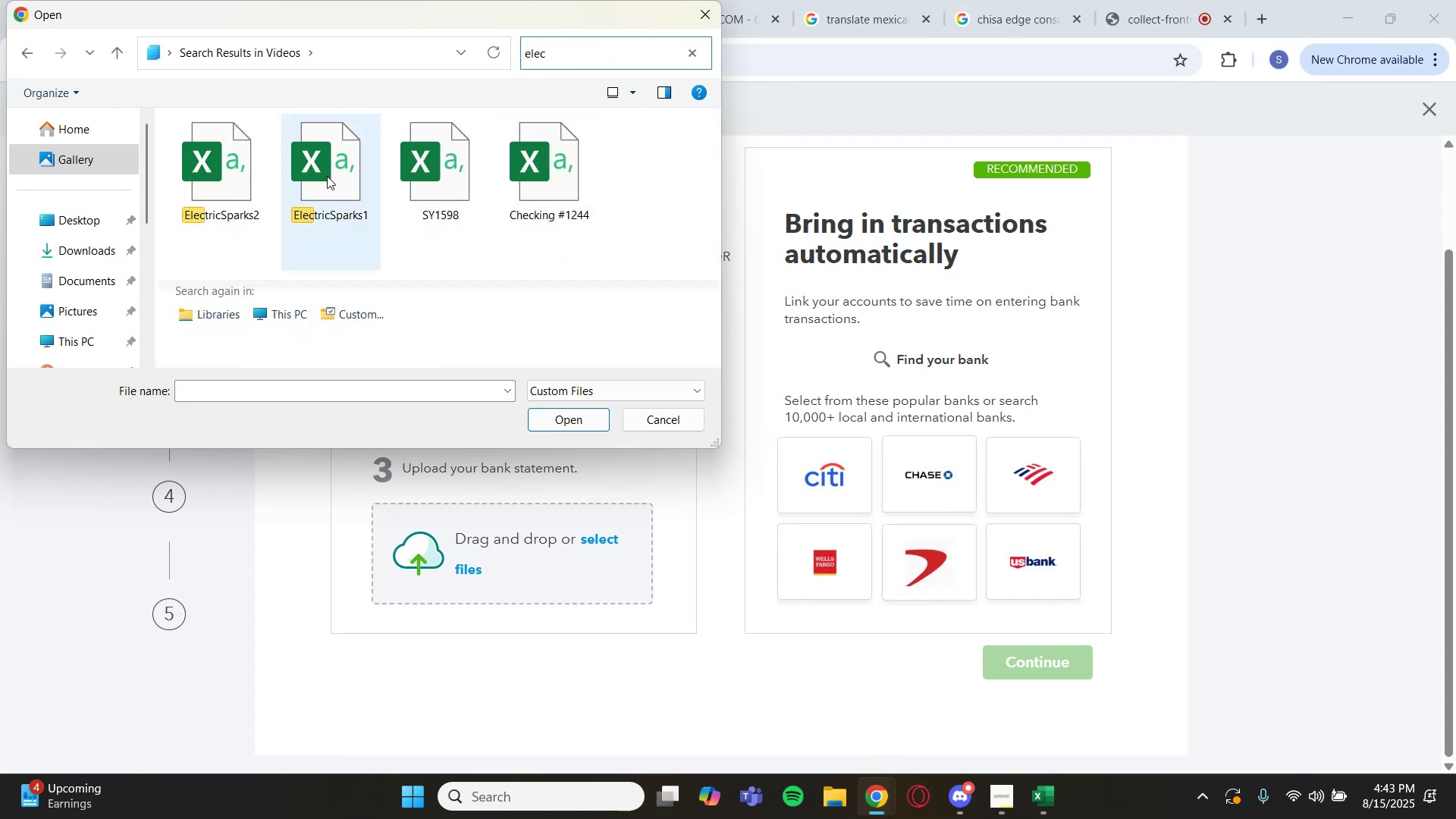 
left_click([325, 176])
 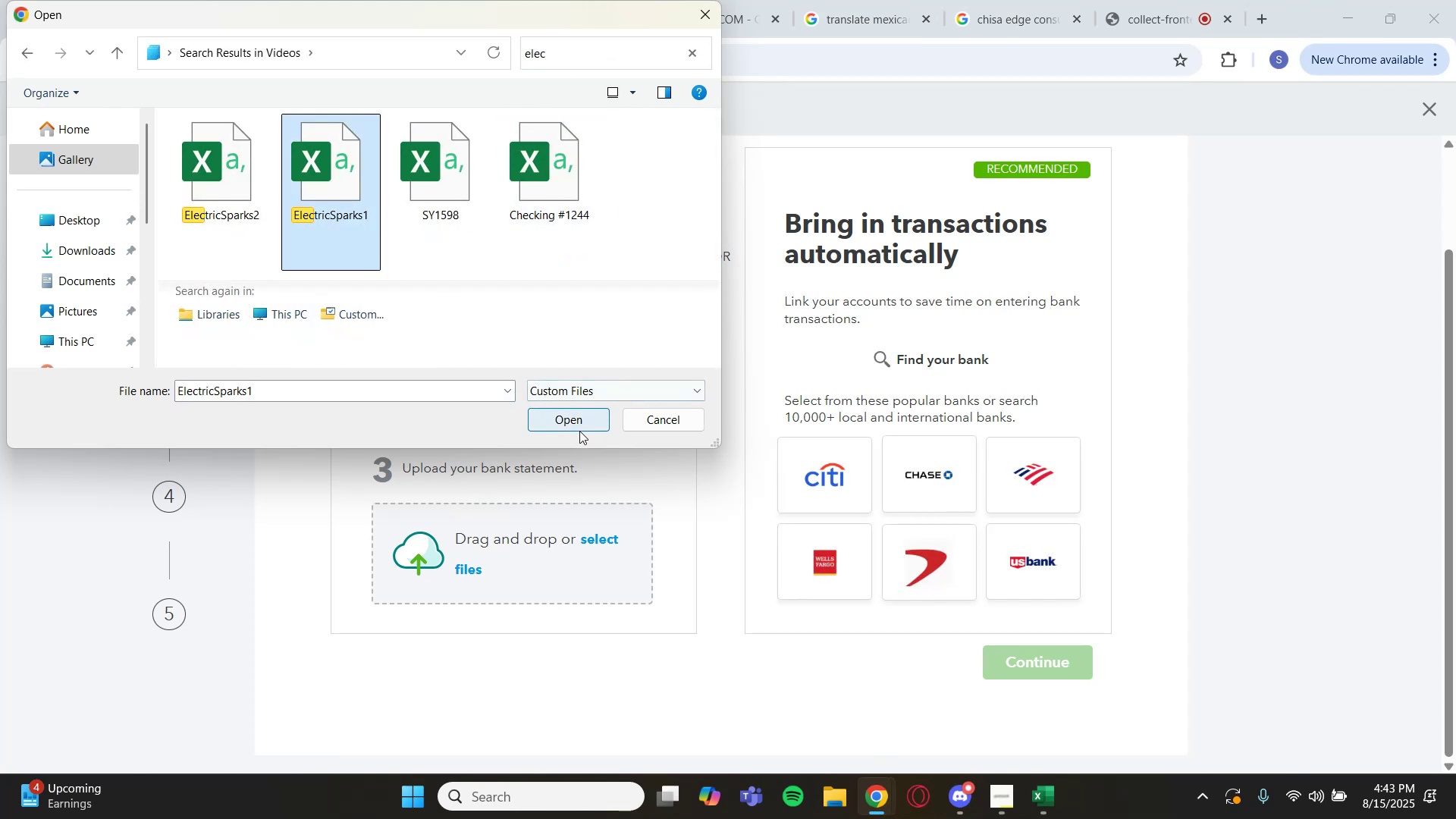 
left_click([570, 422])
 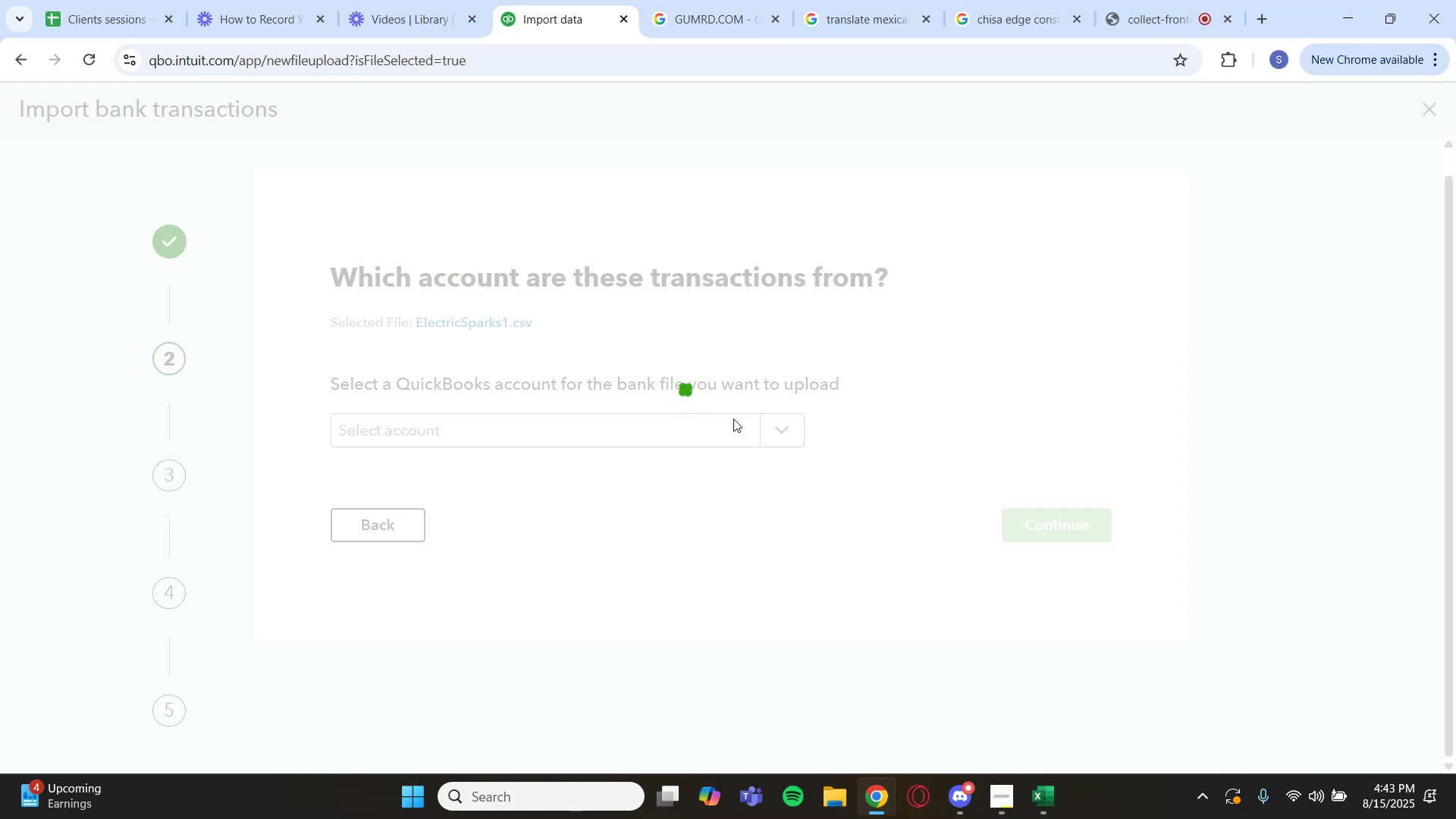 
wait(5.93)
 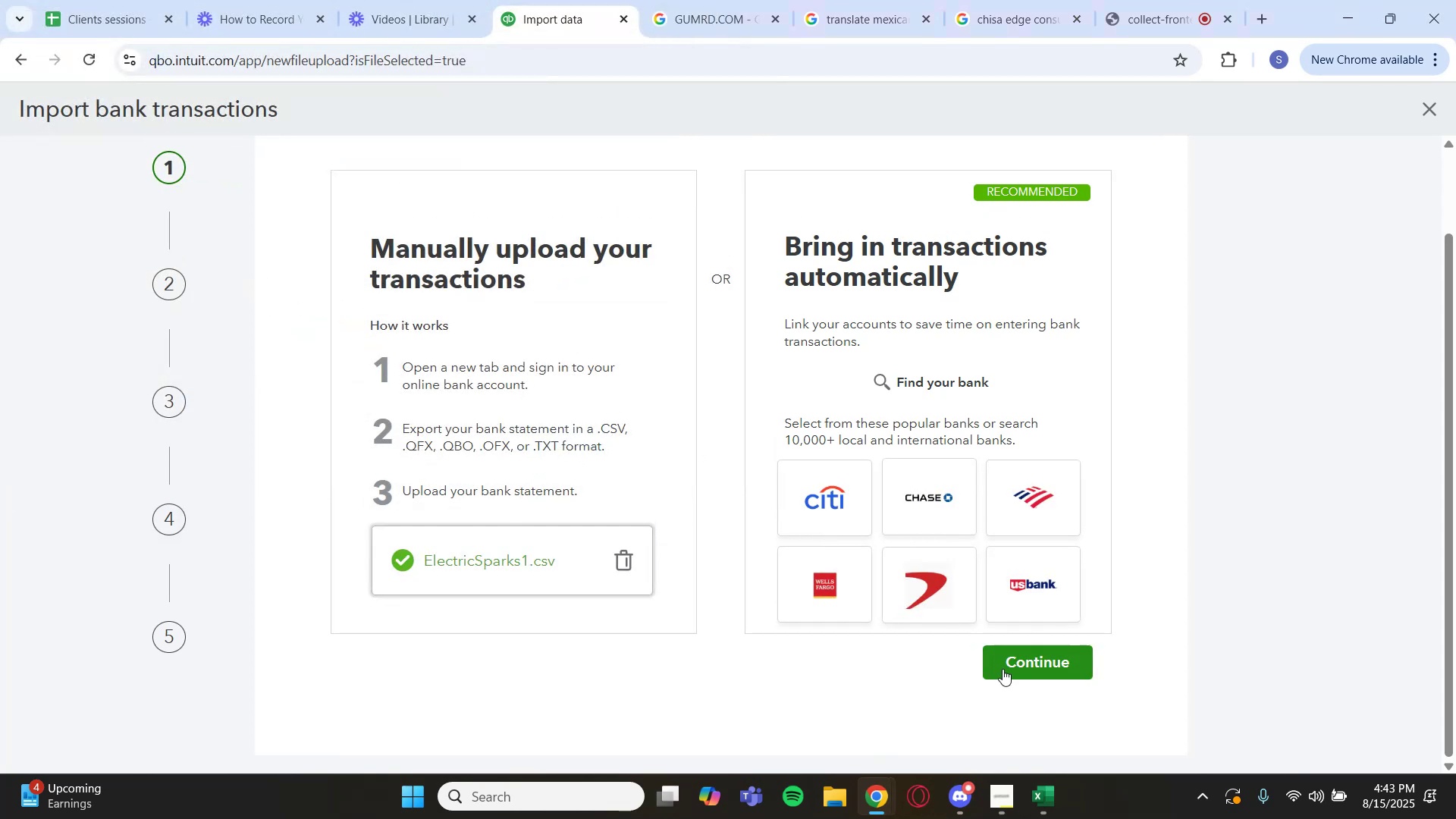 
left_click([780, 429])
 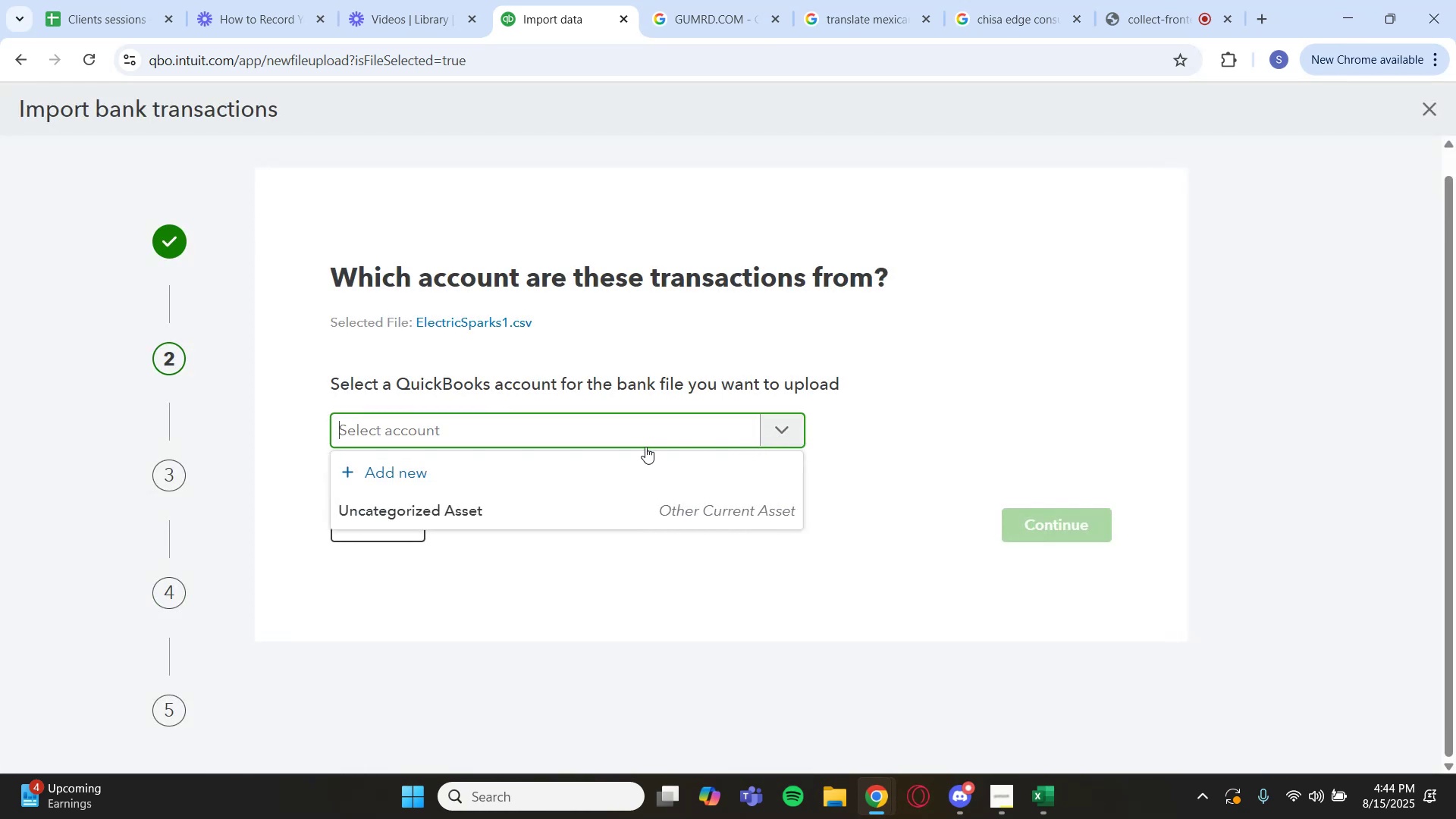 
left_click([629, 466])
 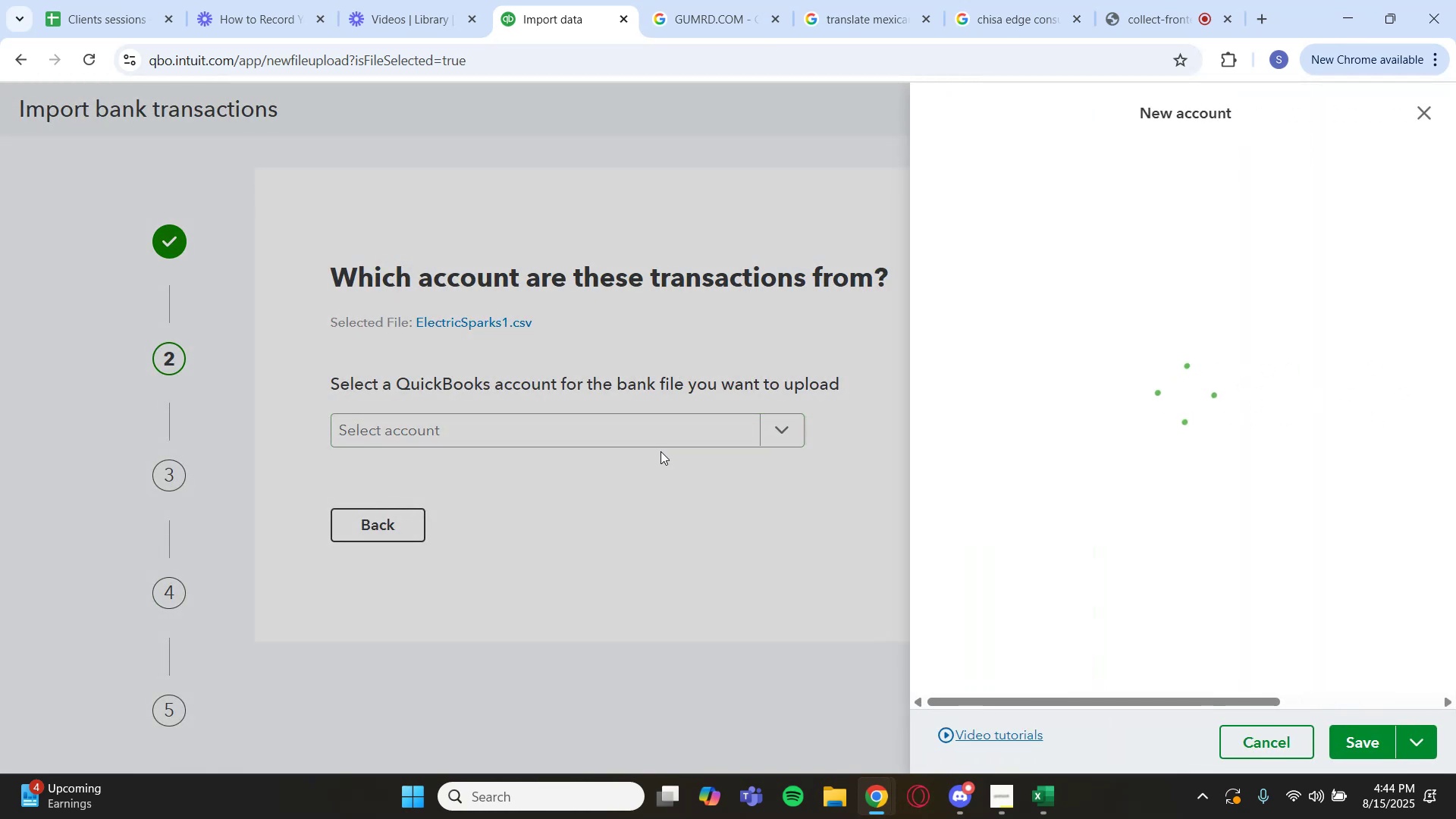 
wait(5.37)
 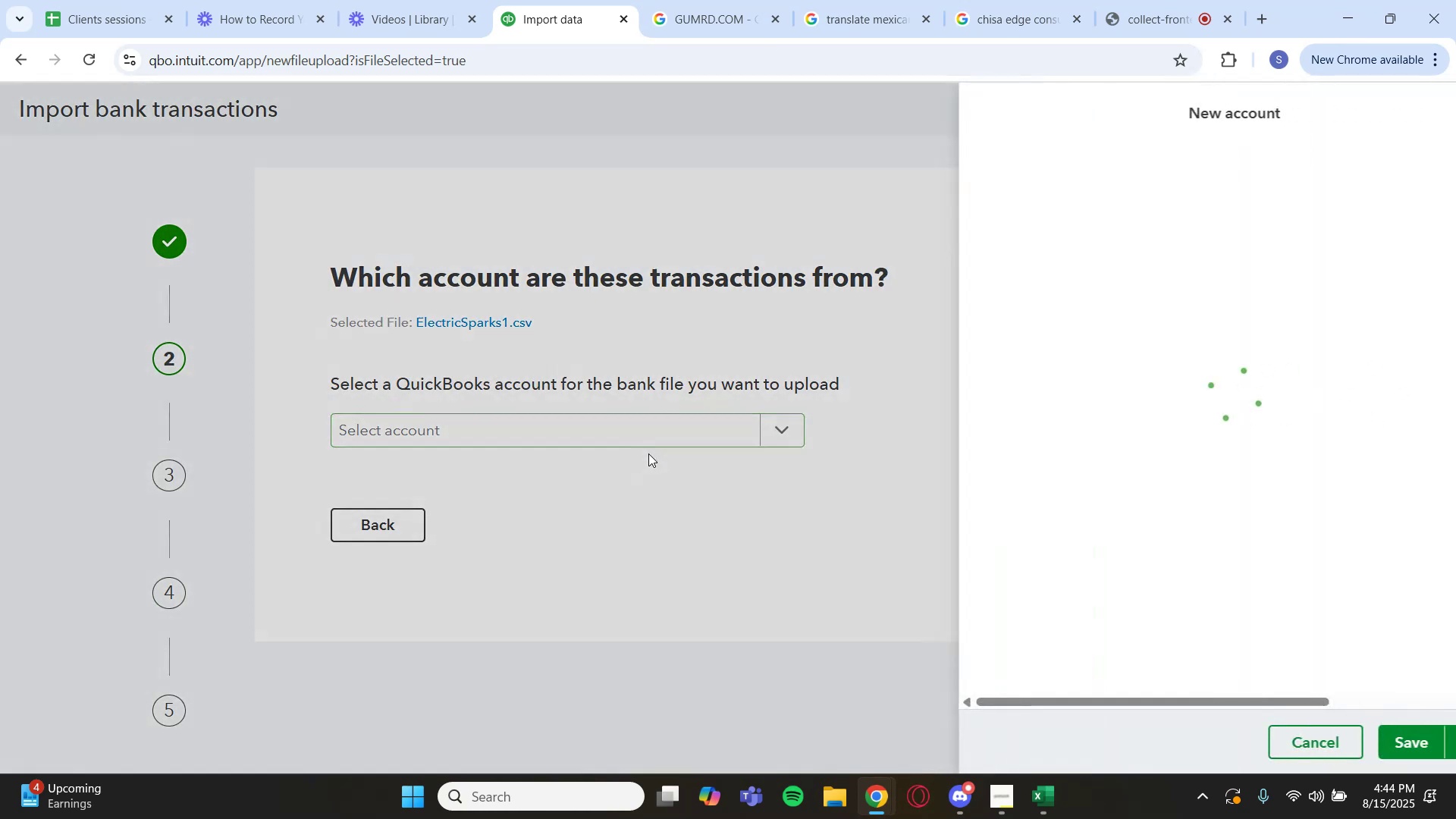 
left_click([1005, 204])
 